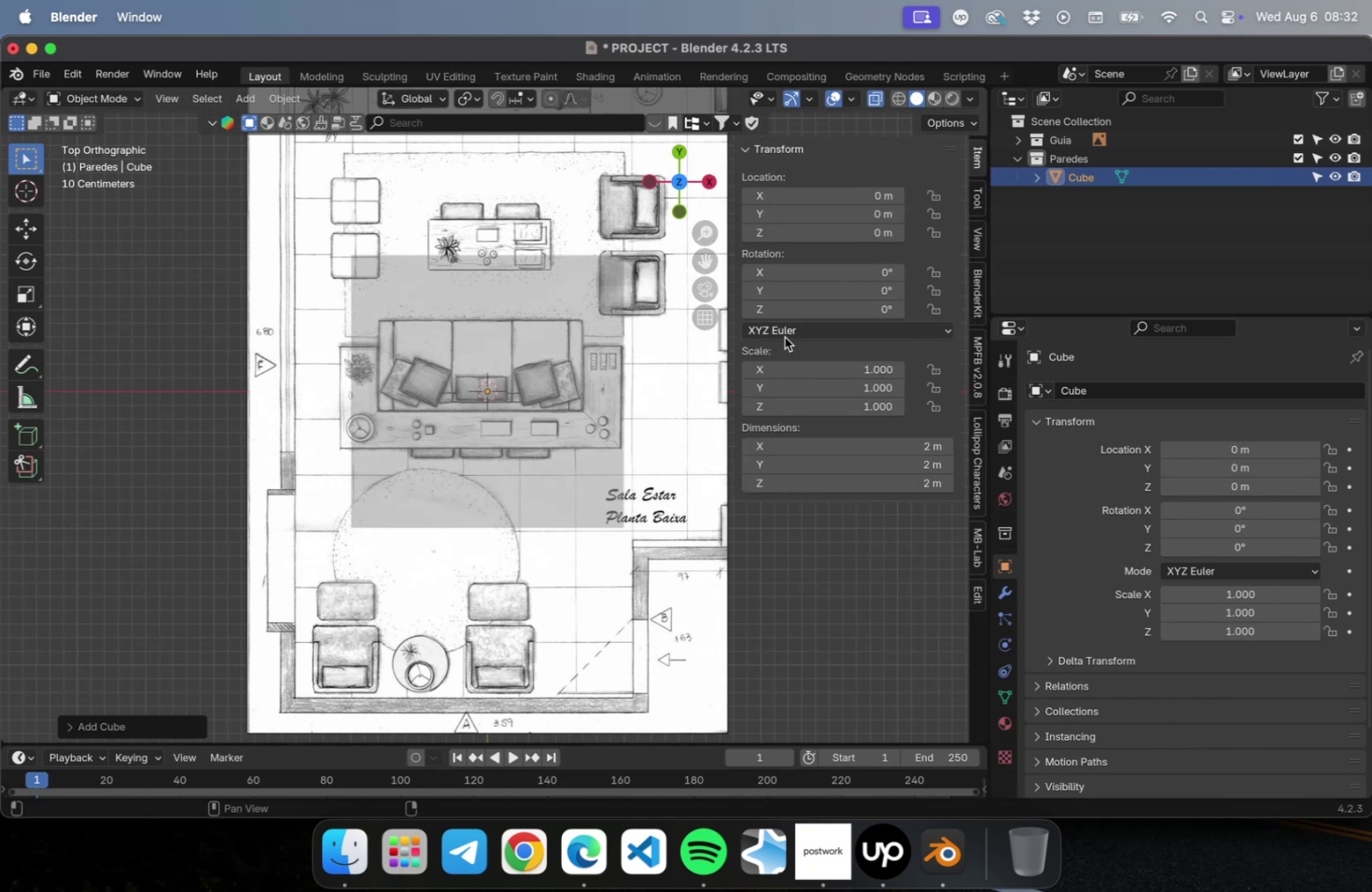 
key(Tab)
 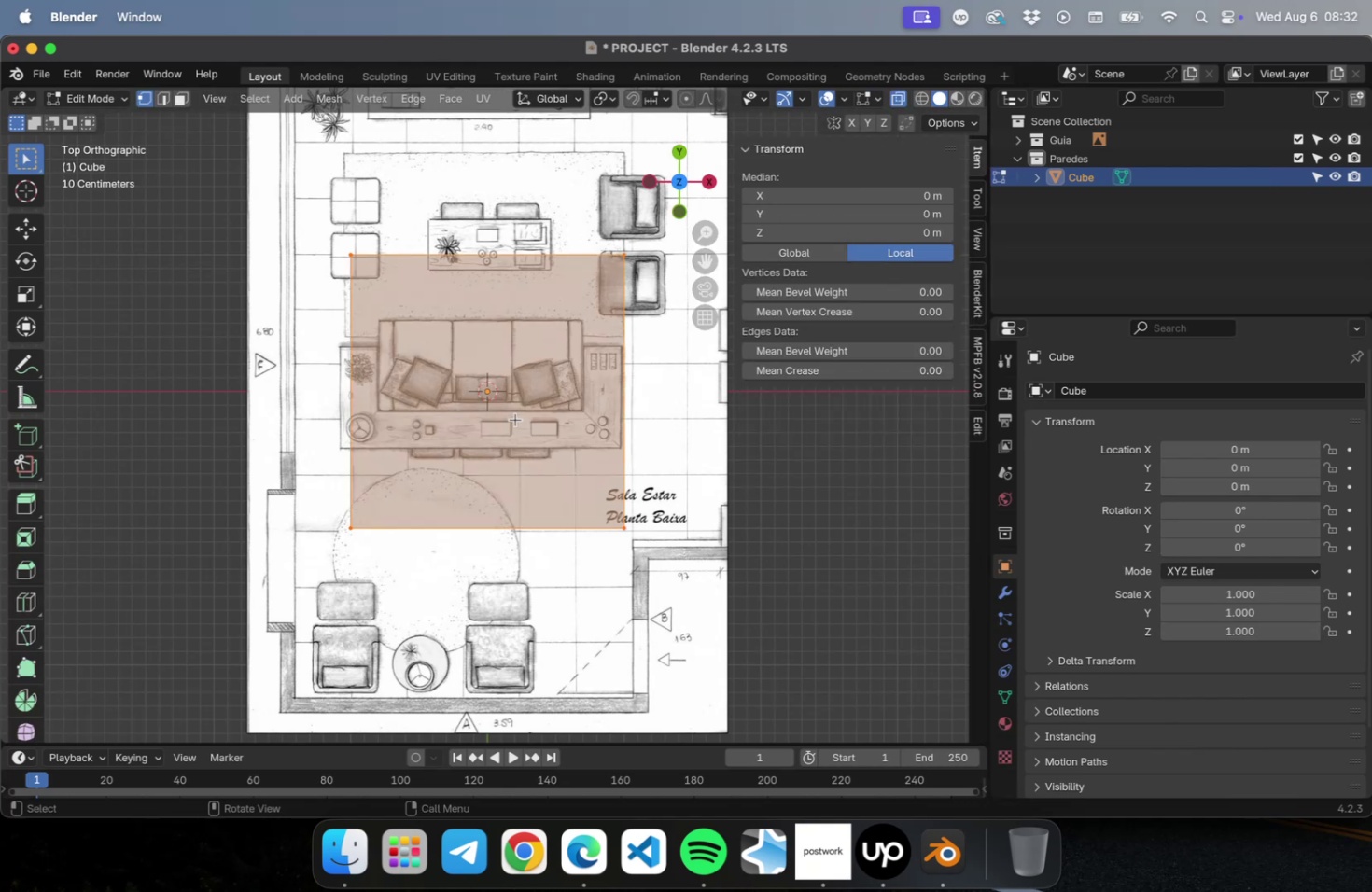 
key(Tab)
 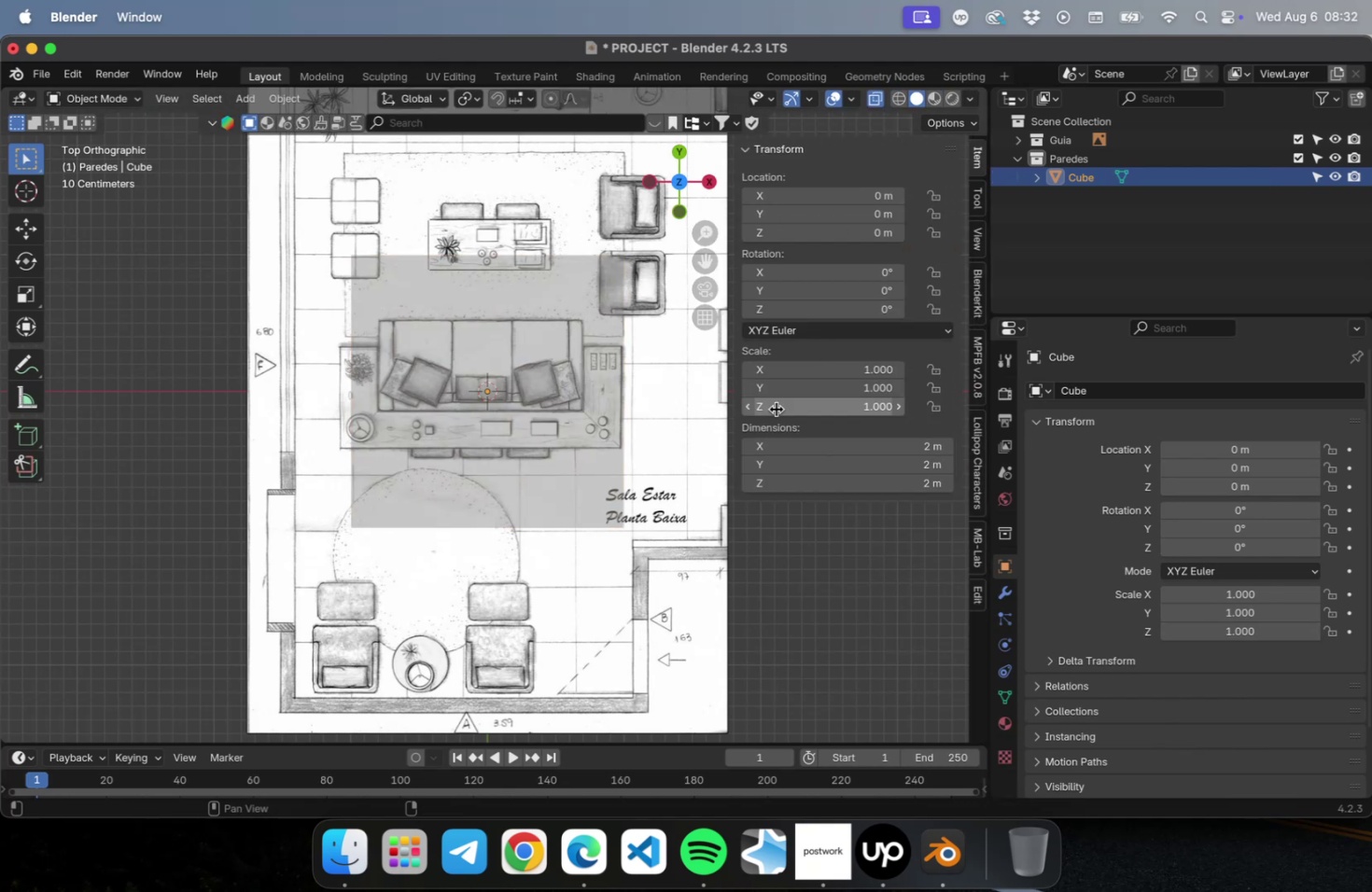 
scroll: coordinate [588, 495], scroll_direction: down, amount: 2.0
 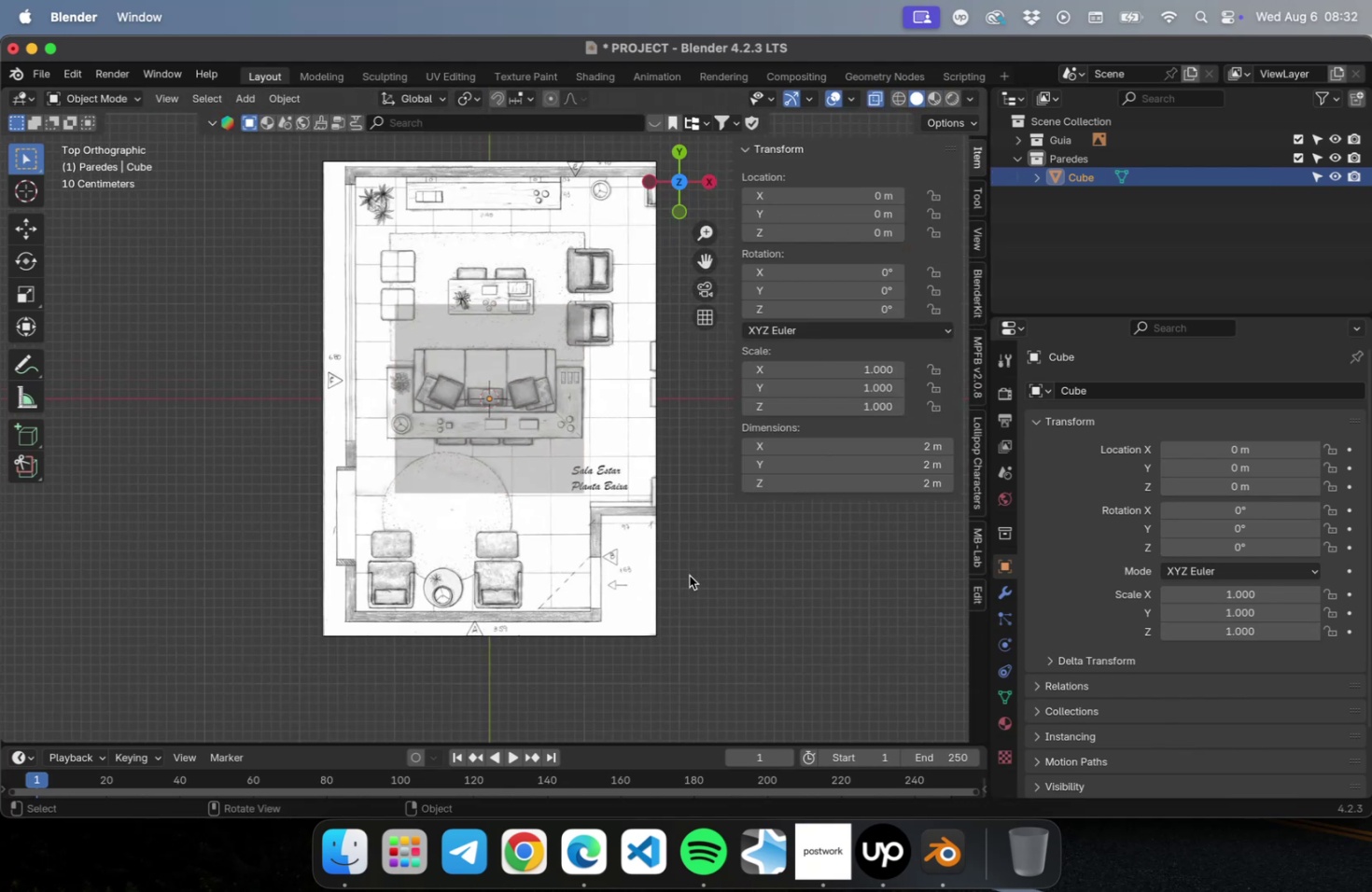 
hold_key(key=ShiftLeft, duration=0.43)
 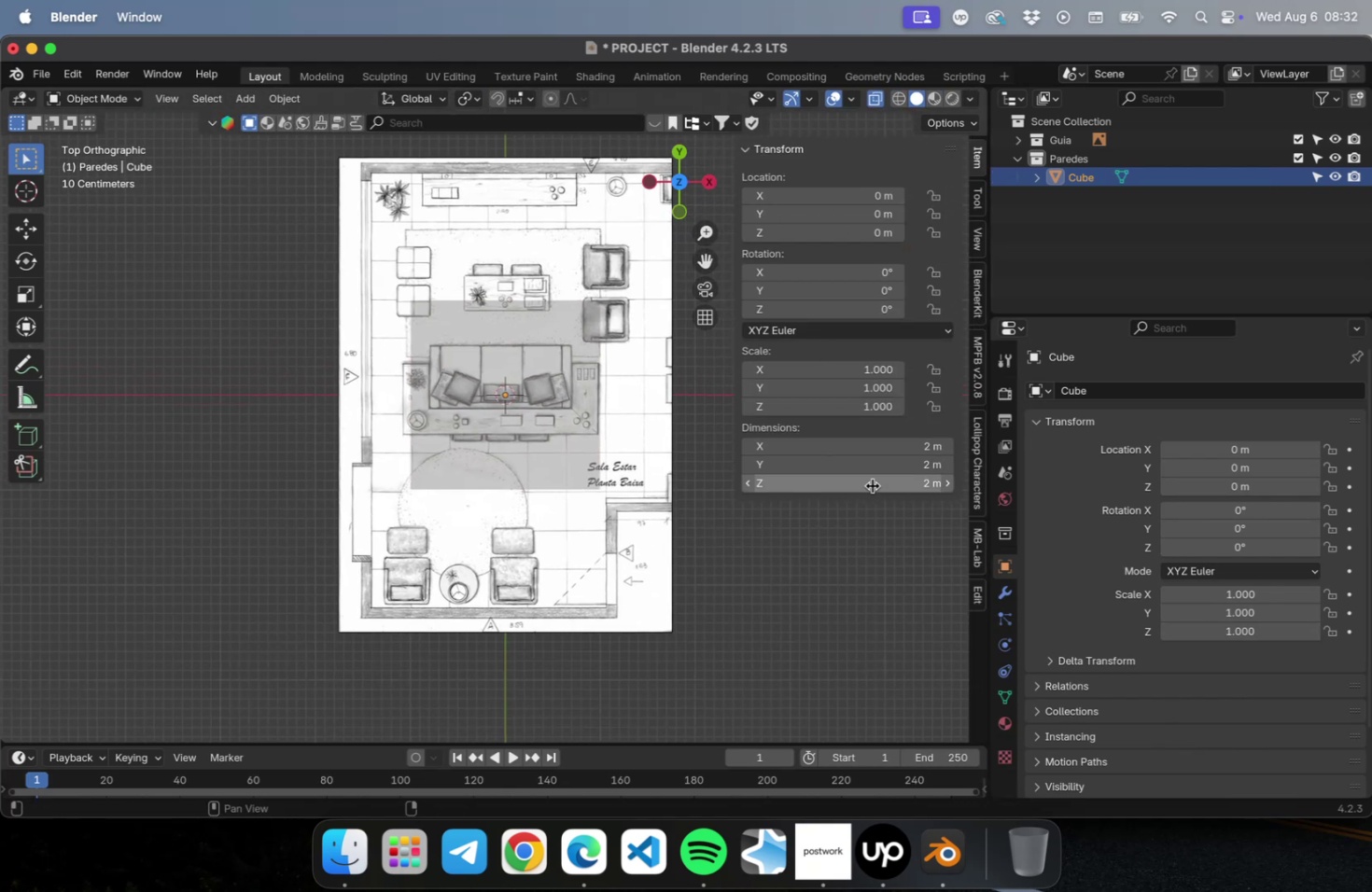 
left_click([872, 485])
 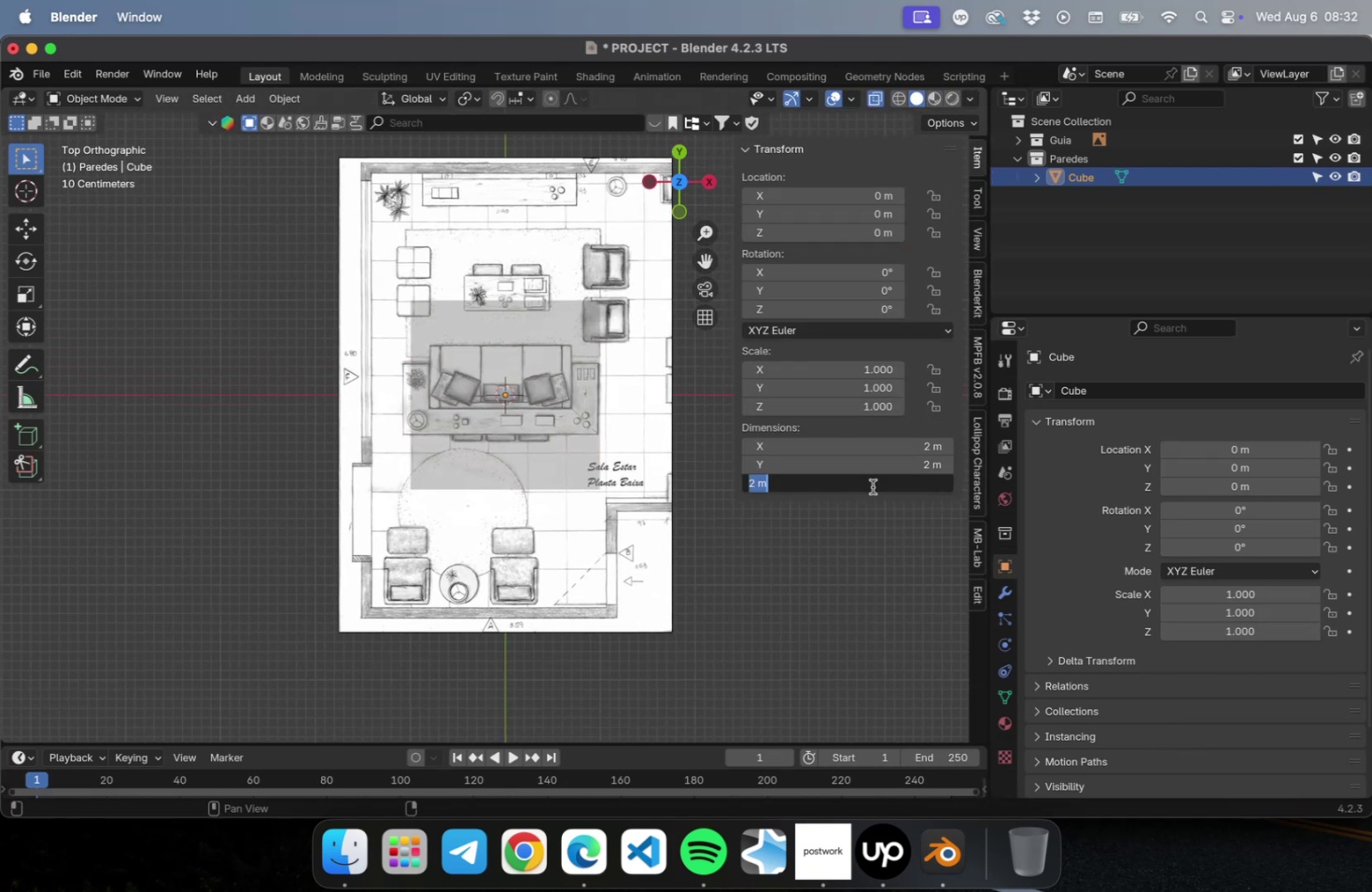 
key(3)
 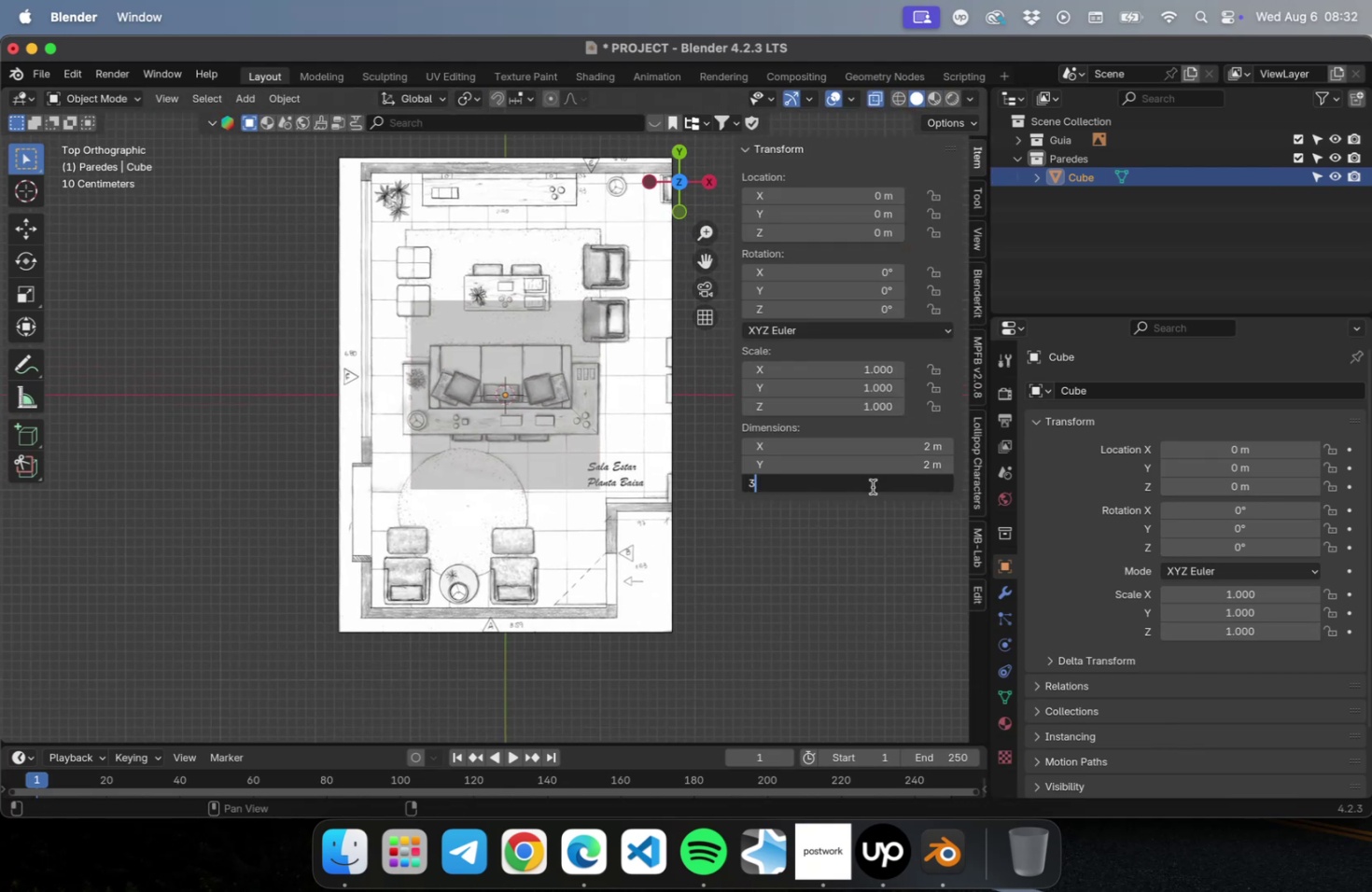 
key(Enter)
 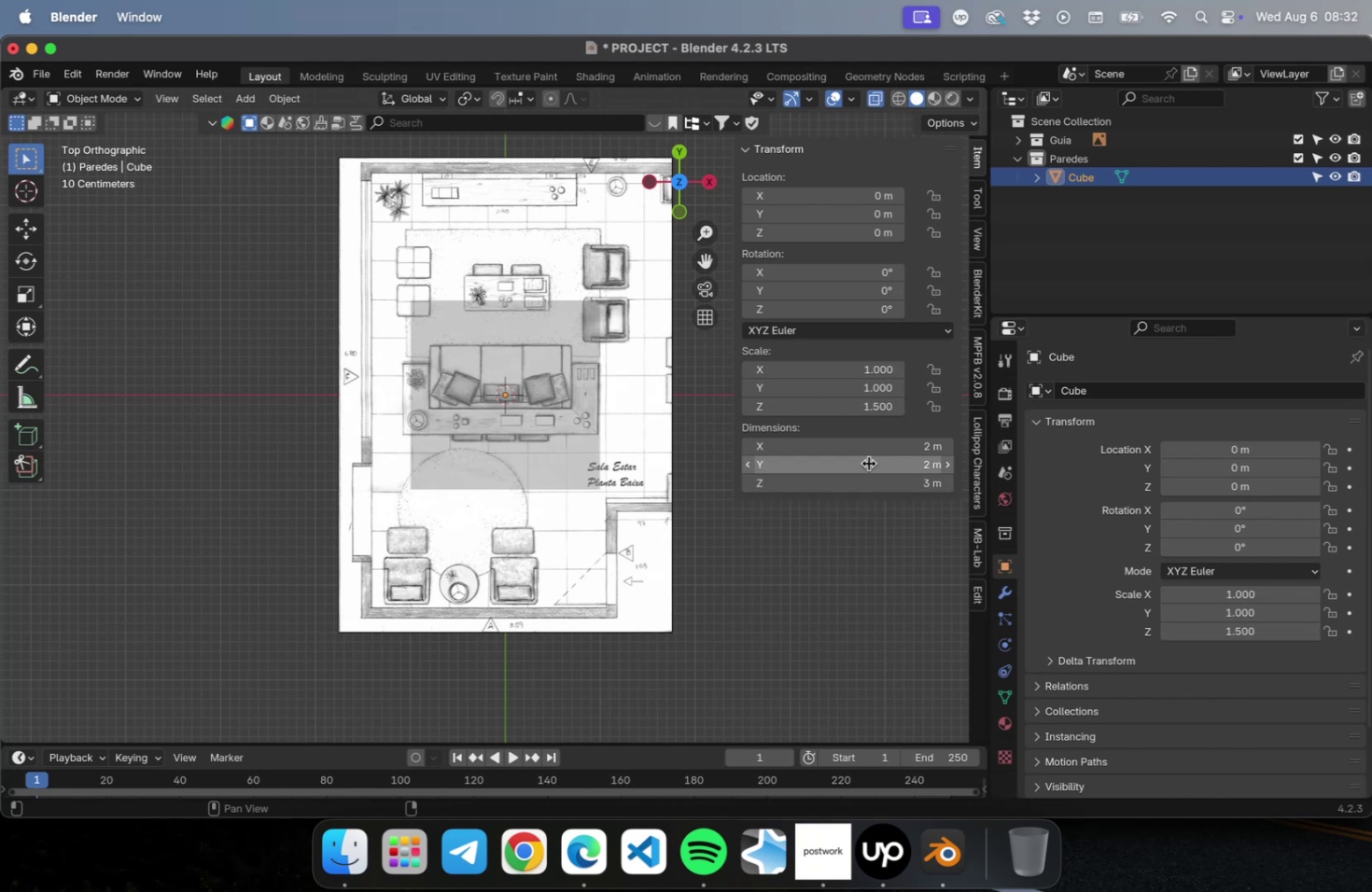 
left_click_drag(start_coordinate=[865, 459], to_coordinate=[846, 466])
 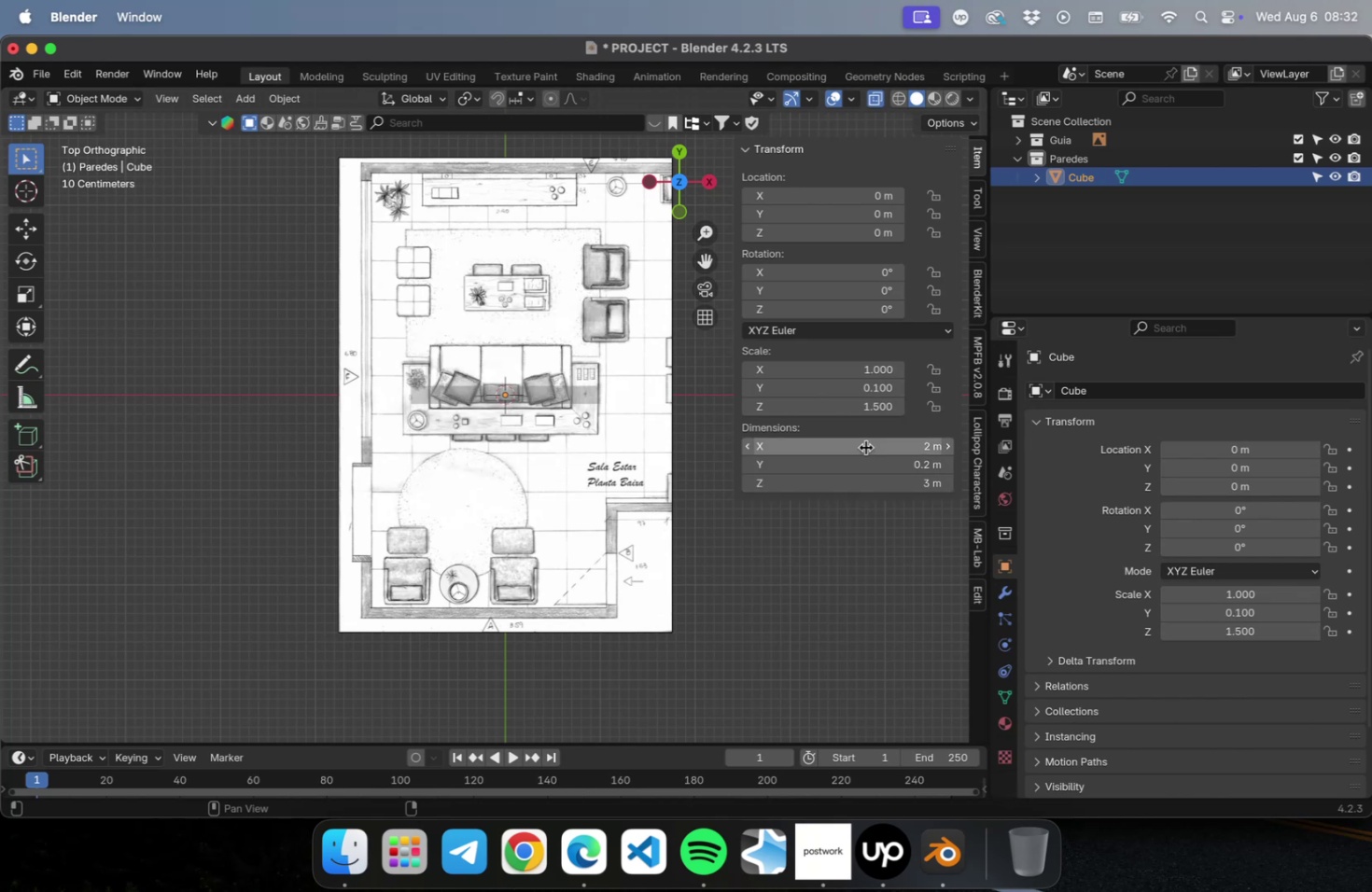 
left_click([865, 447])
 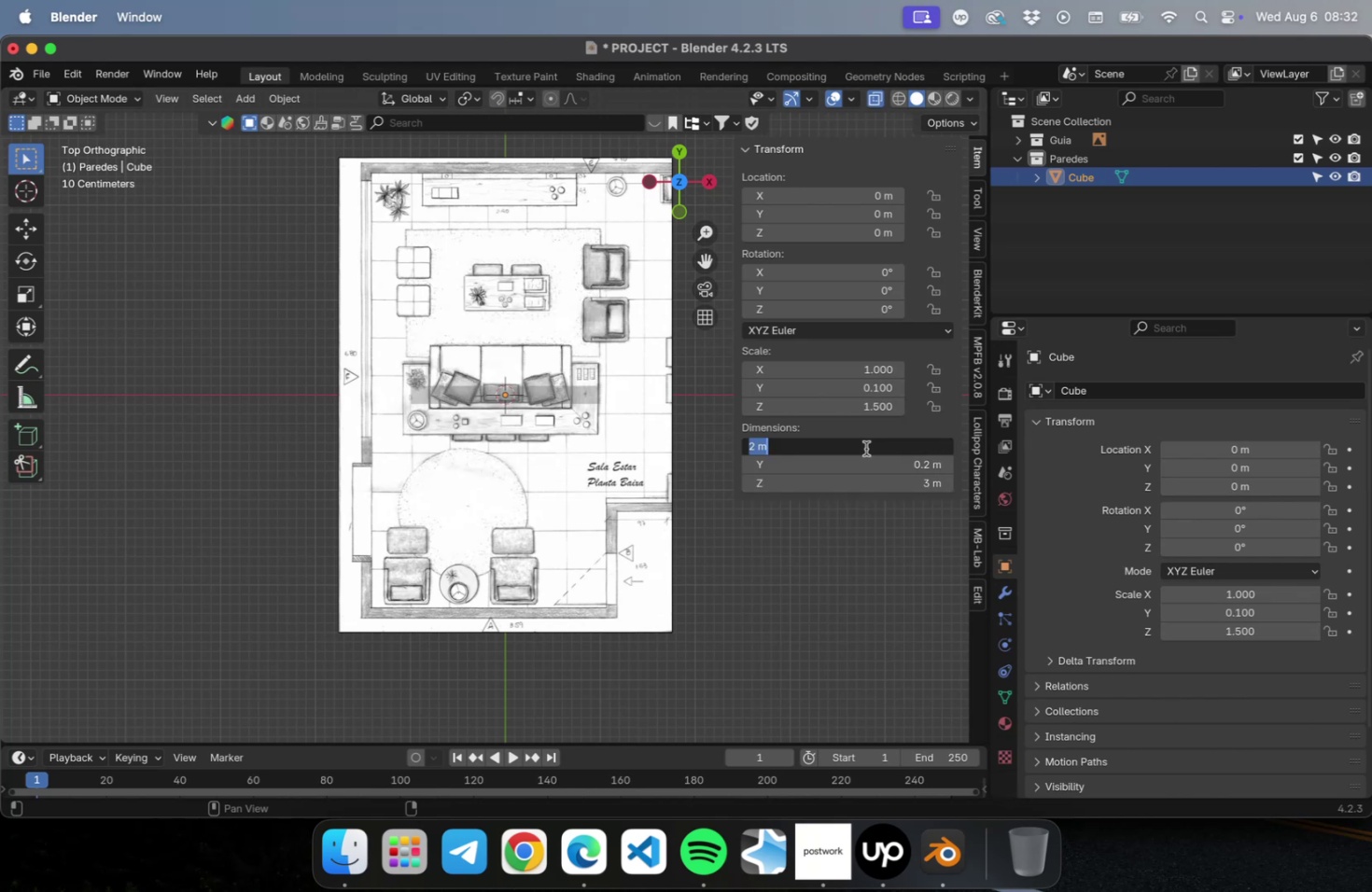 
type(0.15)
 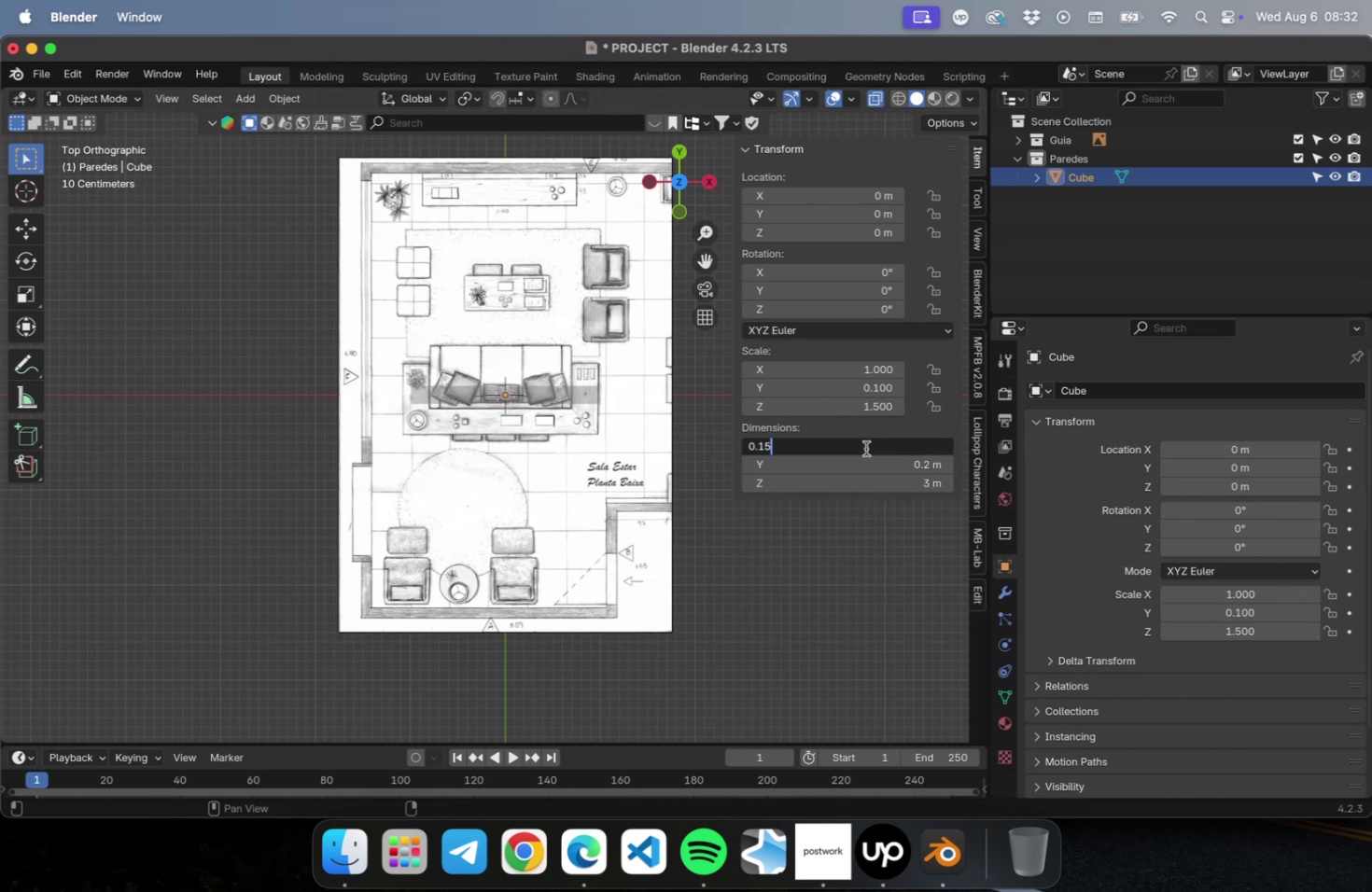 
key(Enter)
 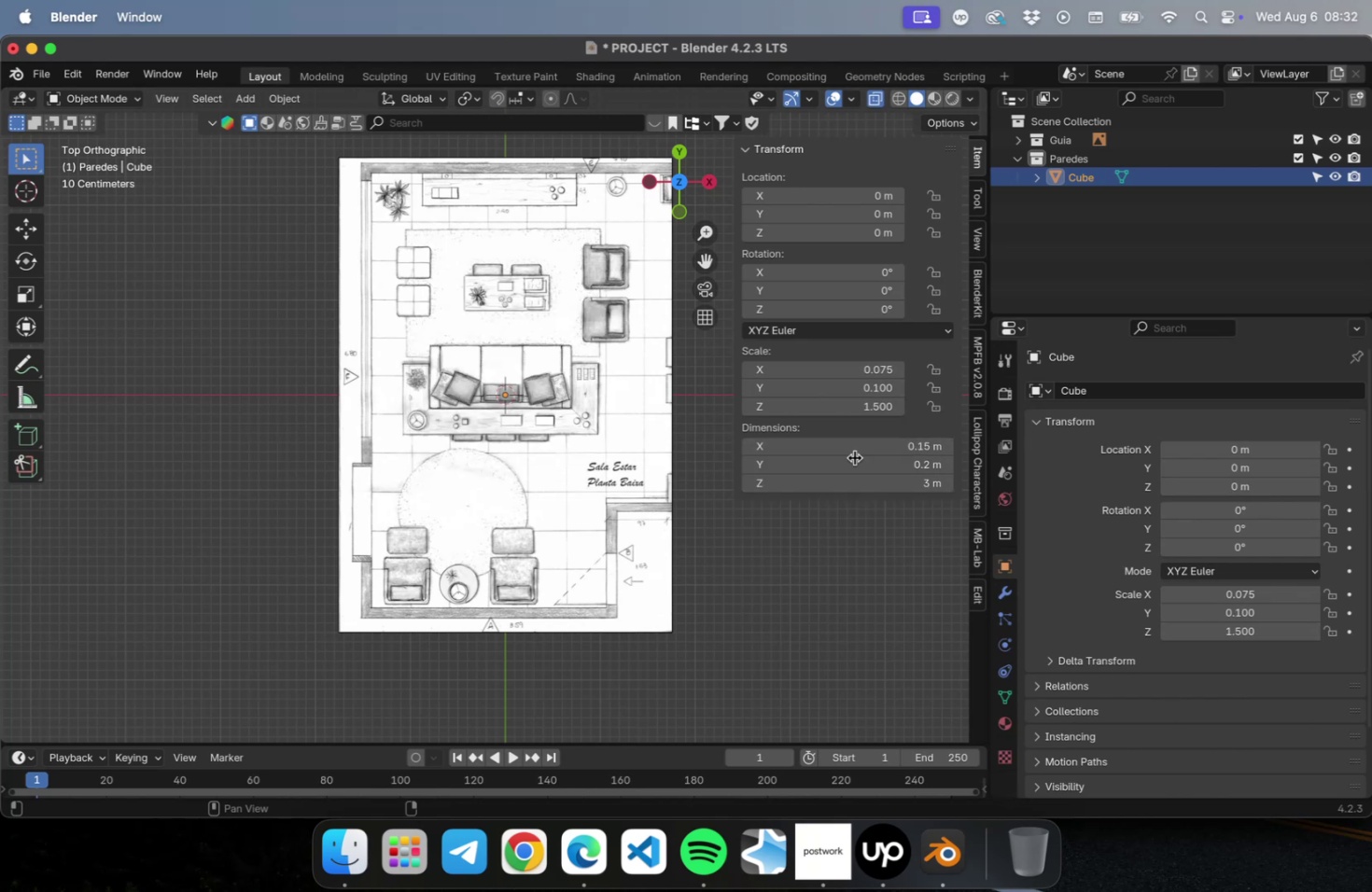 
scroll: coordinate [587, 482], scroll_direction: up, amount: 9.0
 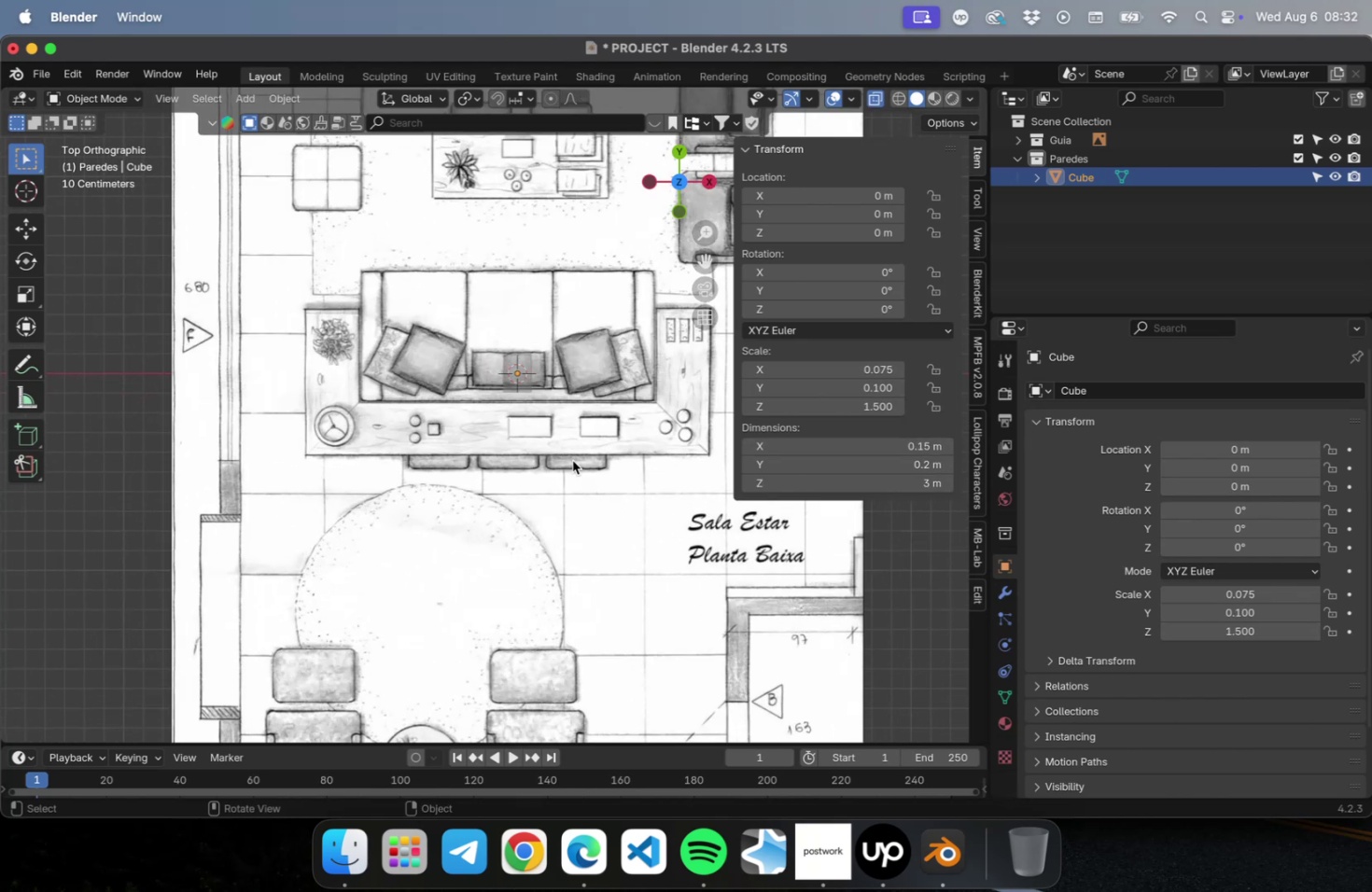 
scroll: coordinate [544, 417], scroll_direction: down, amount: 2.0
 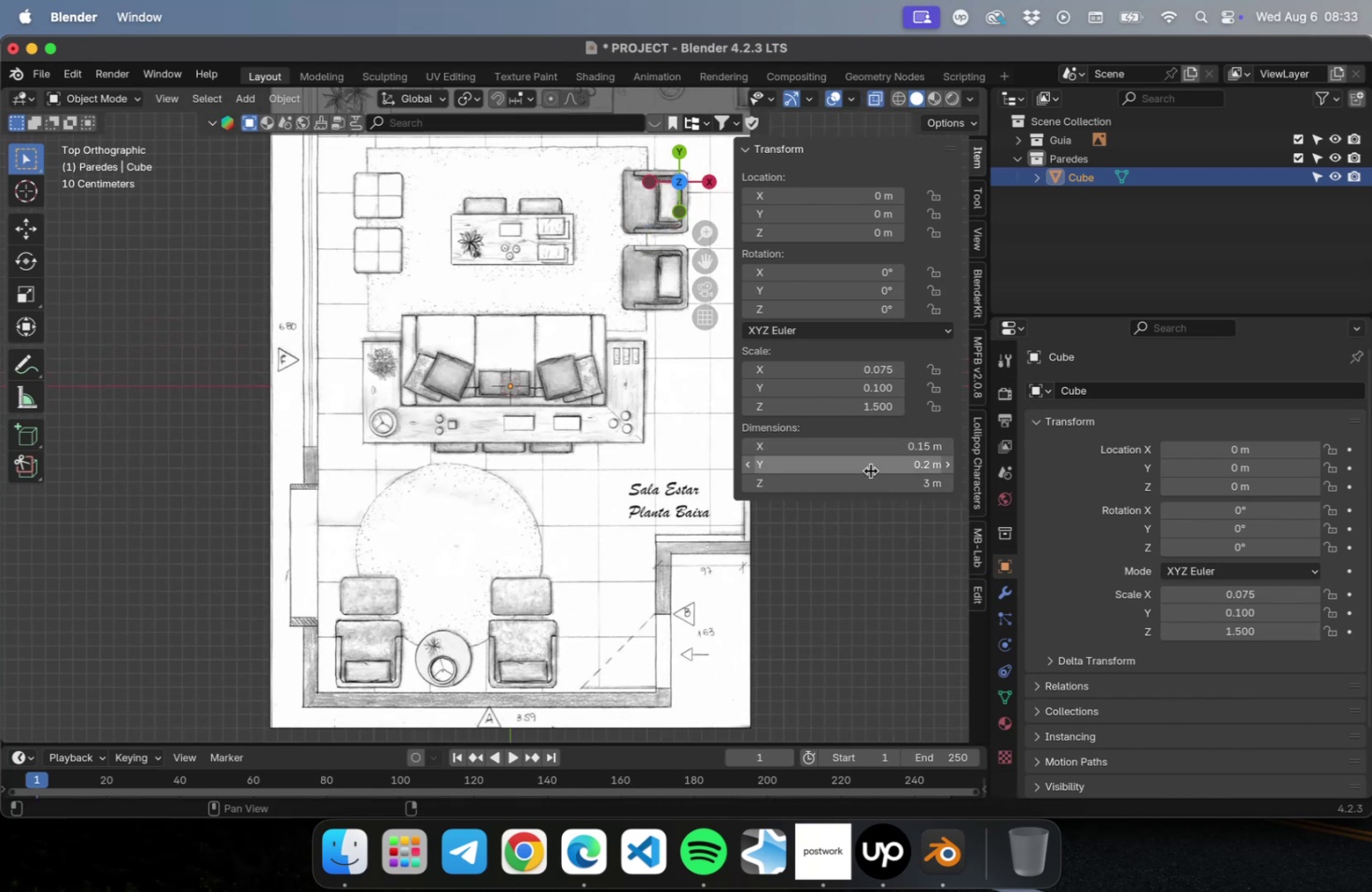 
left_click_drag(start_coordinate=[870, 468], to_coordinate=[888, 466])
 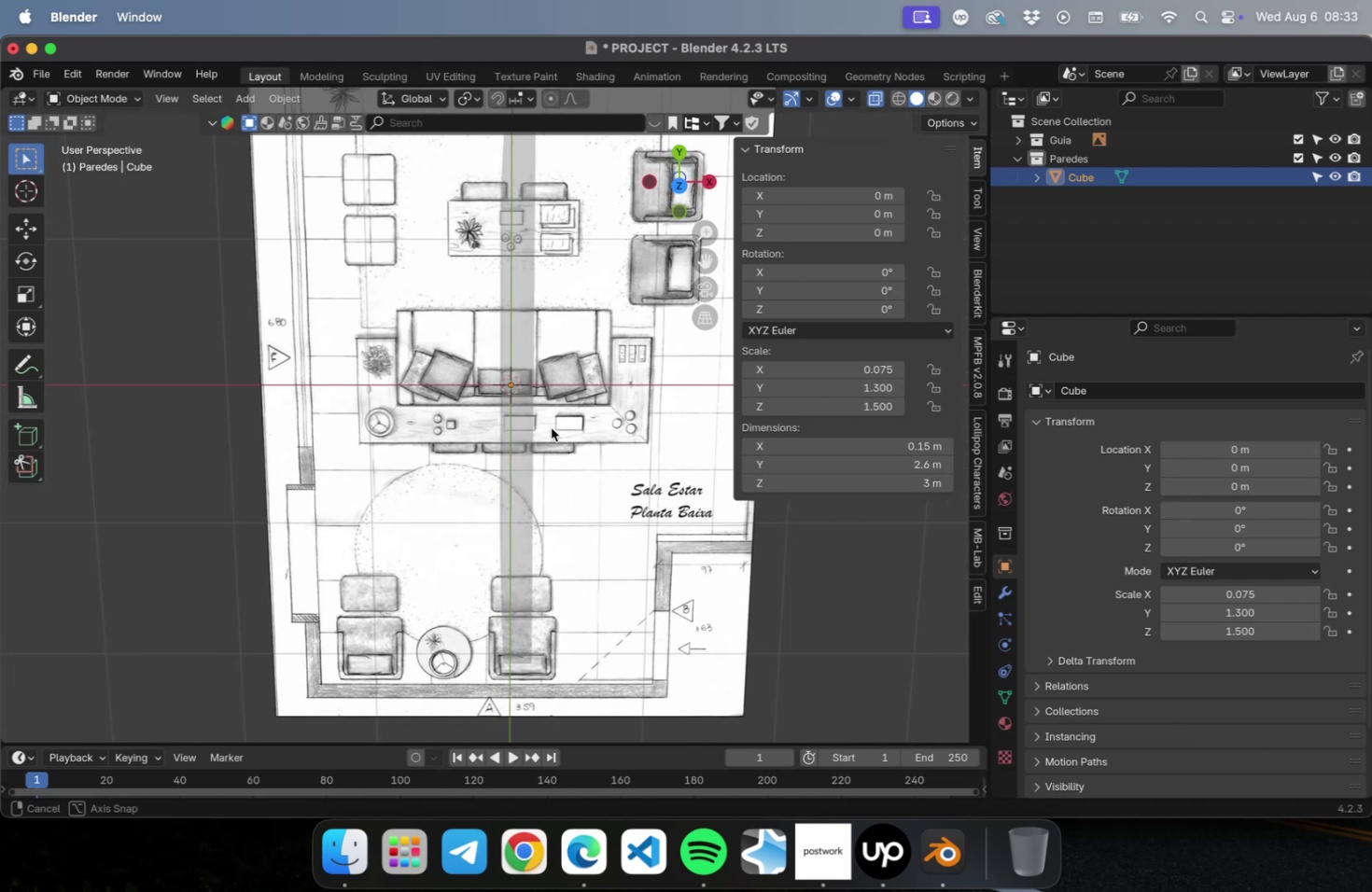 
key(NumLock)
 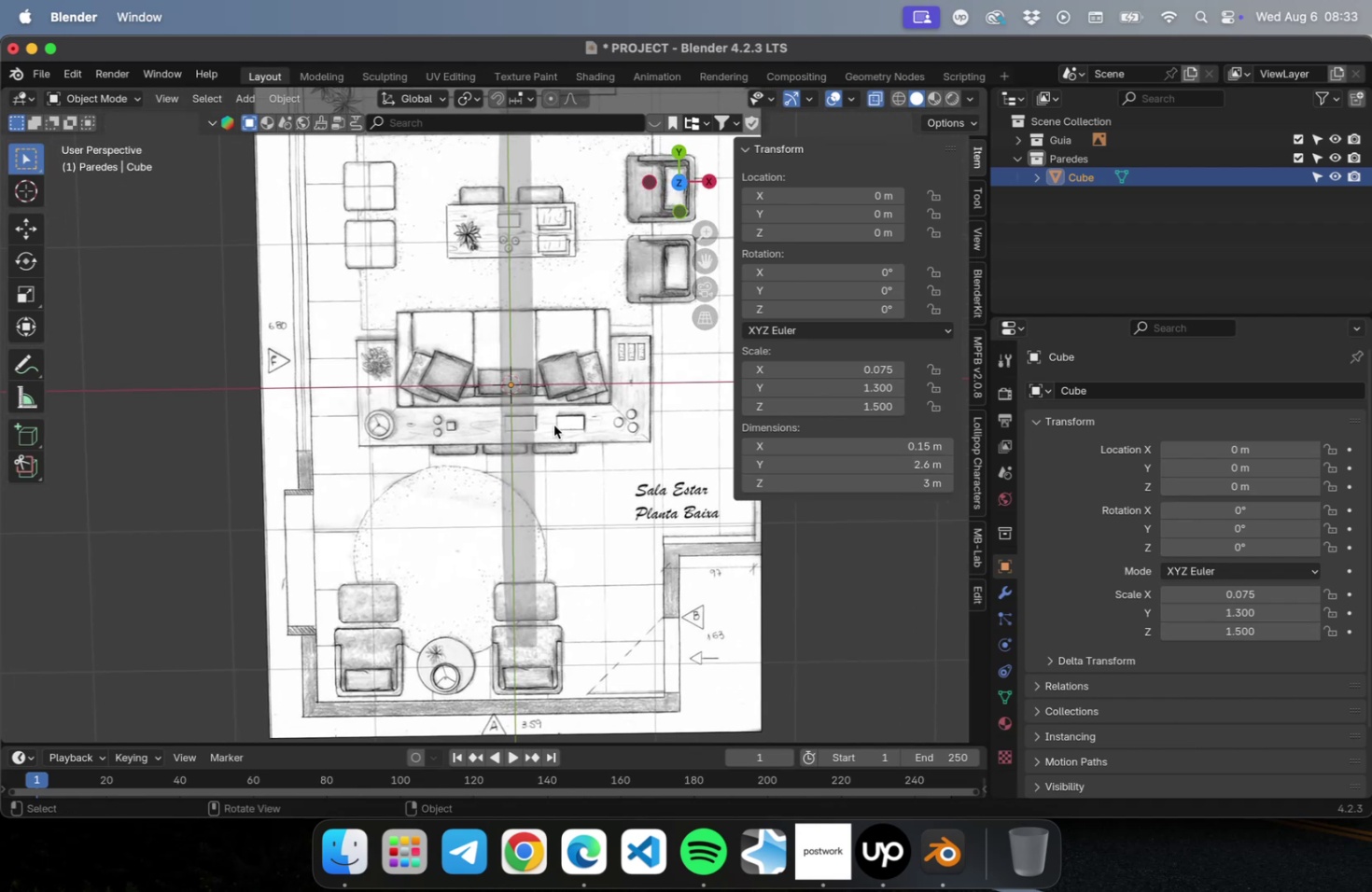 
key(Numpad7)
 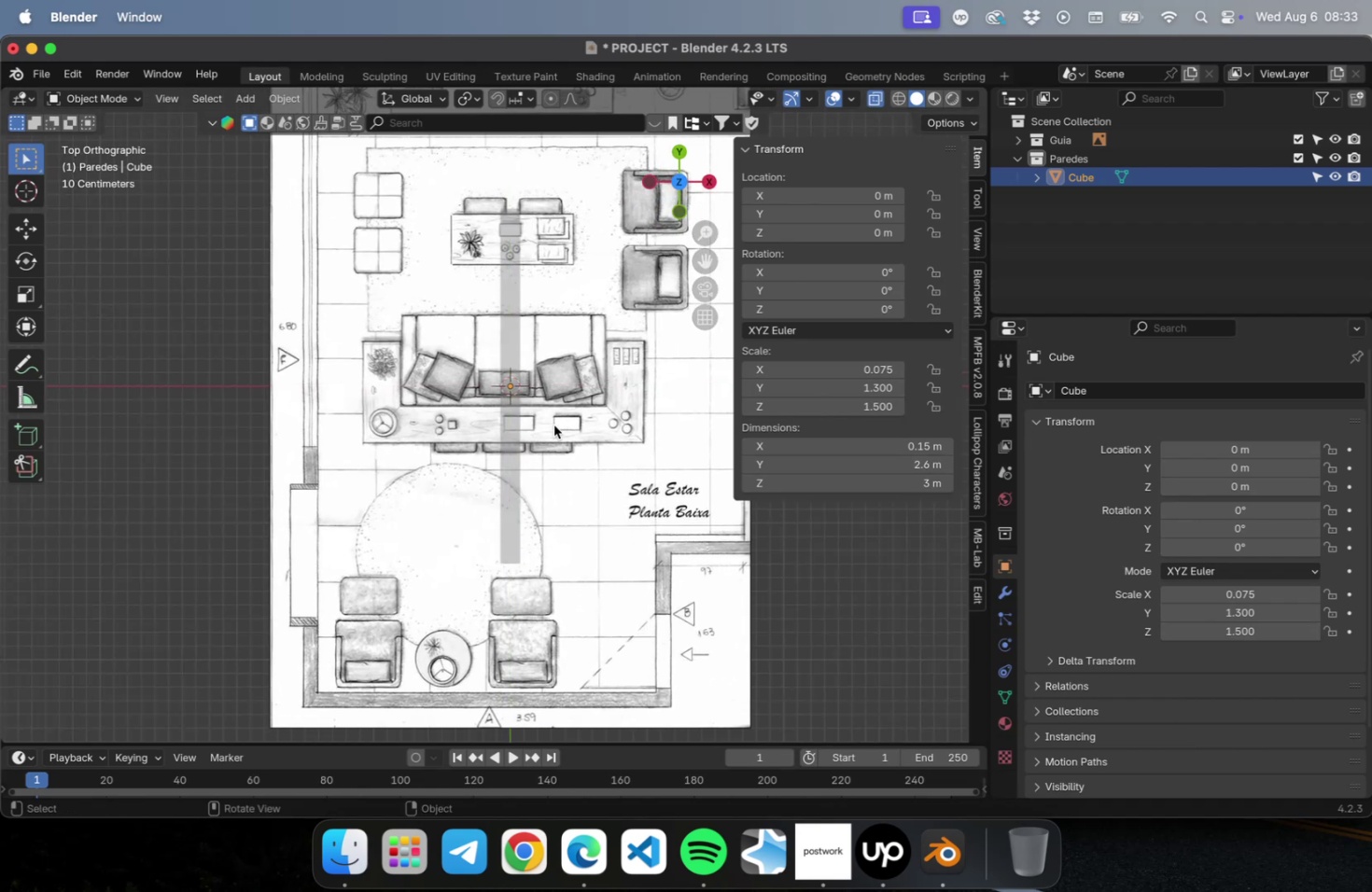 
hold_key(key=ShiftLeft, duration=0.55)
 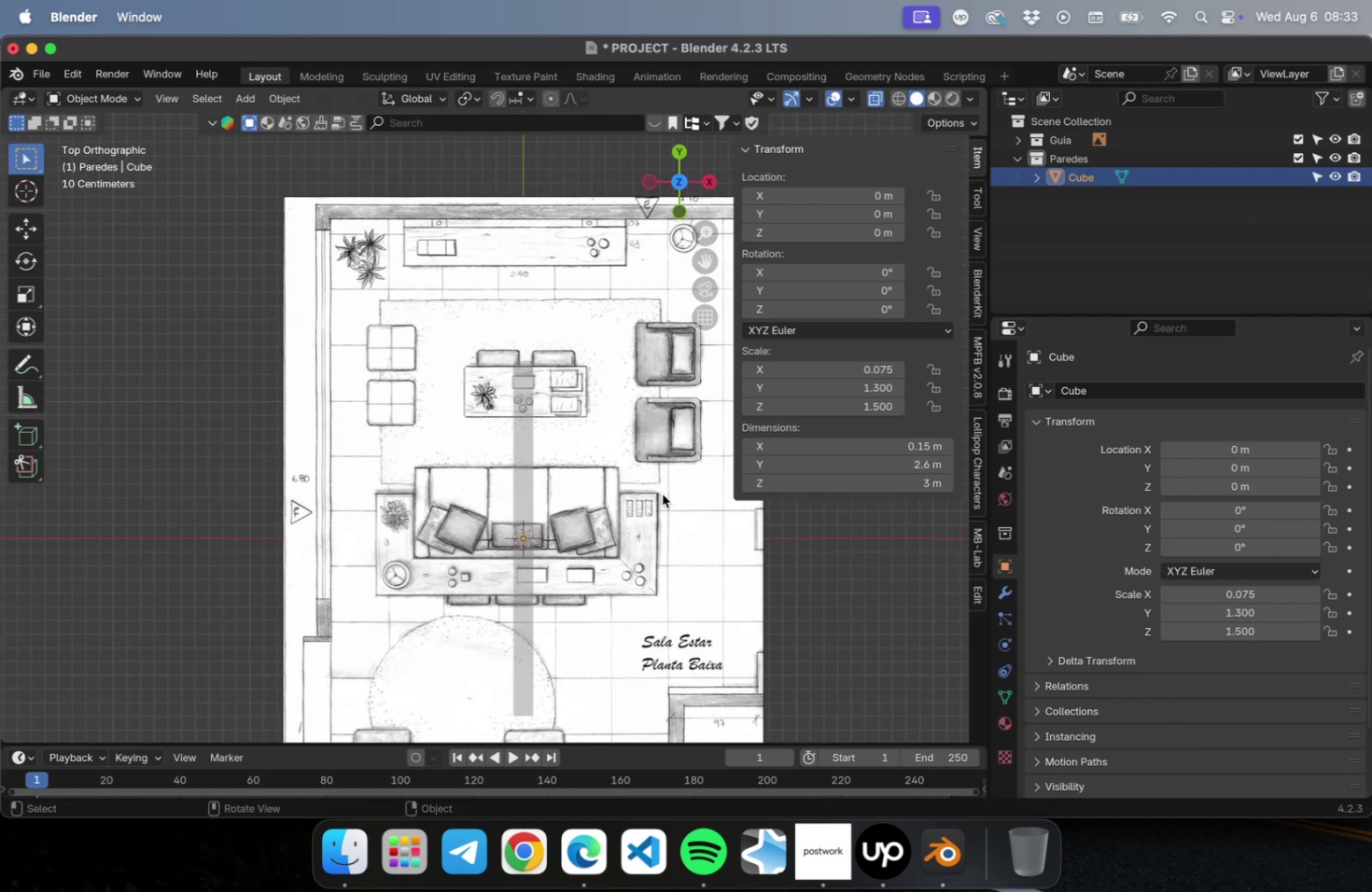 
hold_key(key=ShiftLeft, duration=0.69)
 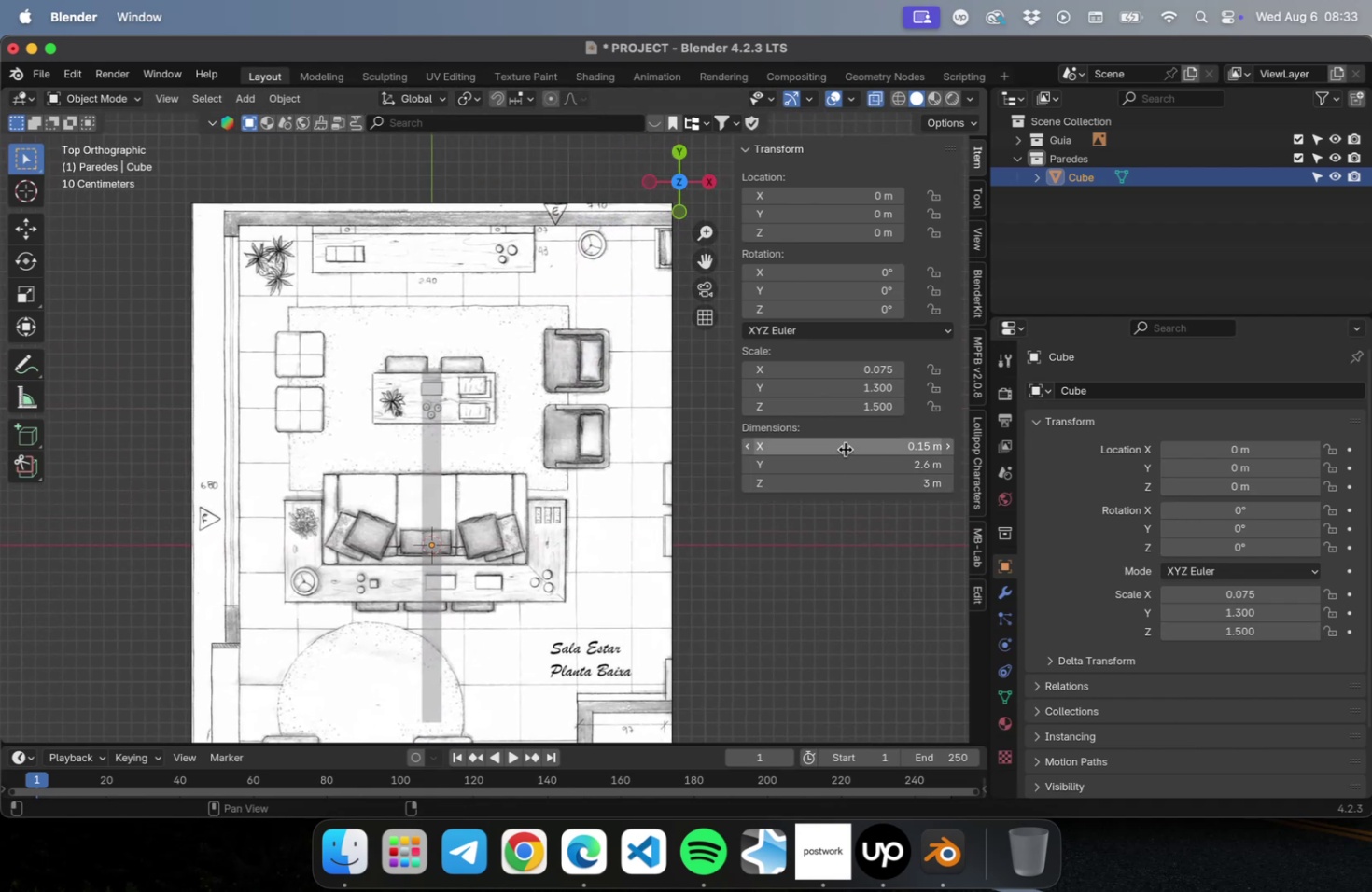 
left_click([845, 449])
 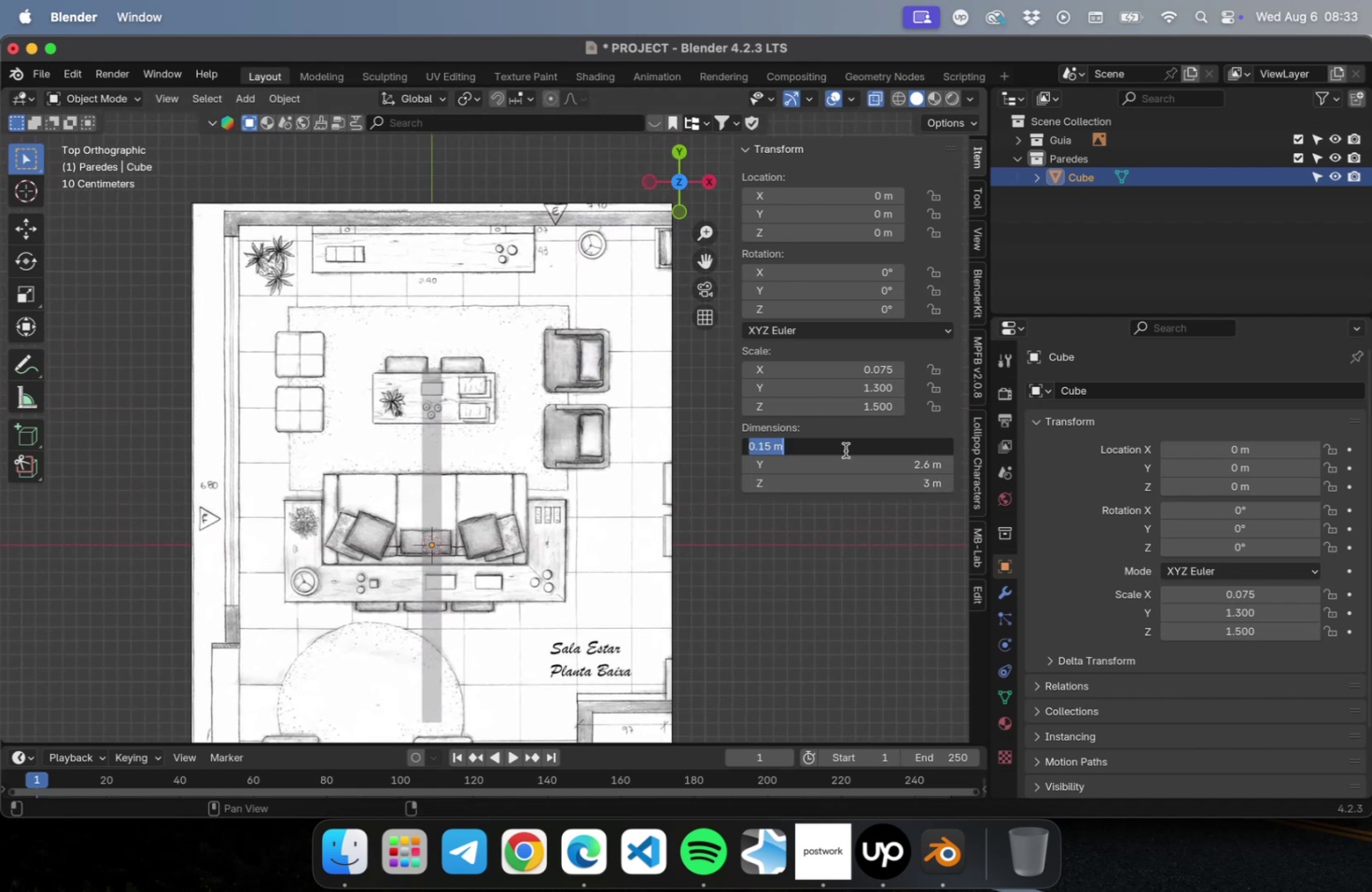 
key(Meta+C)
 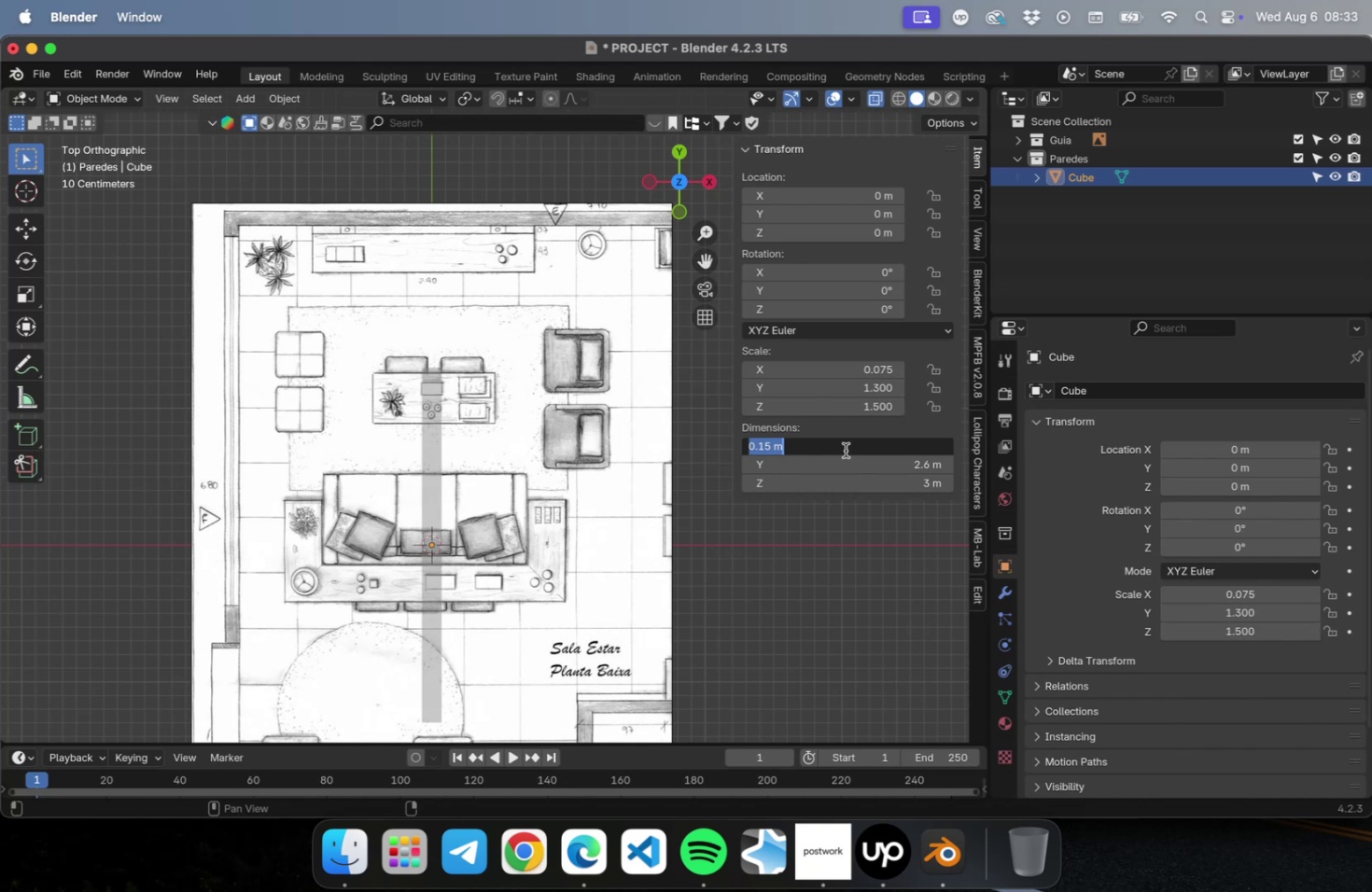 
key(7)
 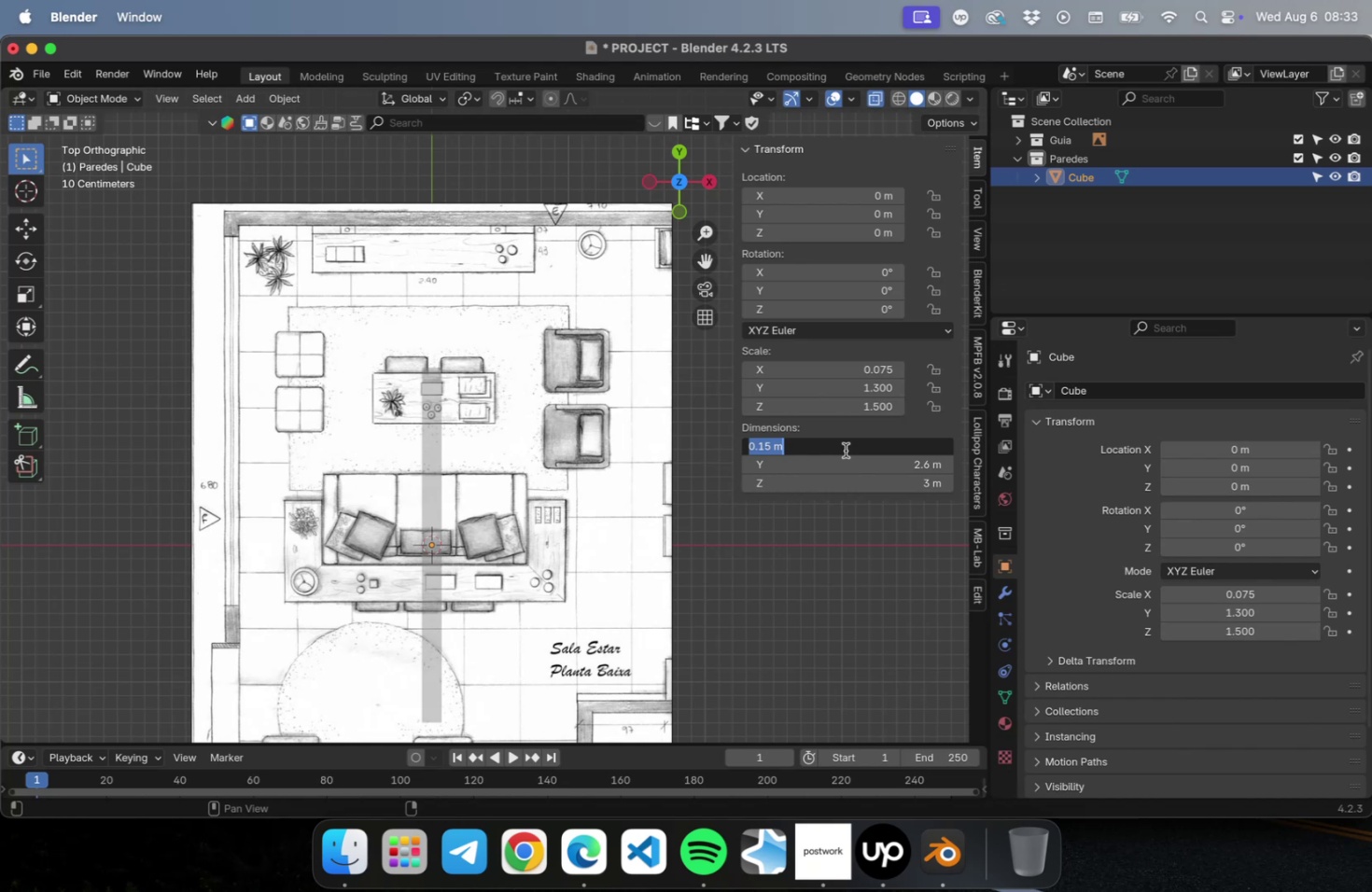 
key(Period)
 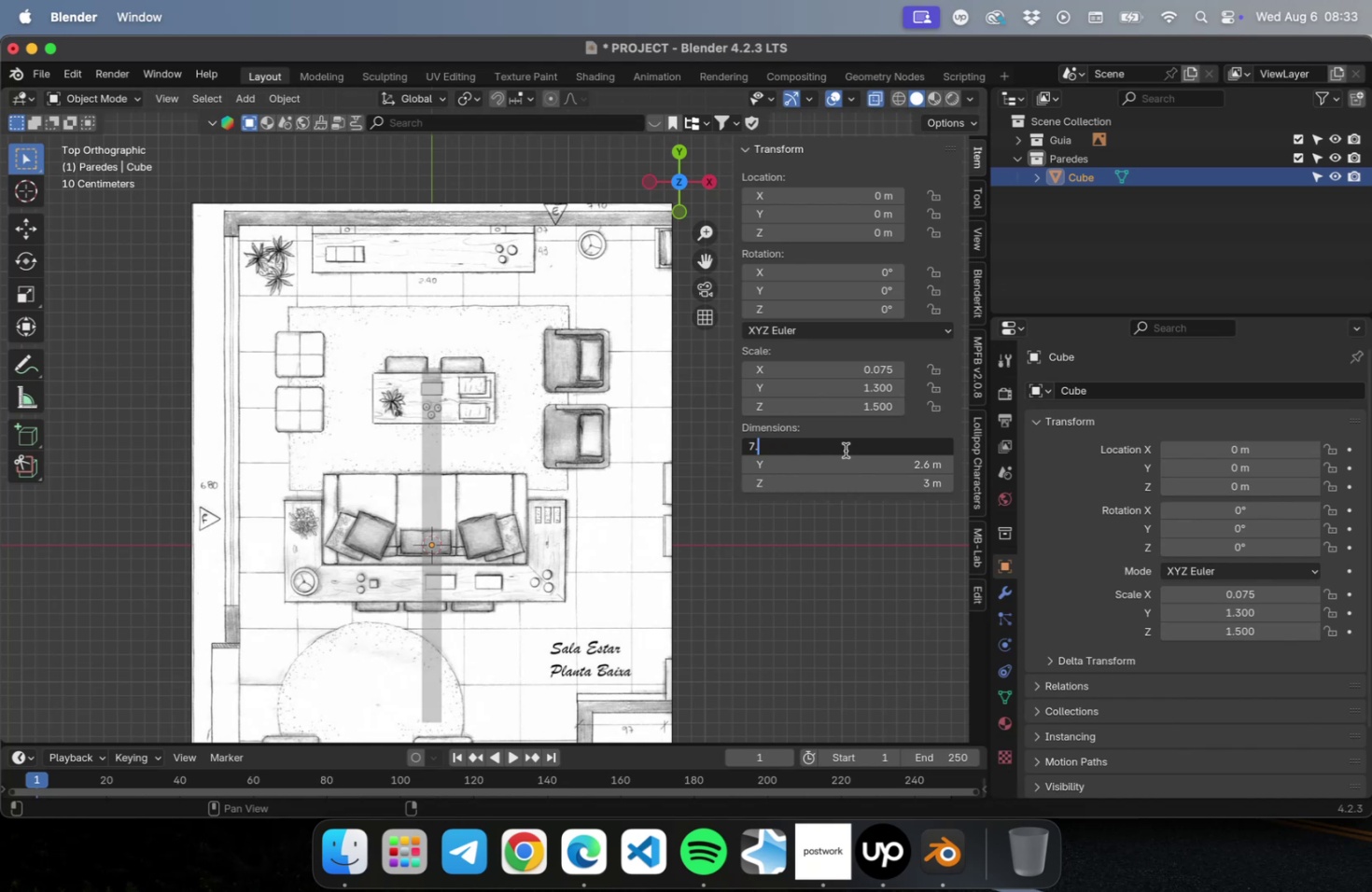 
key(1)
 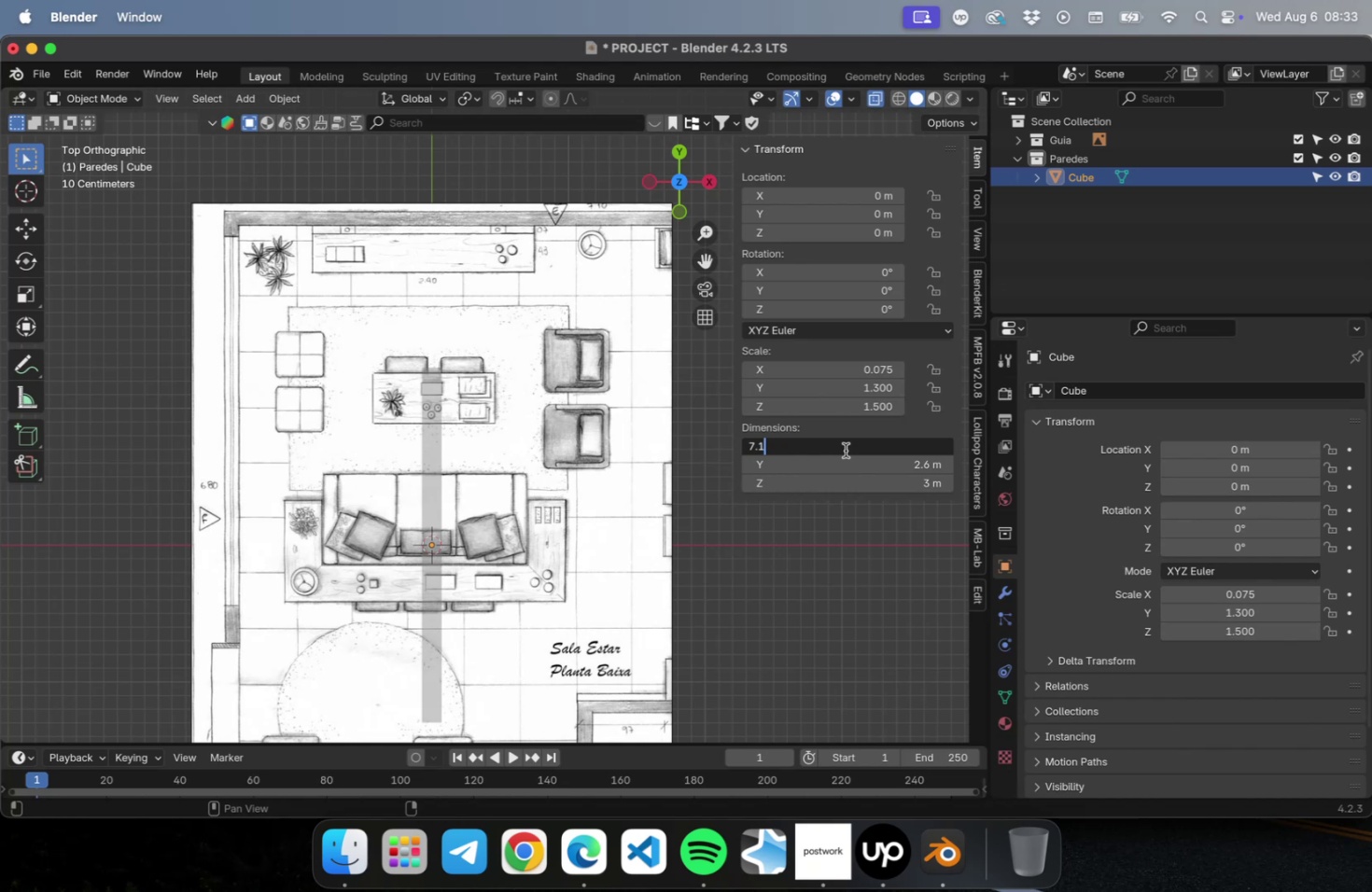 
key(Tab)
 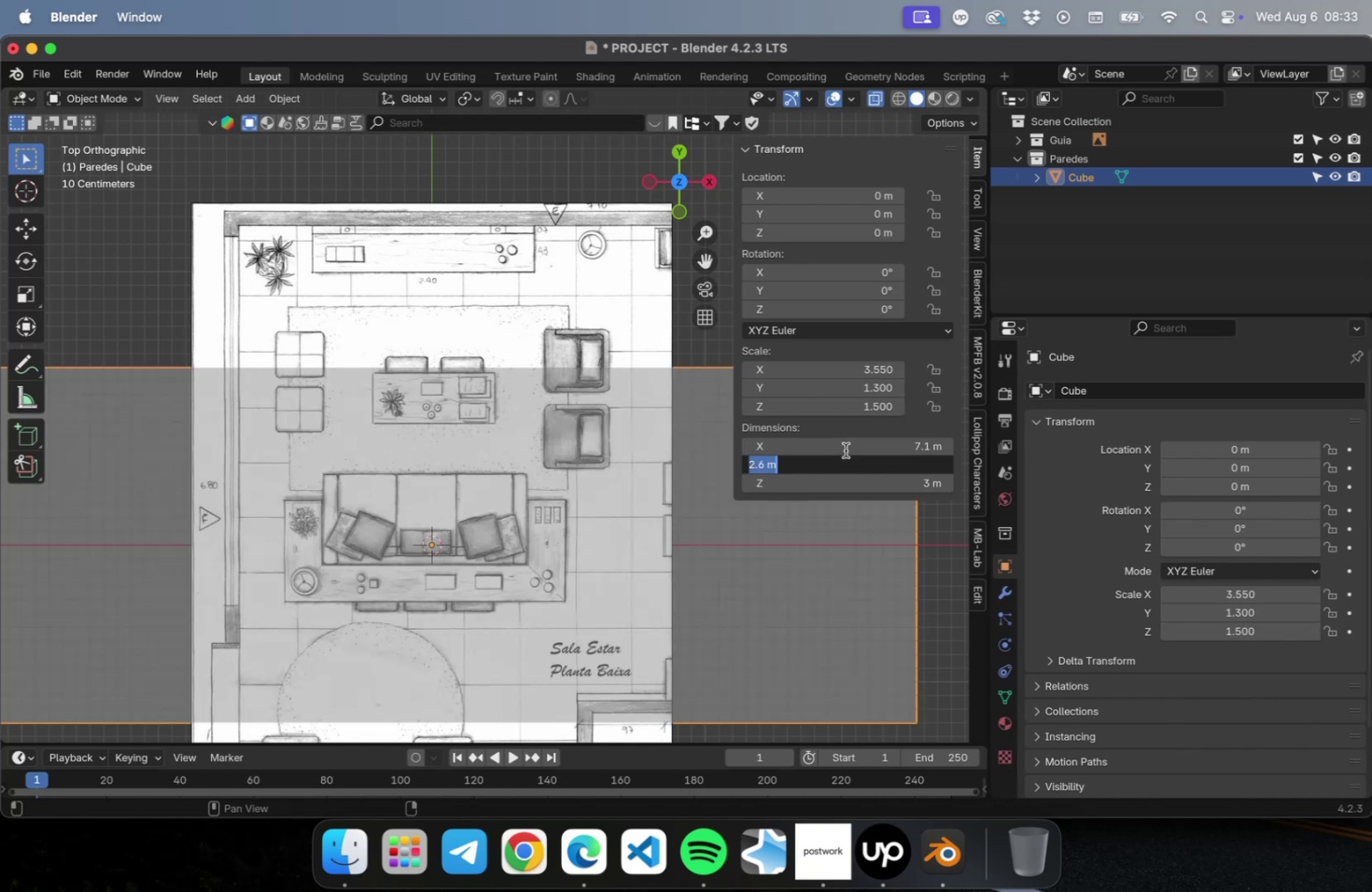 
key(Meta+V)
 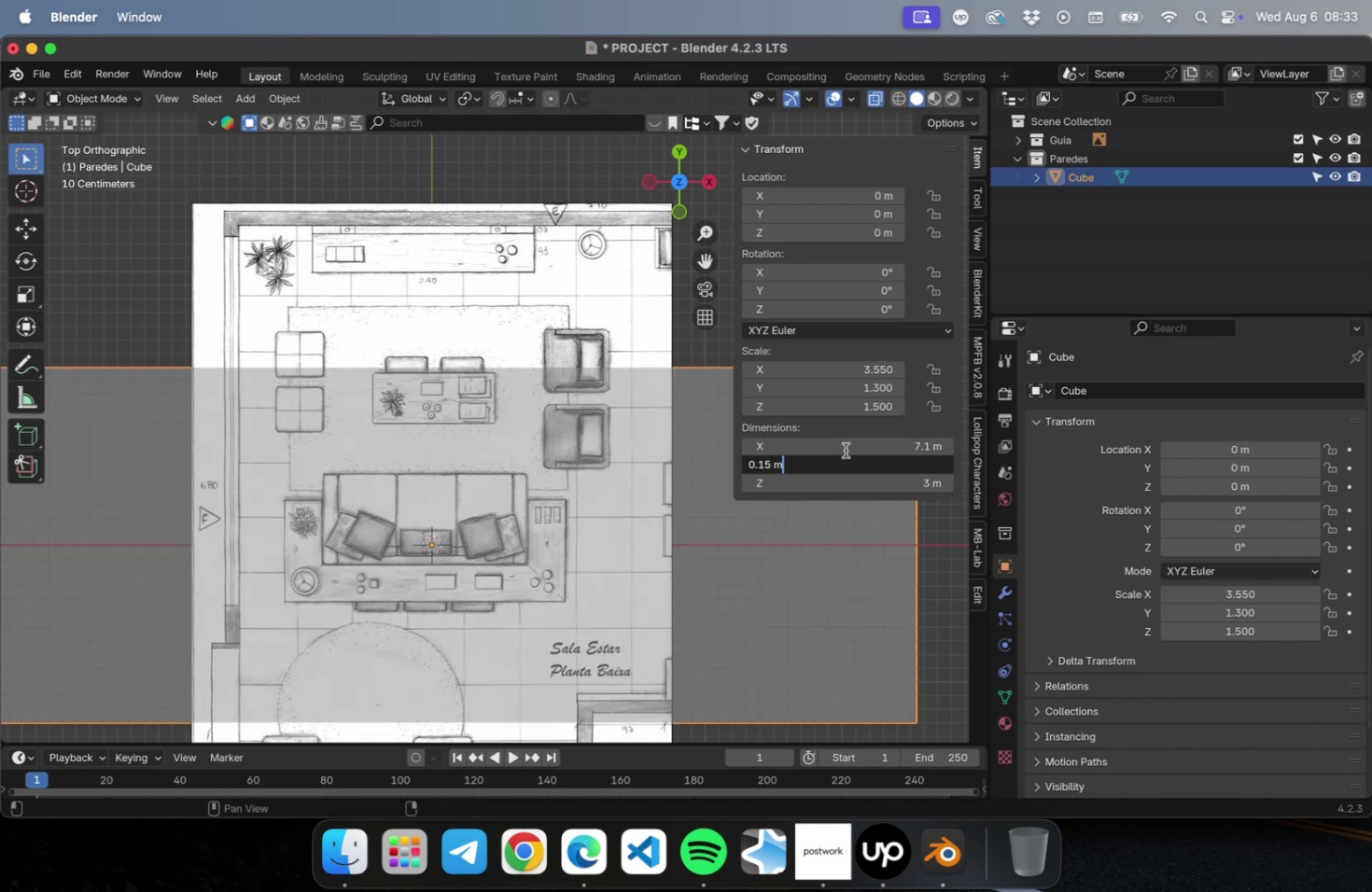 
key(Tab)
 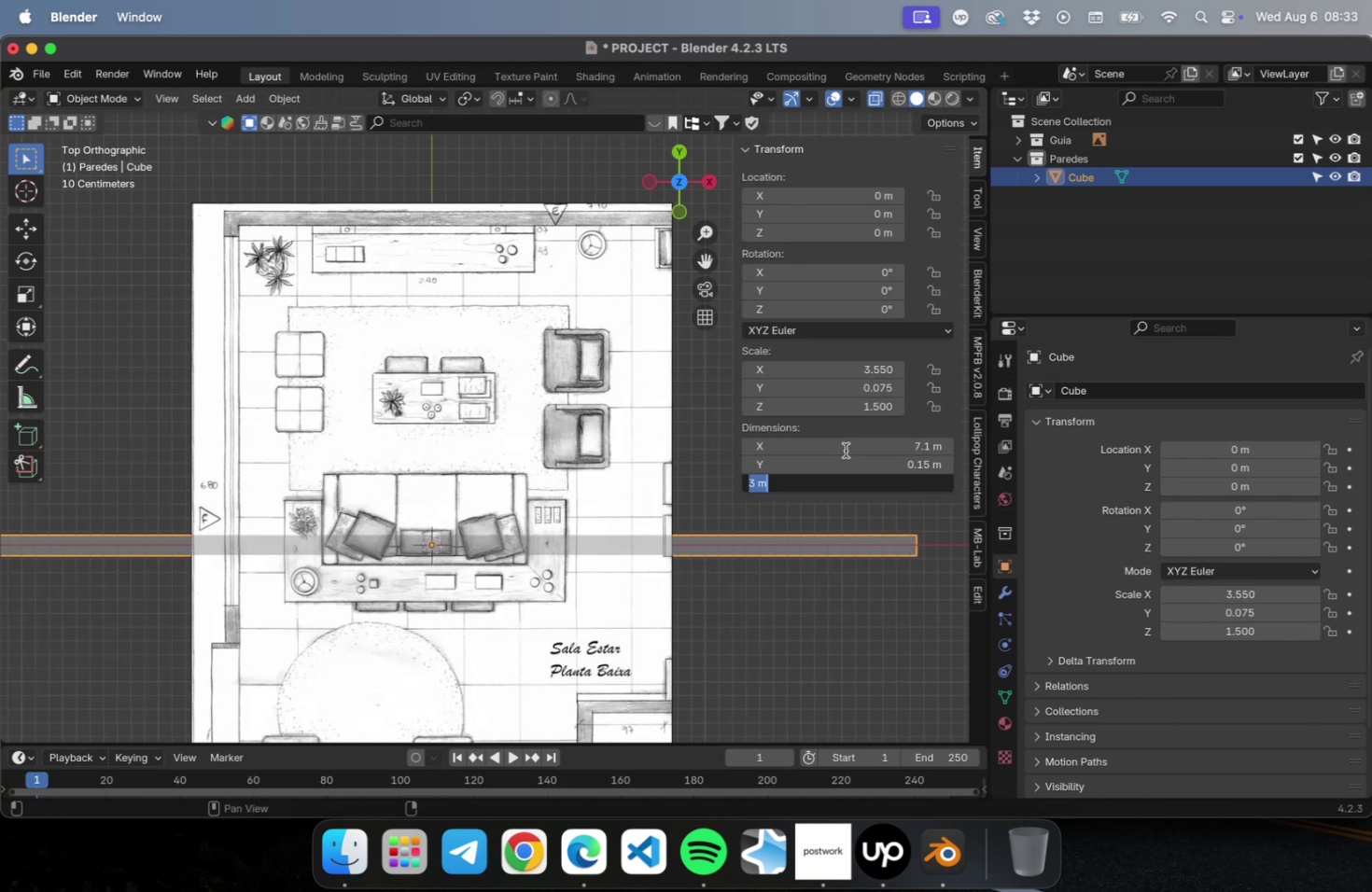 
key(Tab)
 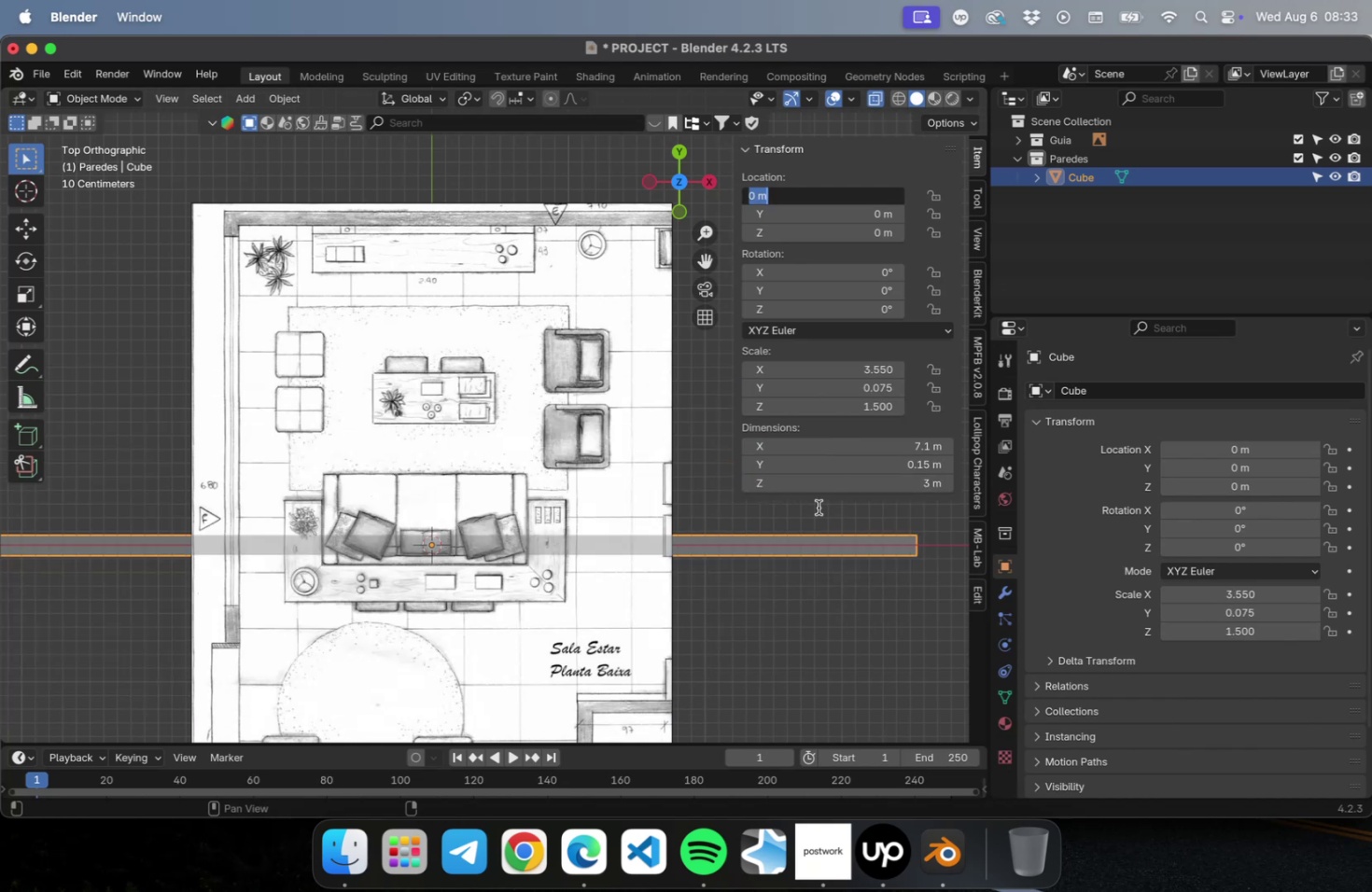 
scroll: coordinate [680, 567], scroll_direction: down, amount: 15.0
 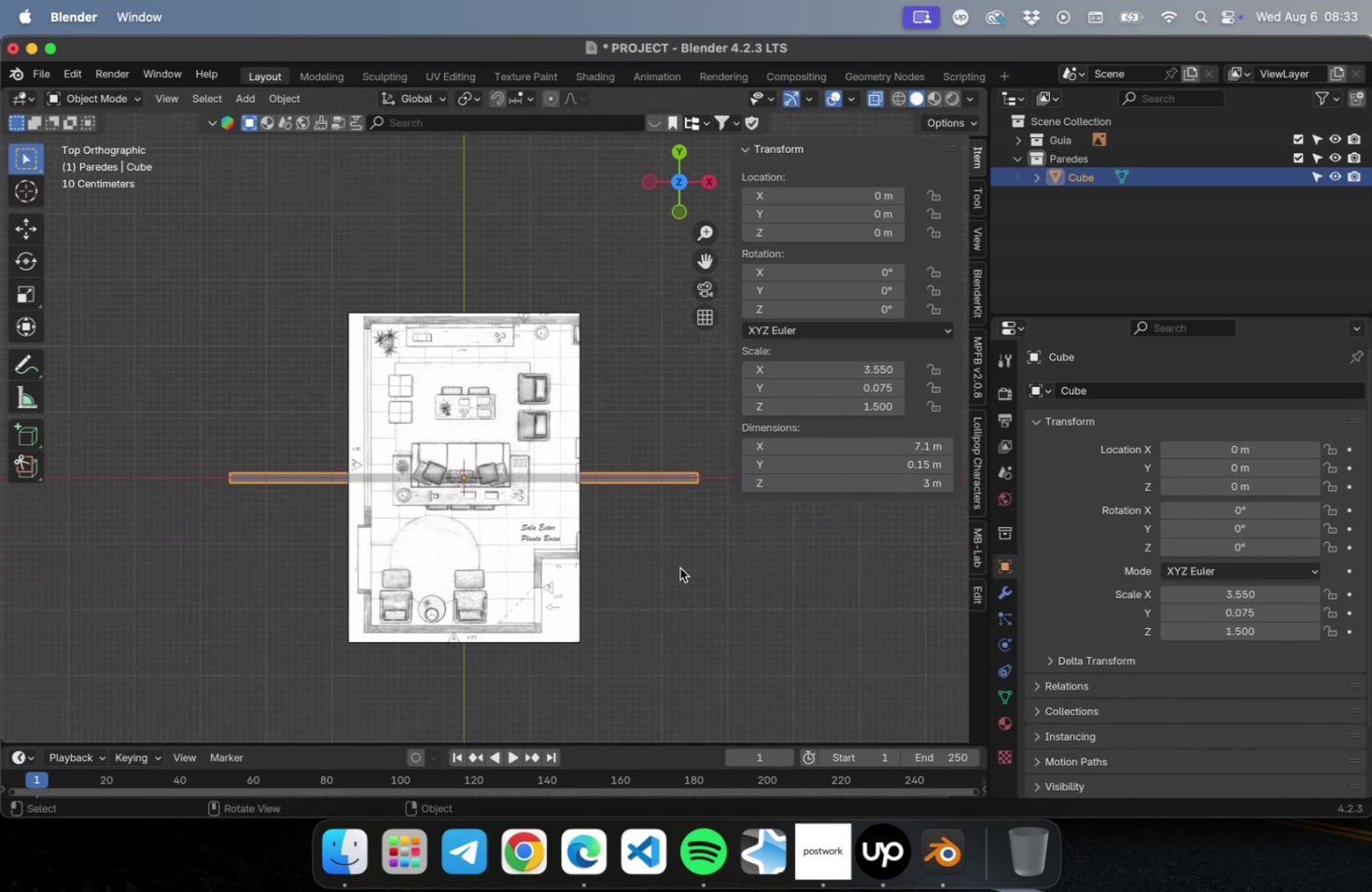 
hold_key(key=ShiftLeft, duration=0.41)
 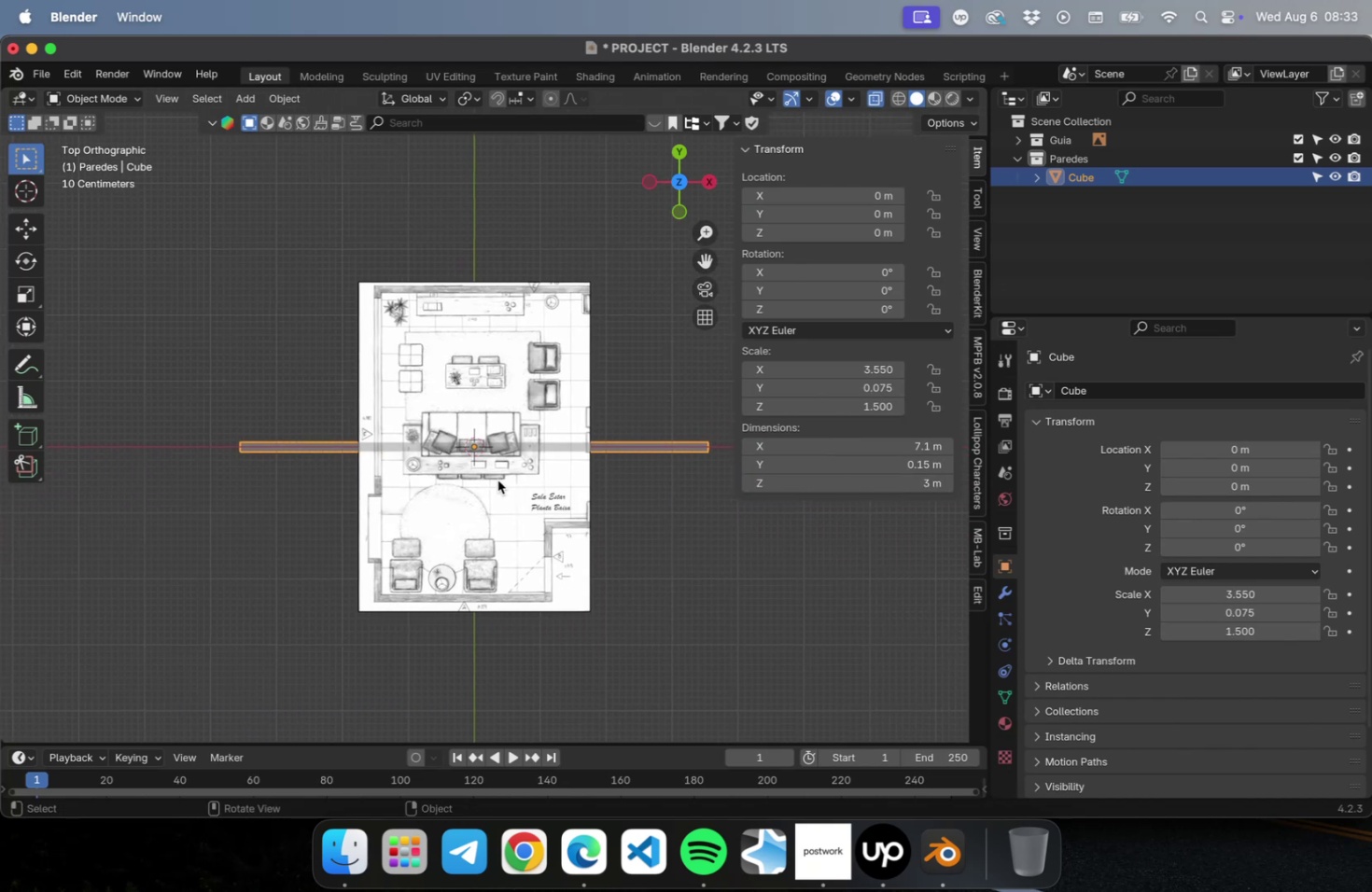 
scroll: coordinate [484, 475], scroll_direction: up, amount: 2.0
 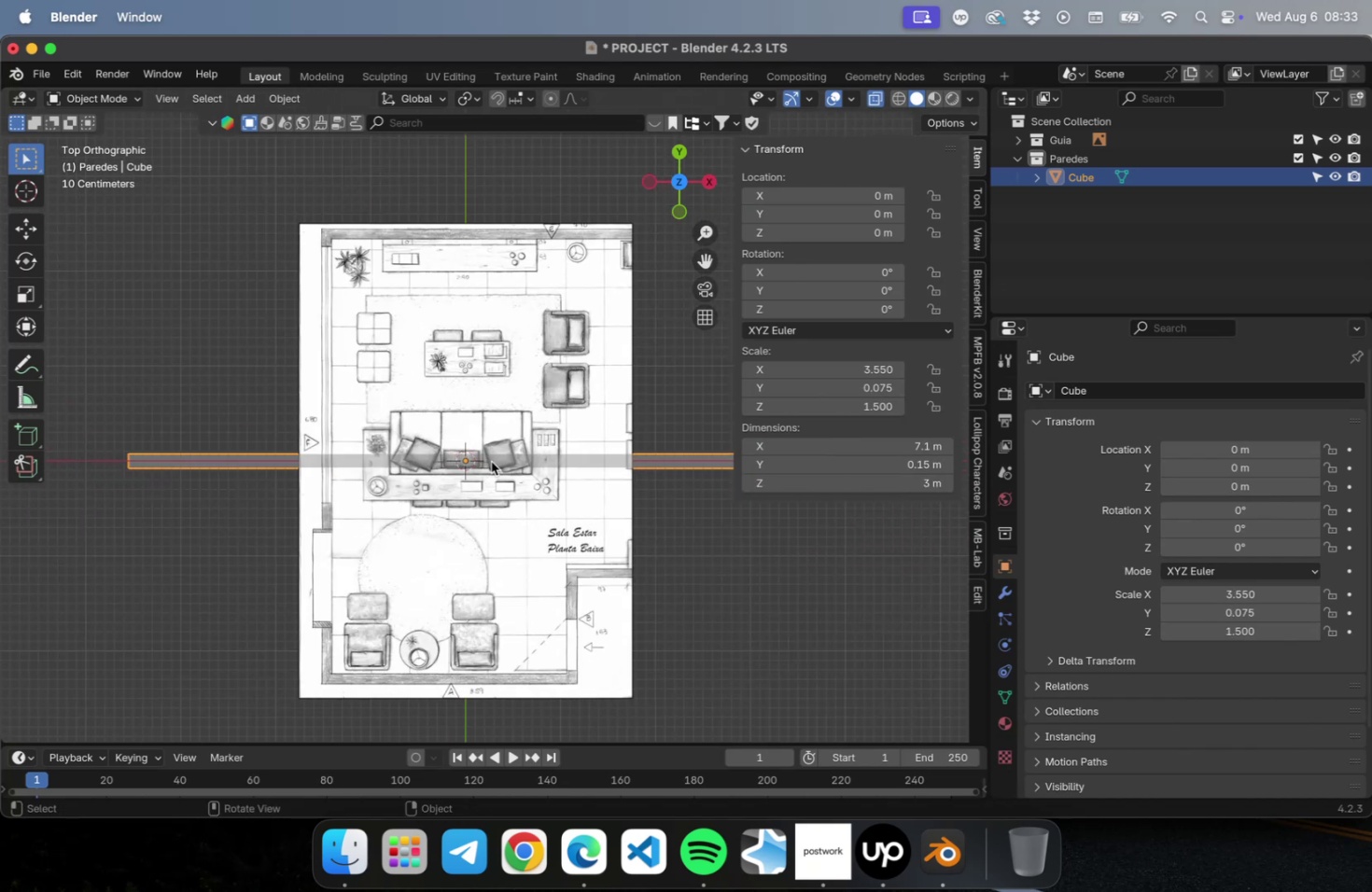 
left_click([674, 546])
 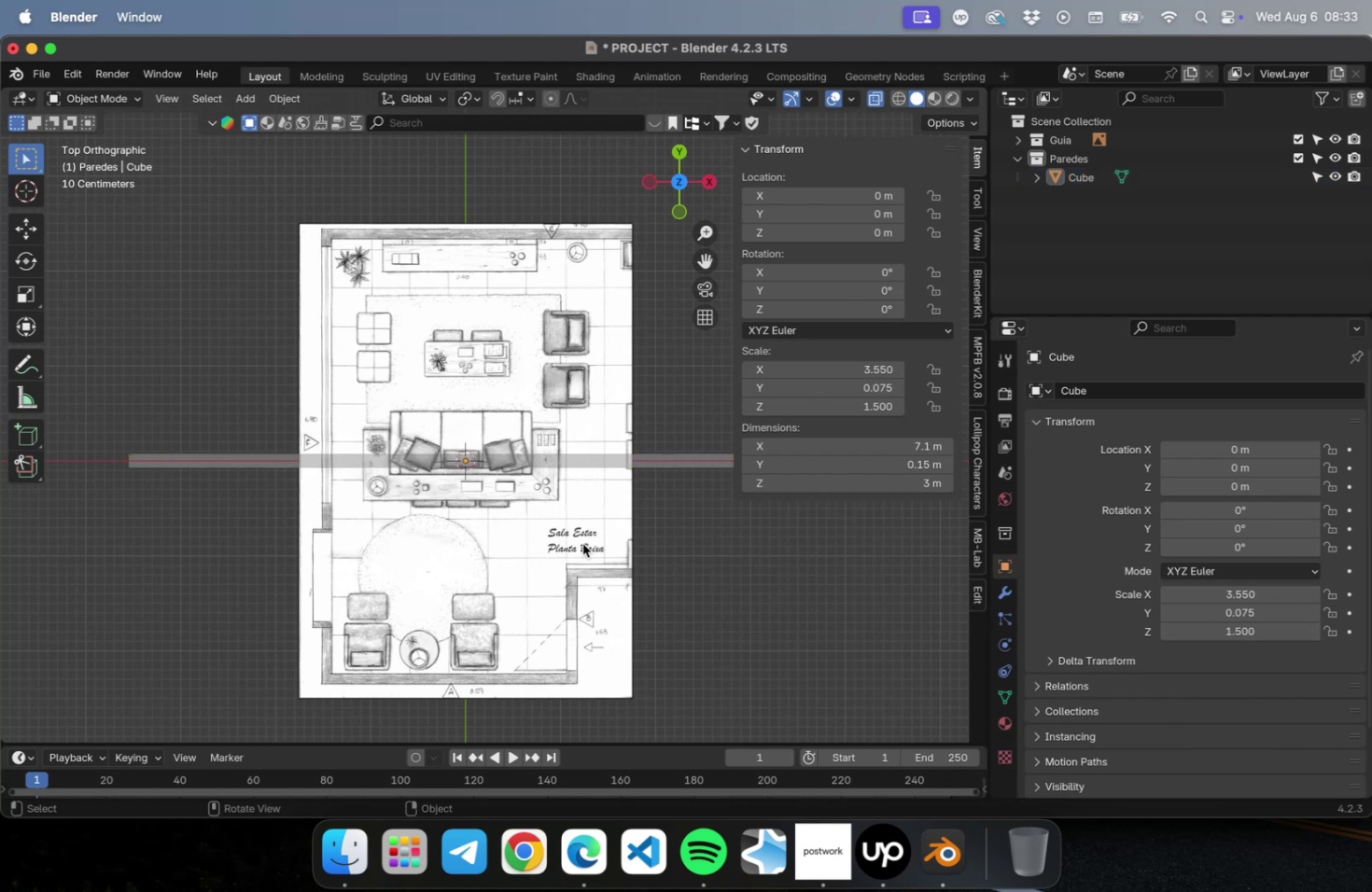 
key(V)
 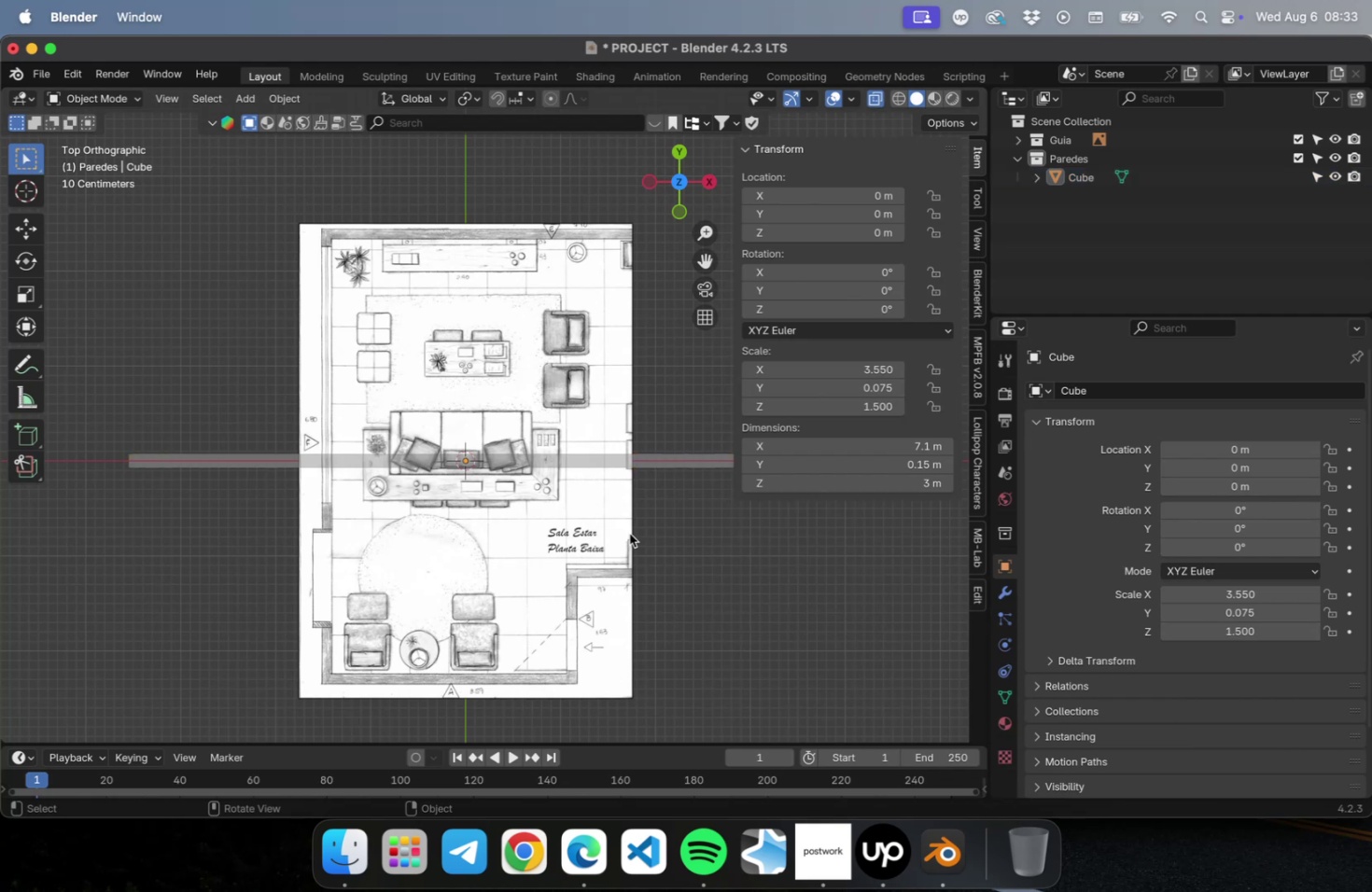 
left_click_drag(start_coordinate=[679, 538], to_coordinate=[580, 421])
 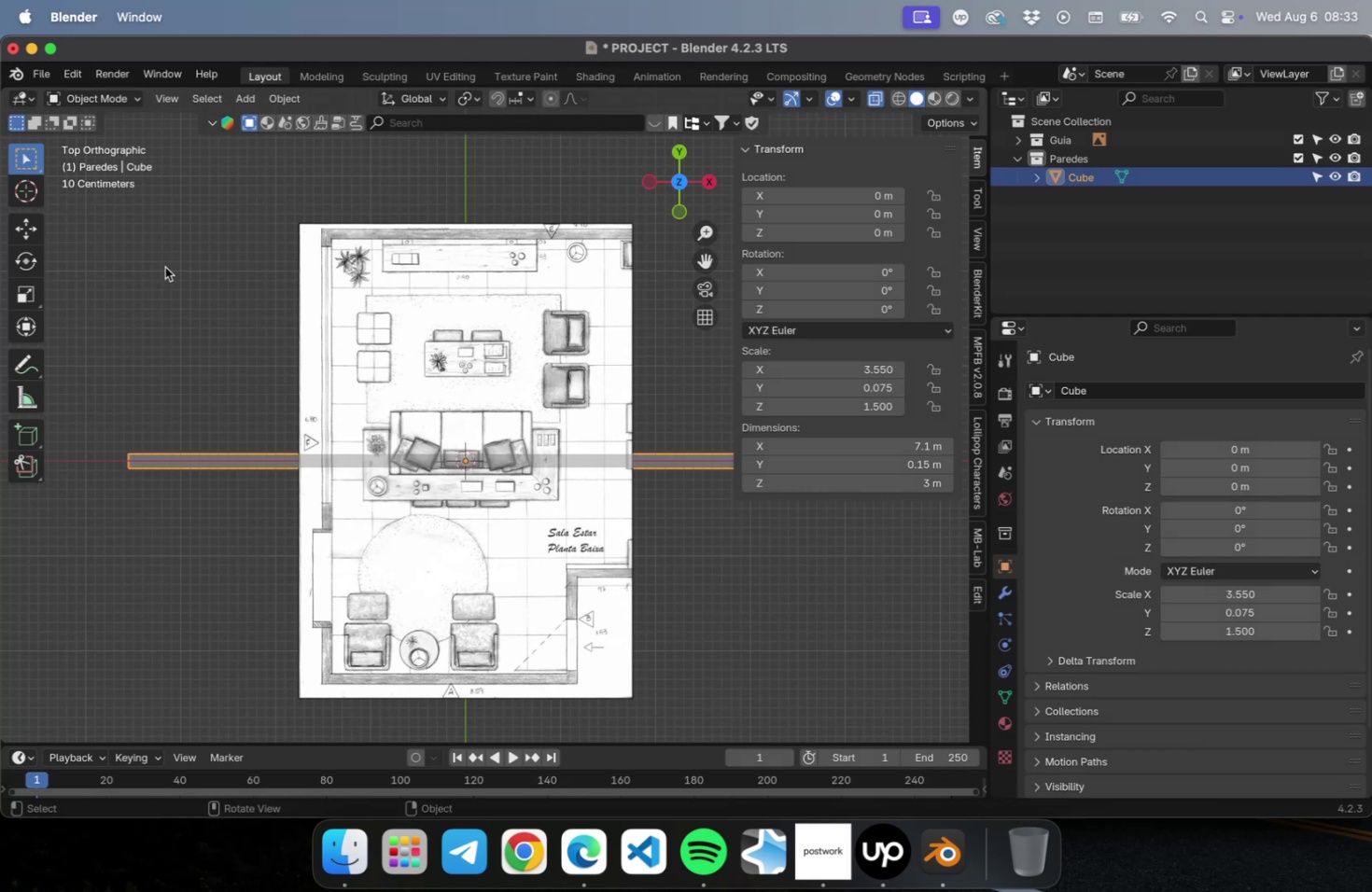 
left_click([10, 227])
 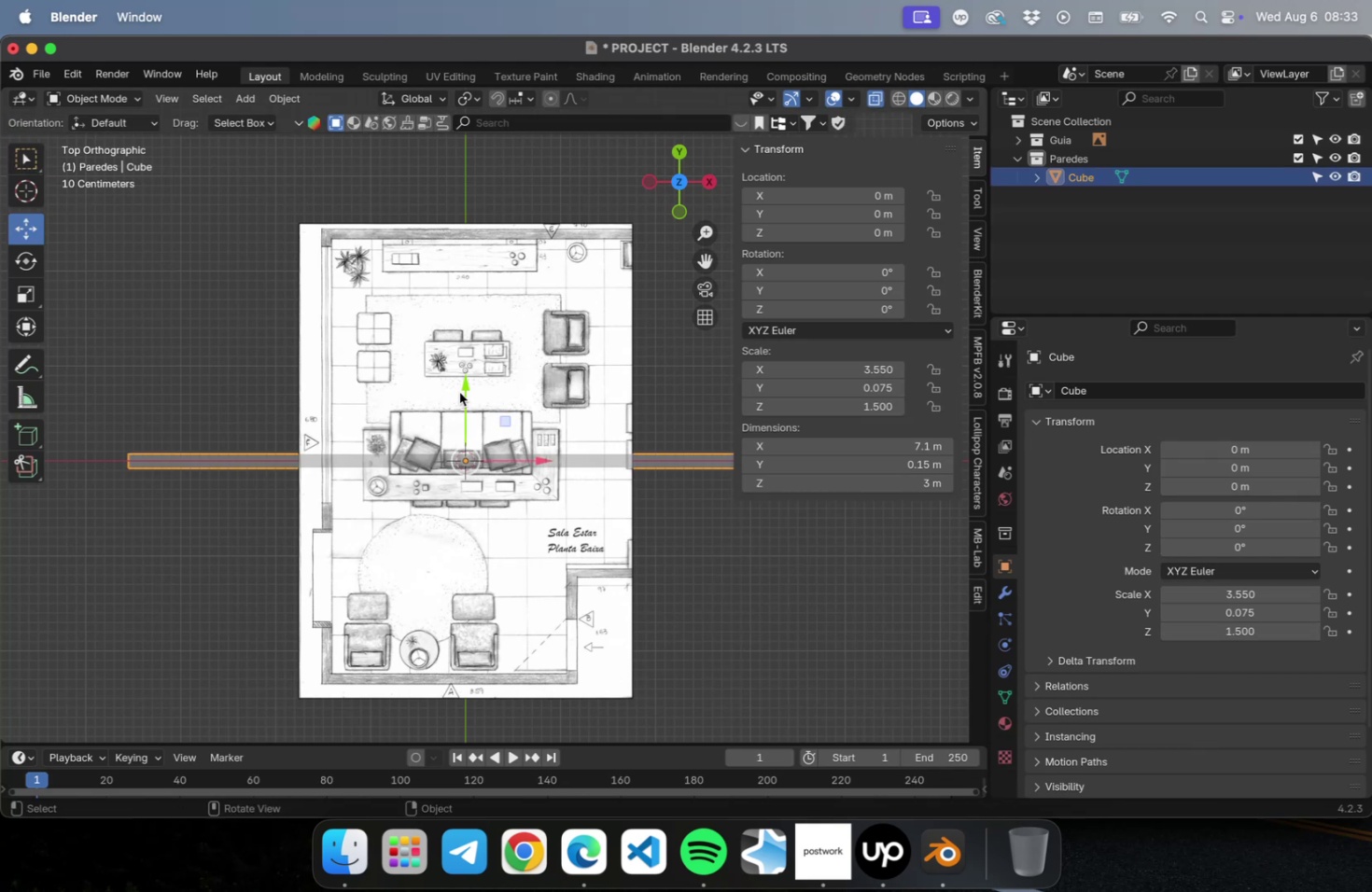 
left_click_drag(start_coordinate=[459, 392], to_coordinate=[481, 157])
 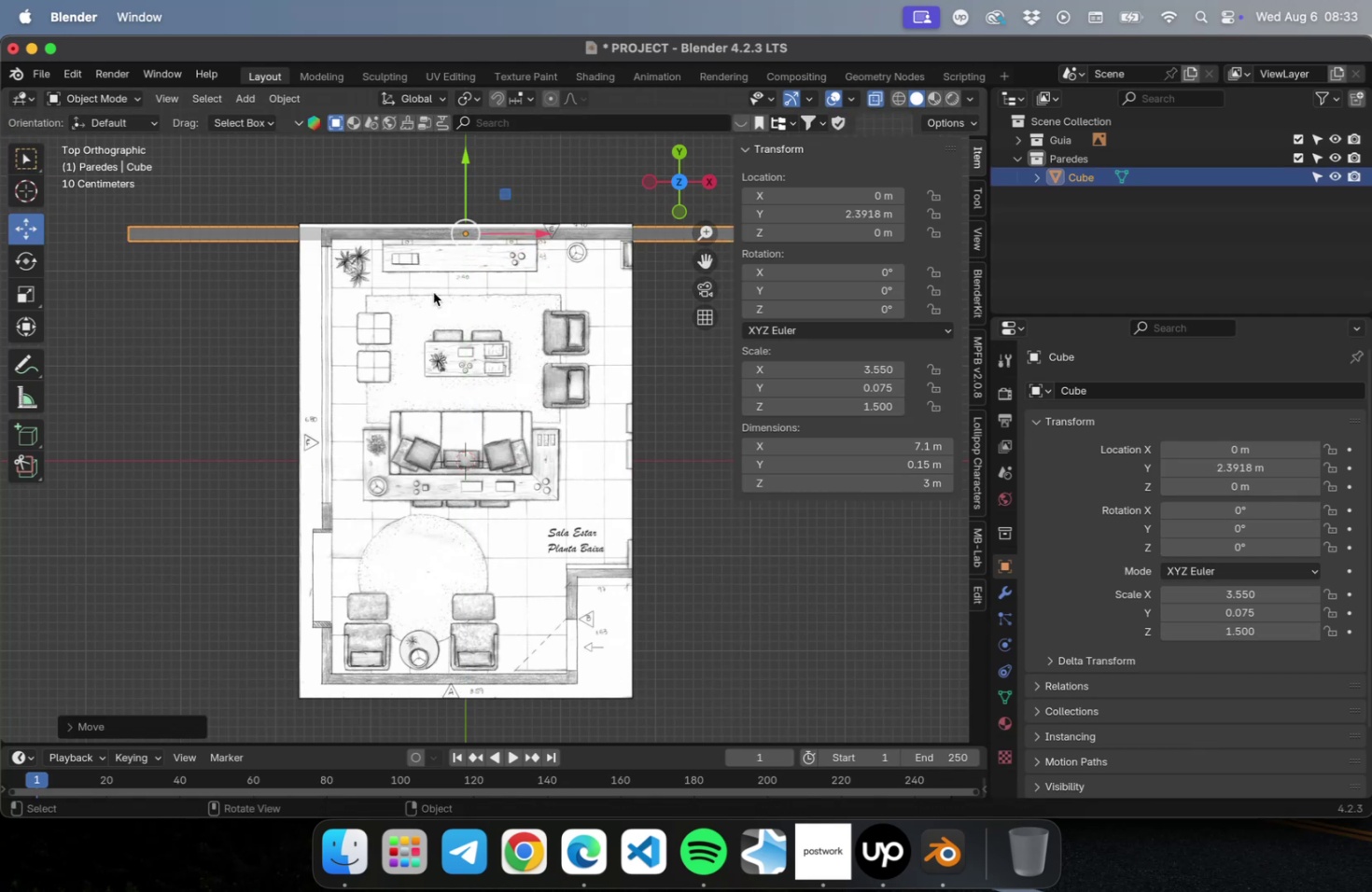 
scroll: coordinate [428, 314], scroll_direction: down, amount: 4.0
 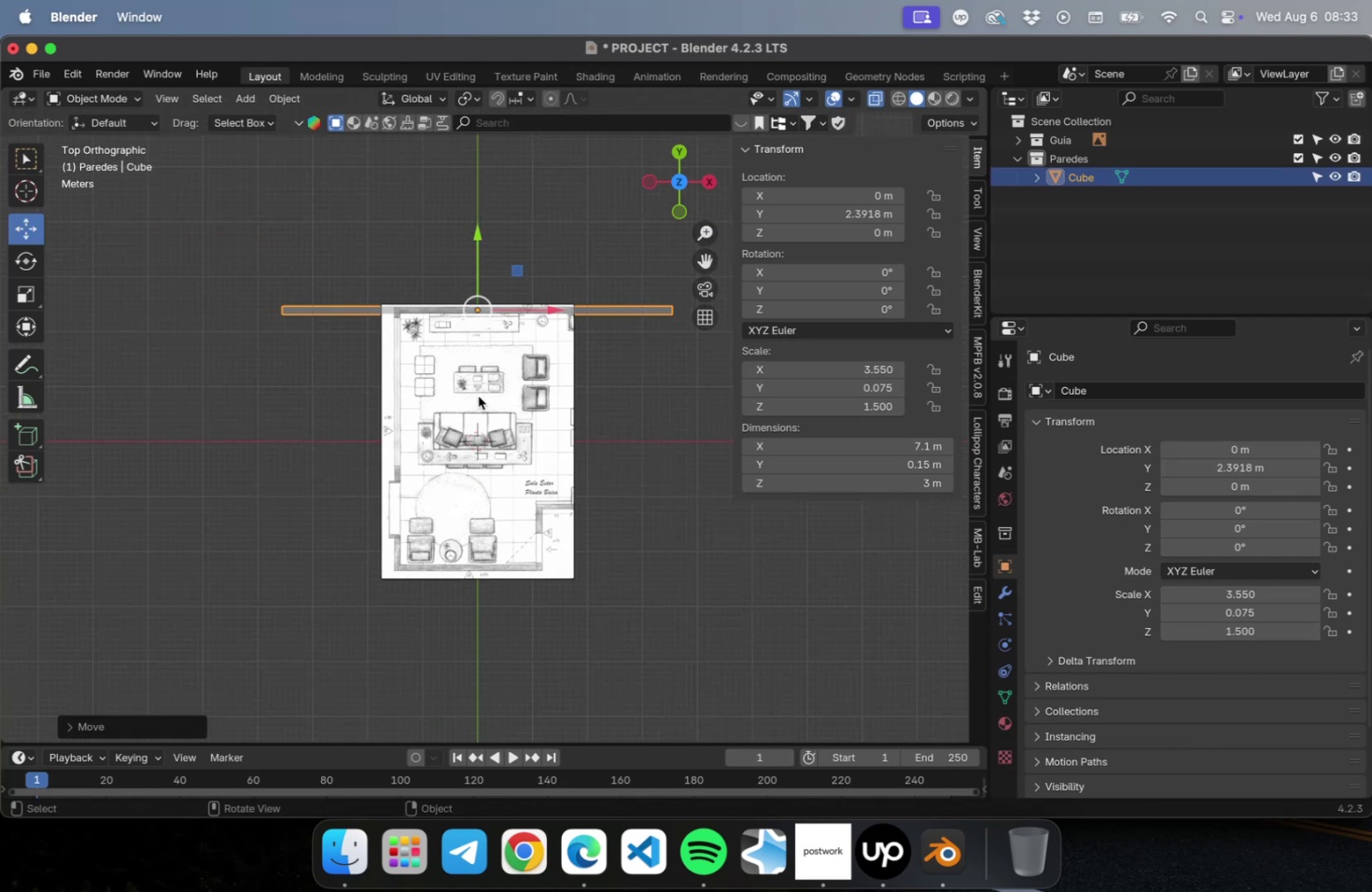 
hold_key(key=ShiftLeft, duration=0.45)
 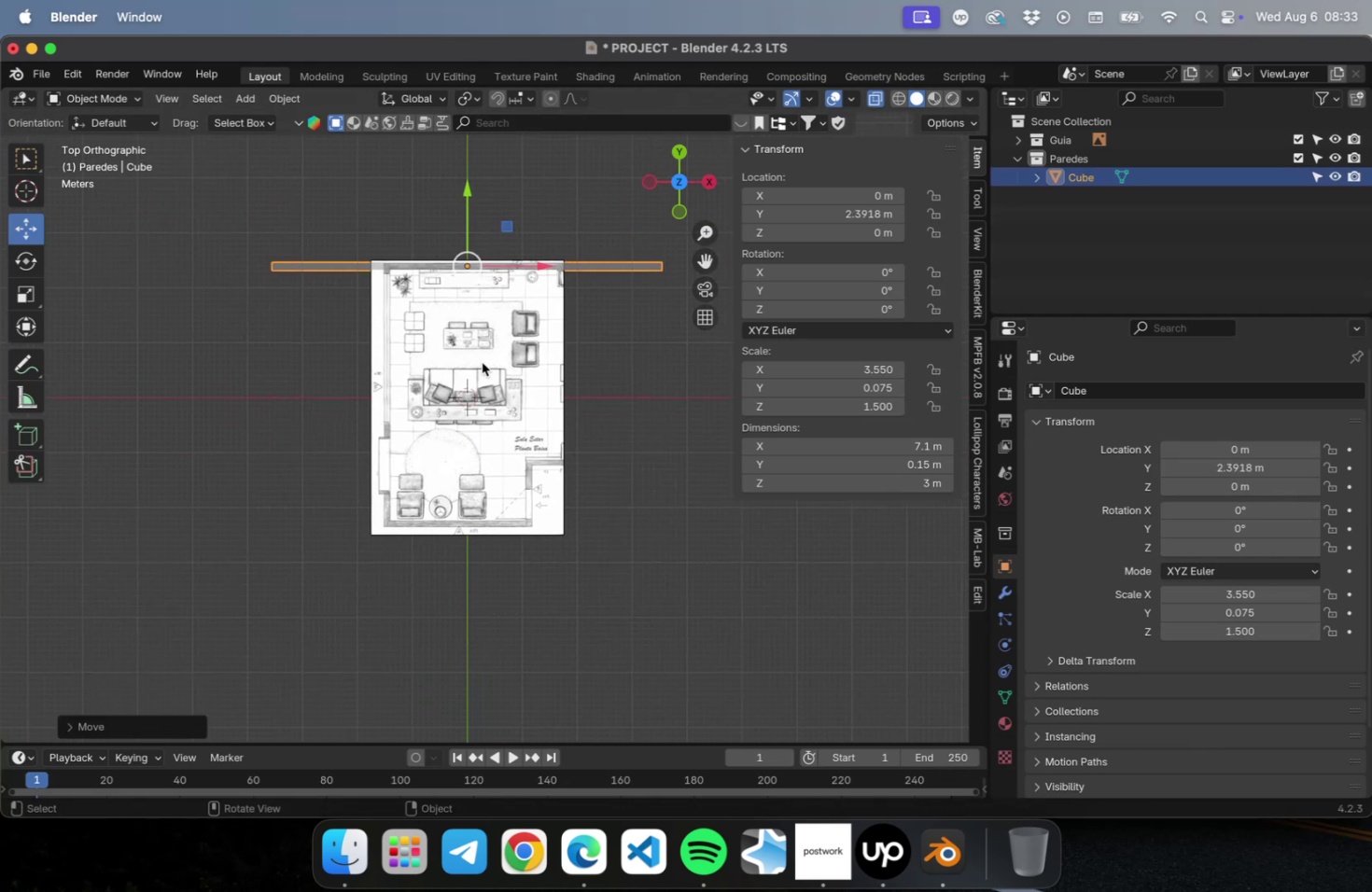 
scroll: coordinate [486, 362], scroll_direction: up, amount: 2.0
 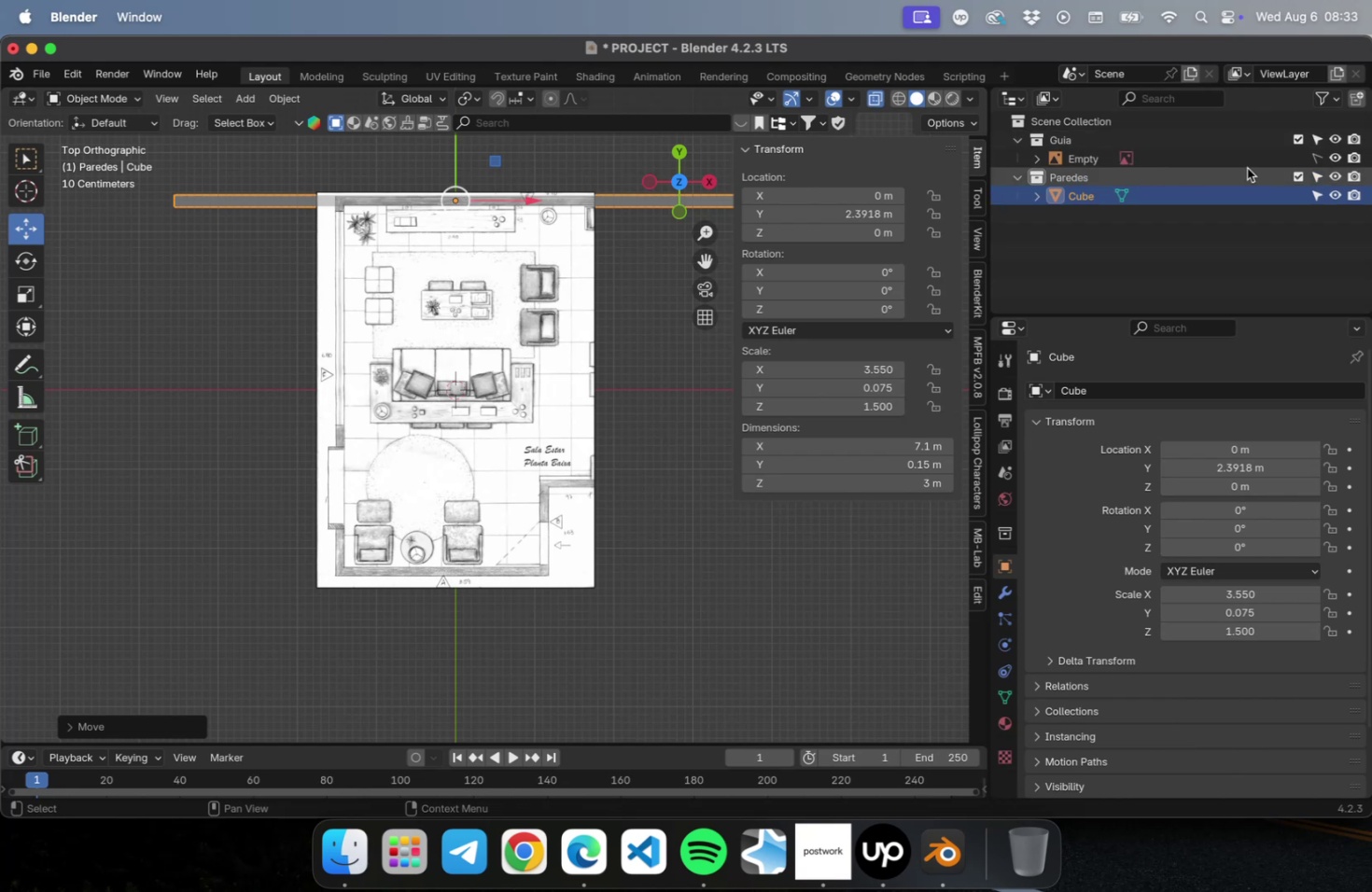 
left_click([1320, 159])
 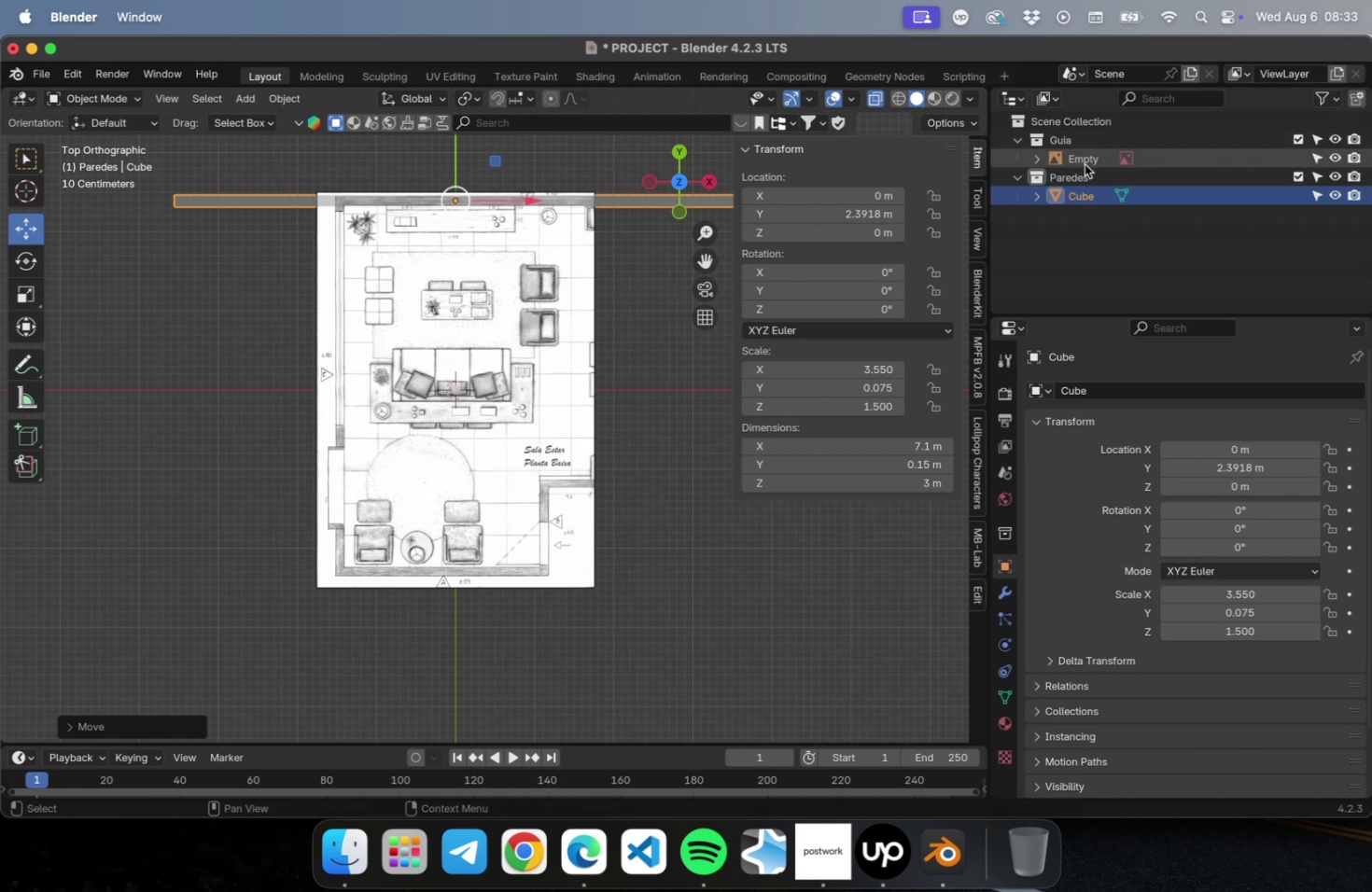 
left_click([1084, 159])
 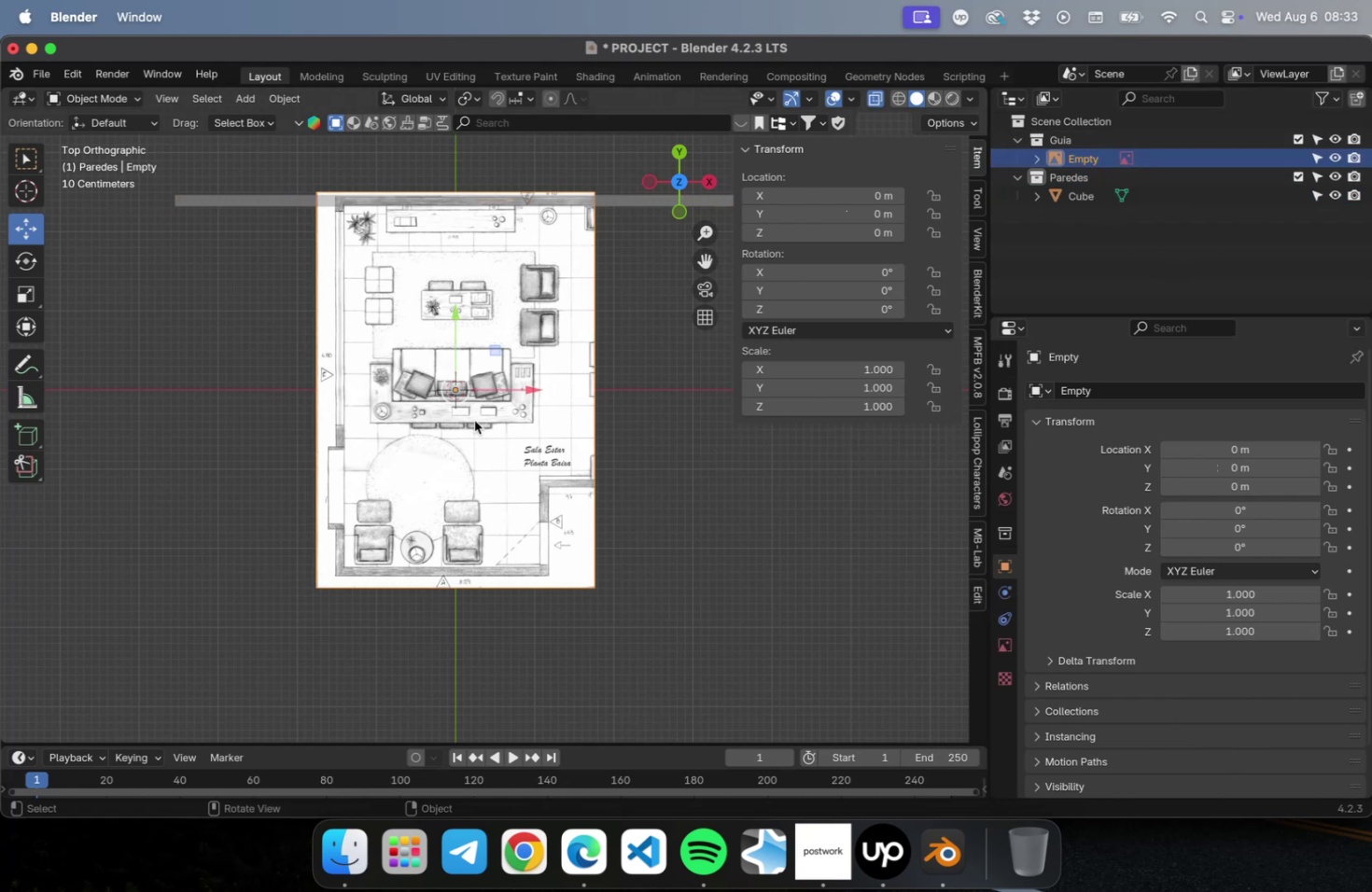 
left_click([474, 420])
 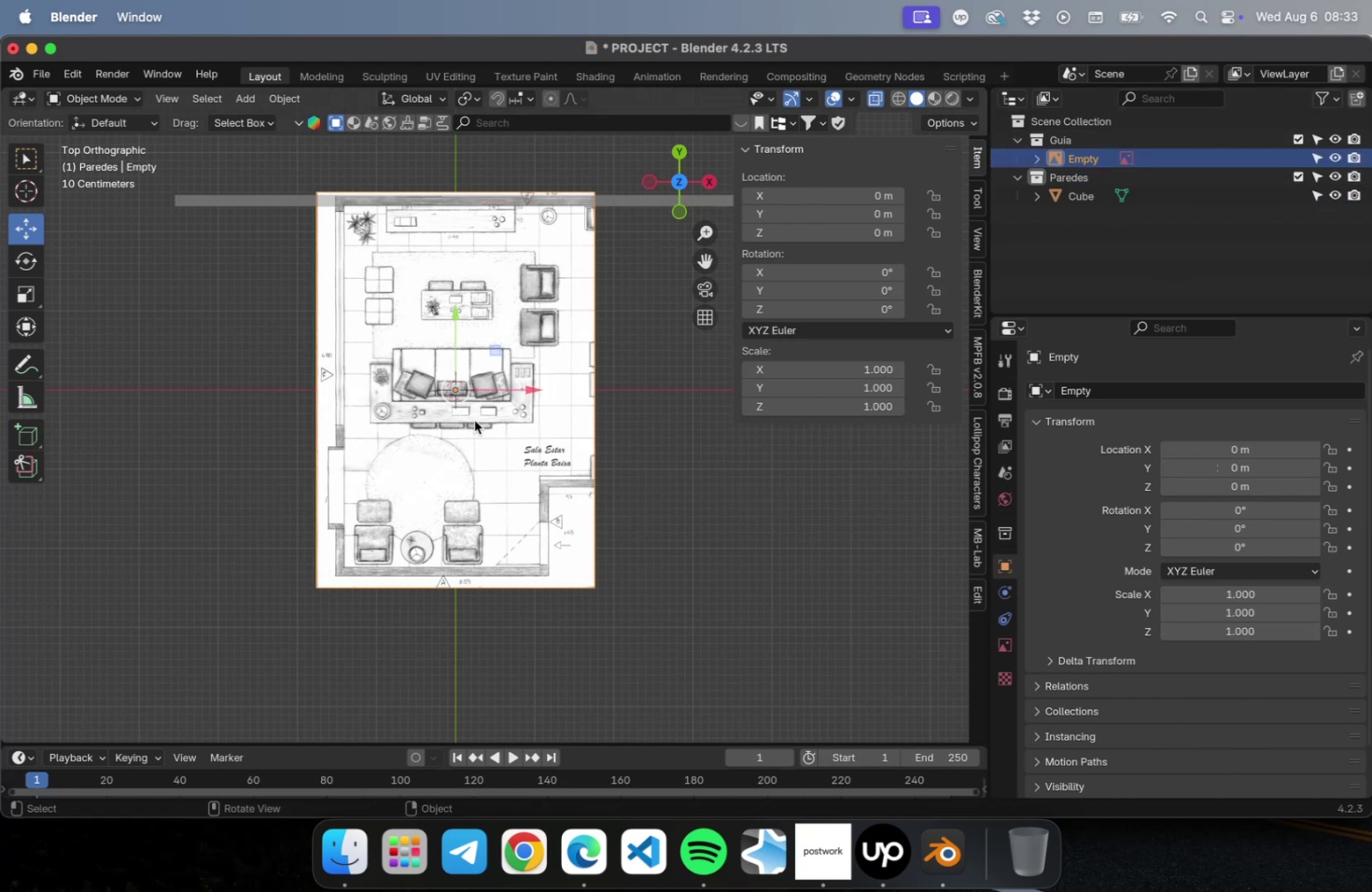 
key(S)
 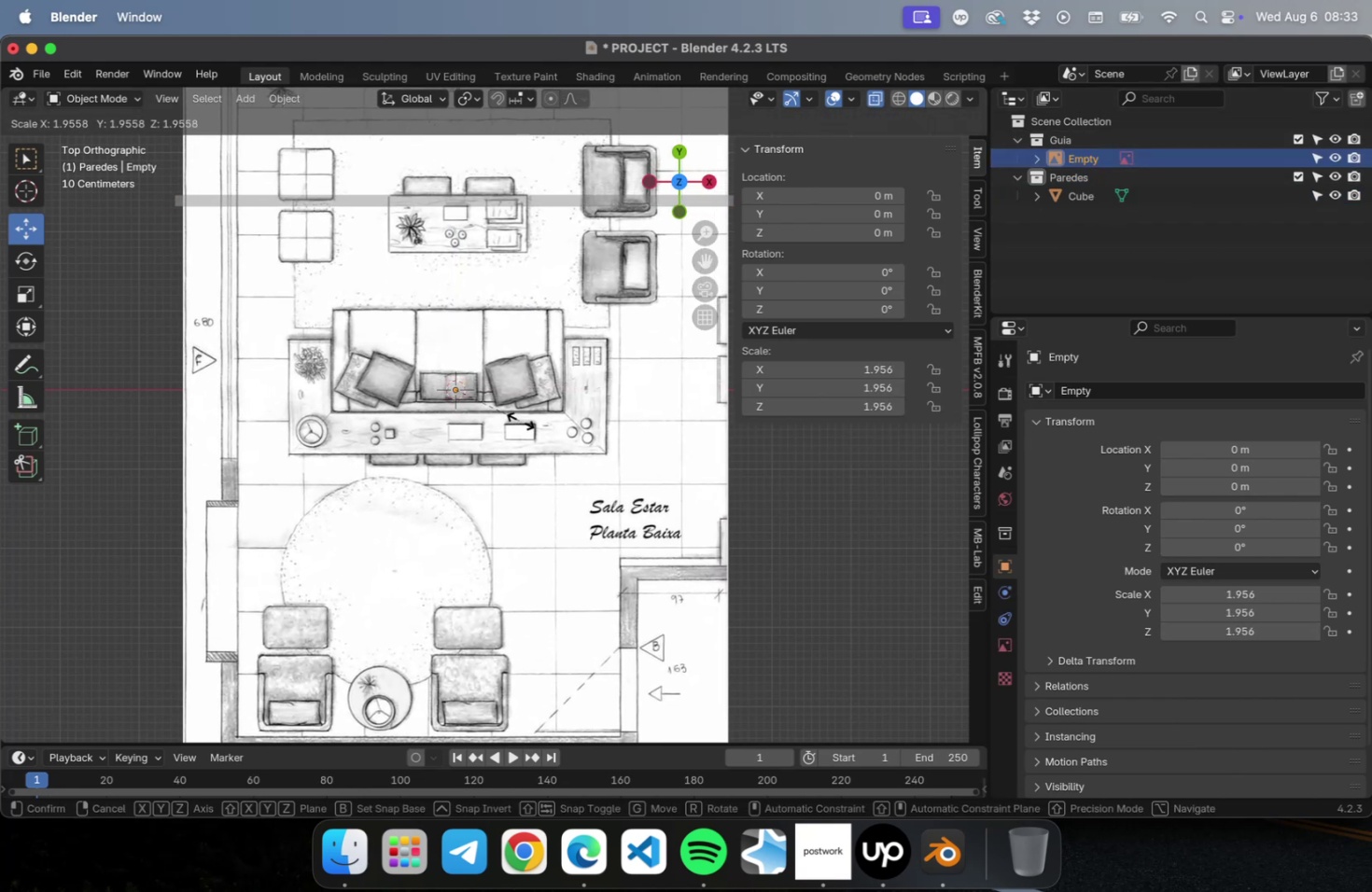 
left_click([523, 420])
 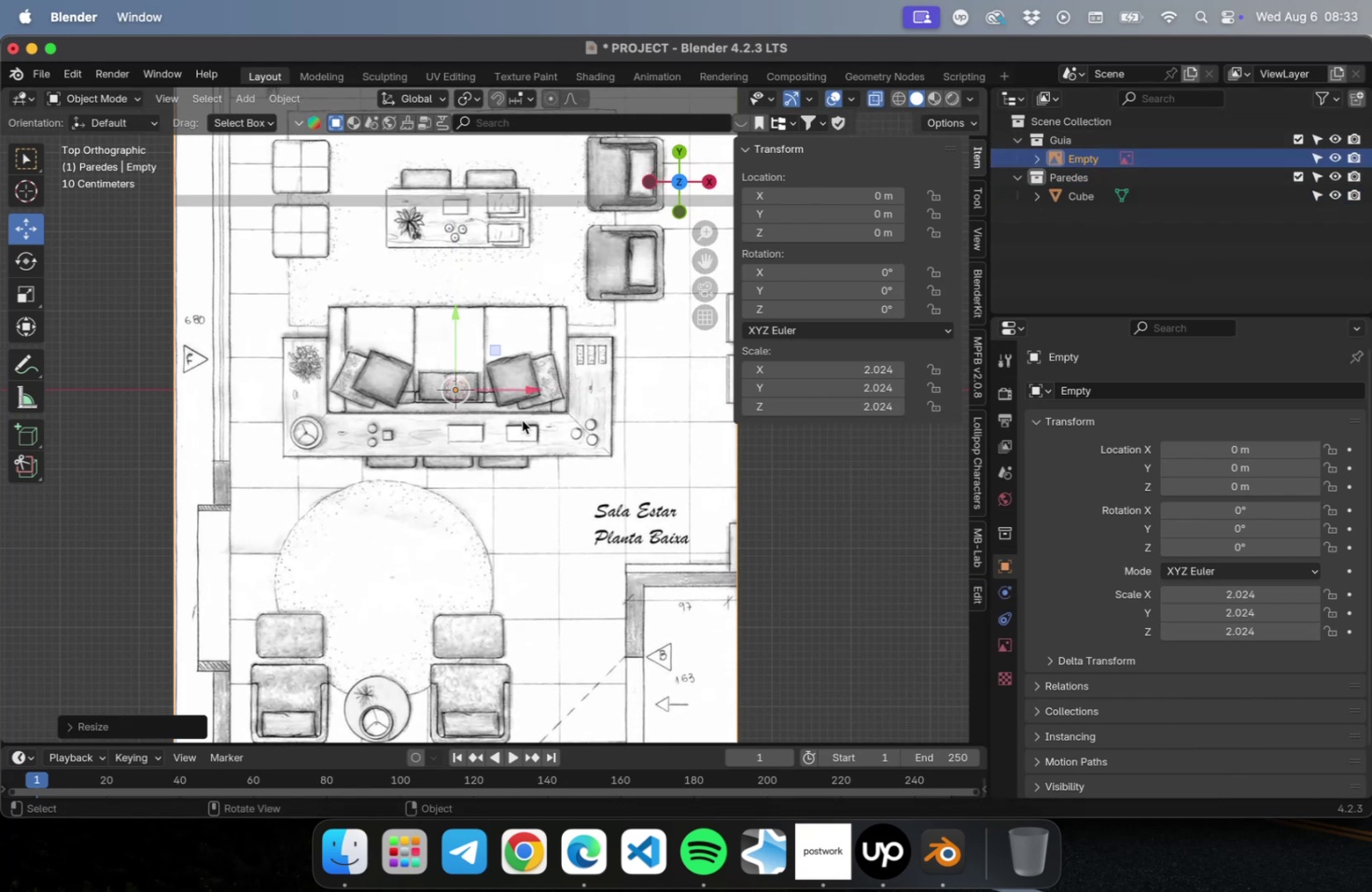 
scroll: coordinate [519, 423], scroll_direction: down, amount: 2.0
 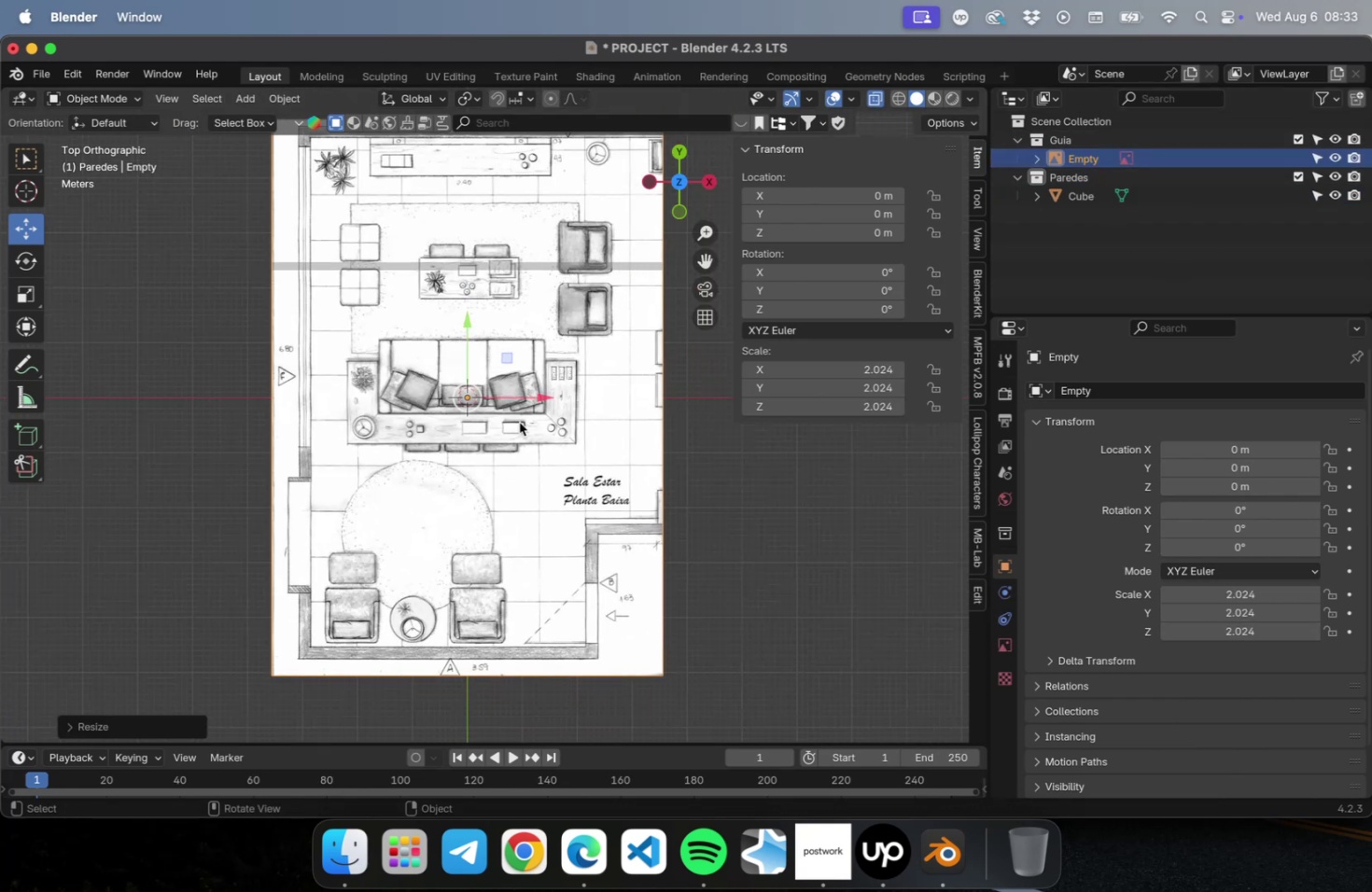 
hold_key(key=ShiftLeft, duration=0.63)
 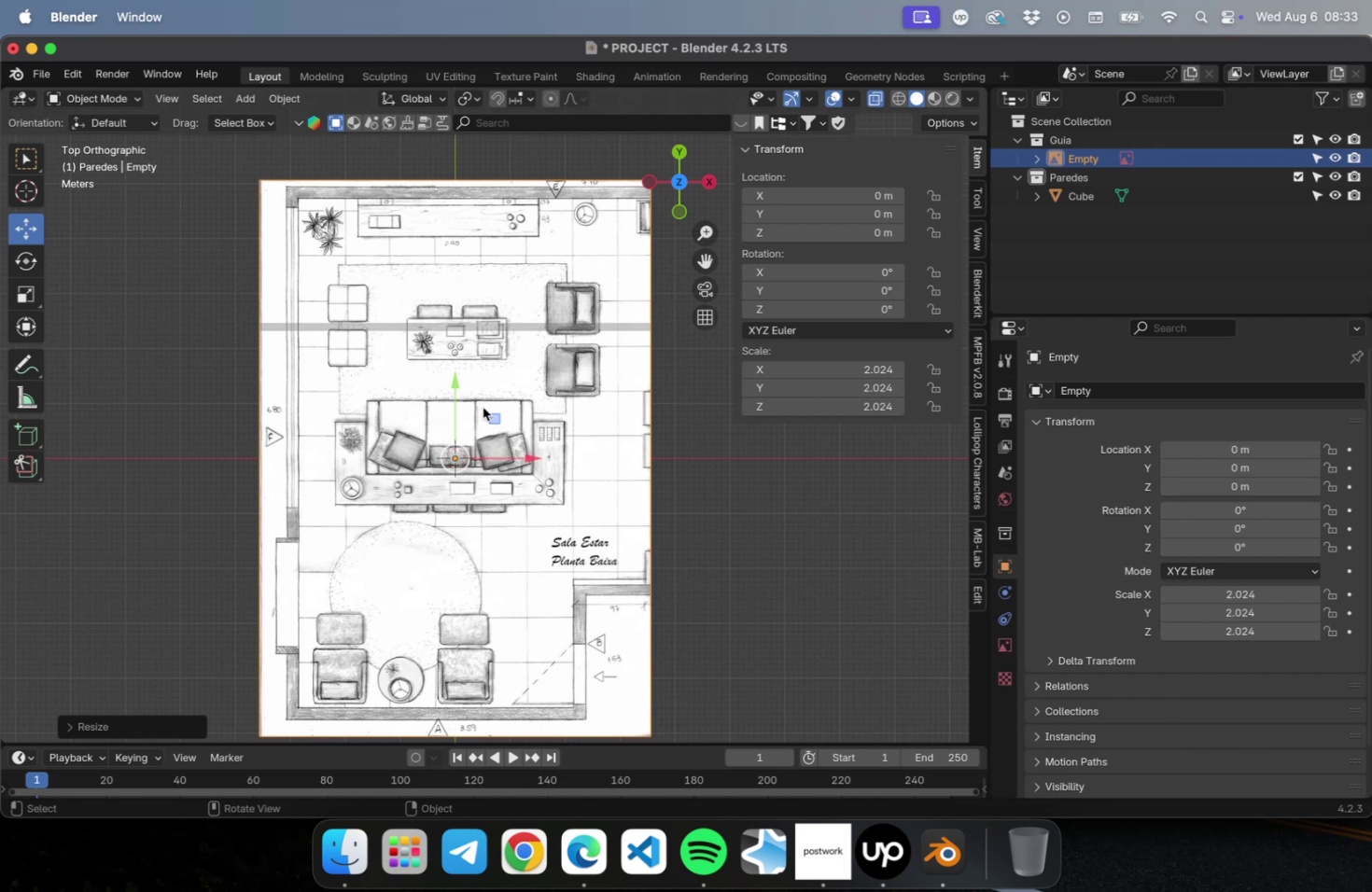 
key(S)
 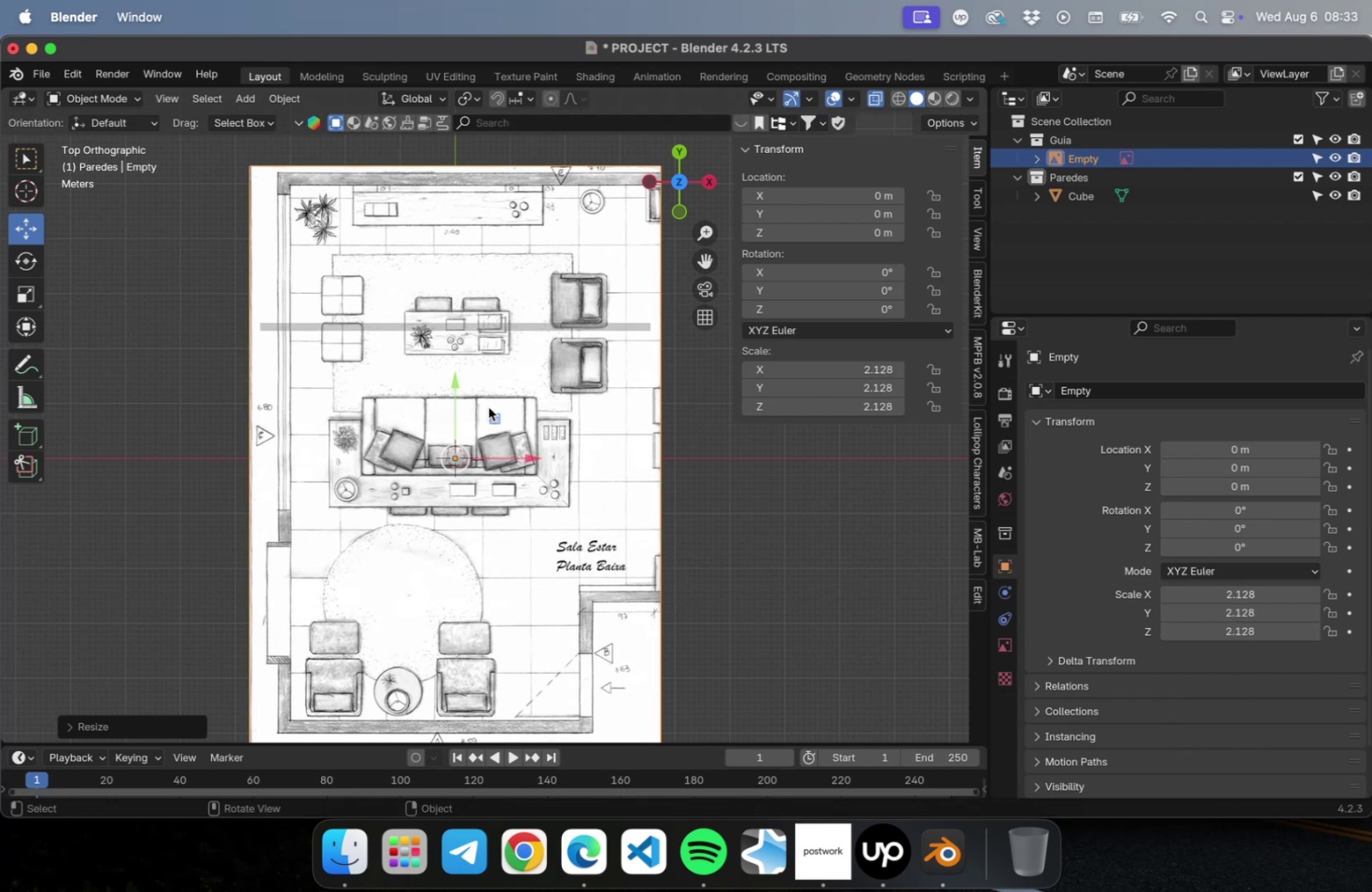 
hold_key(key=ShiftLeft, duration=0.54)
 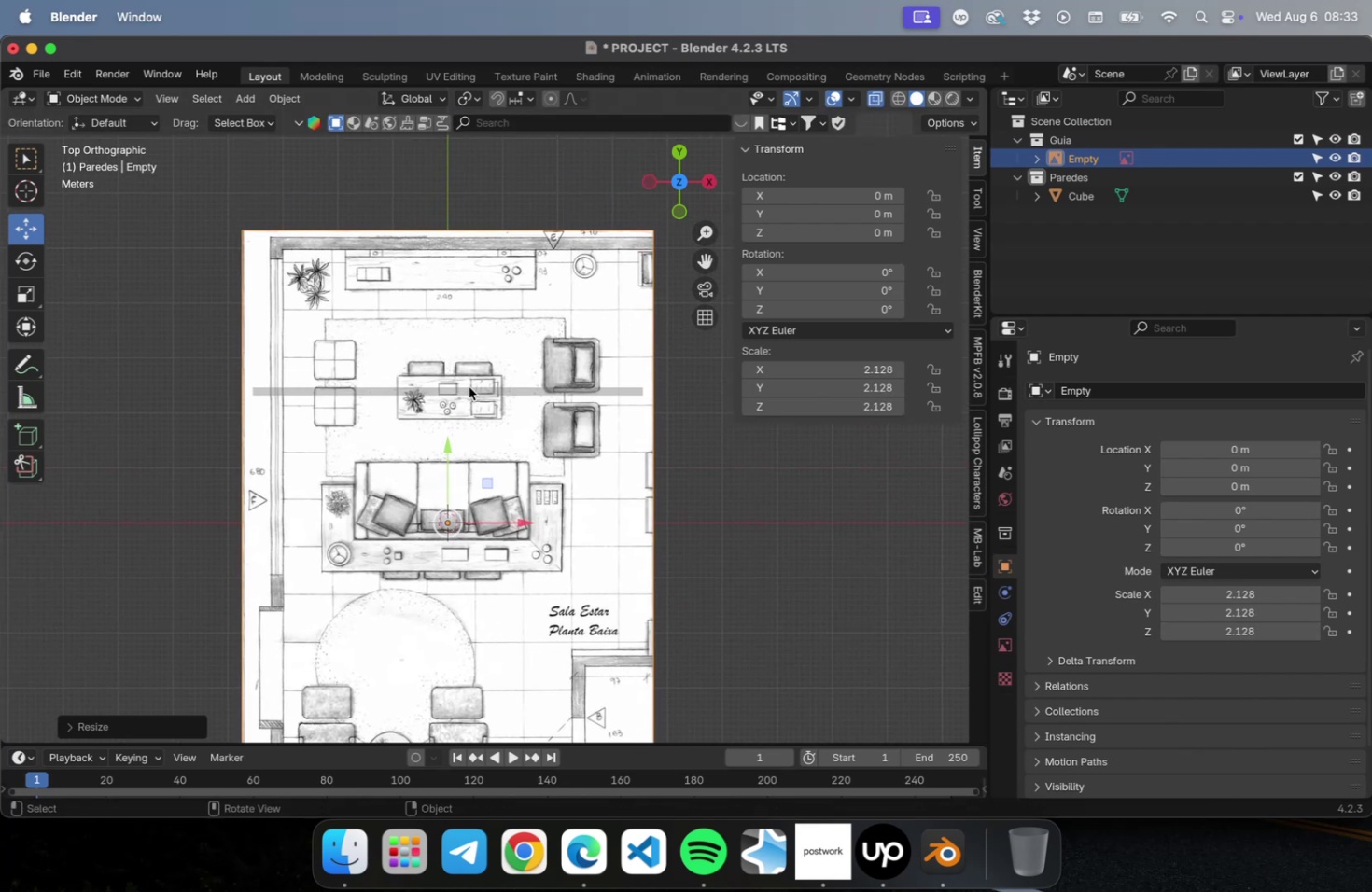 
left_click([469, 387])
 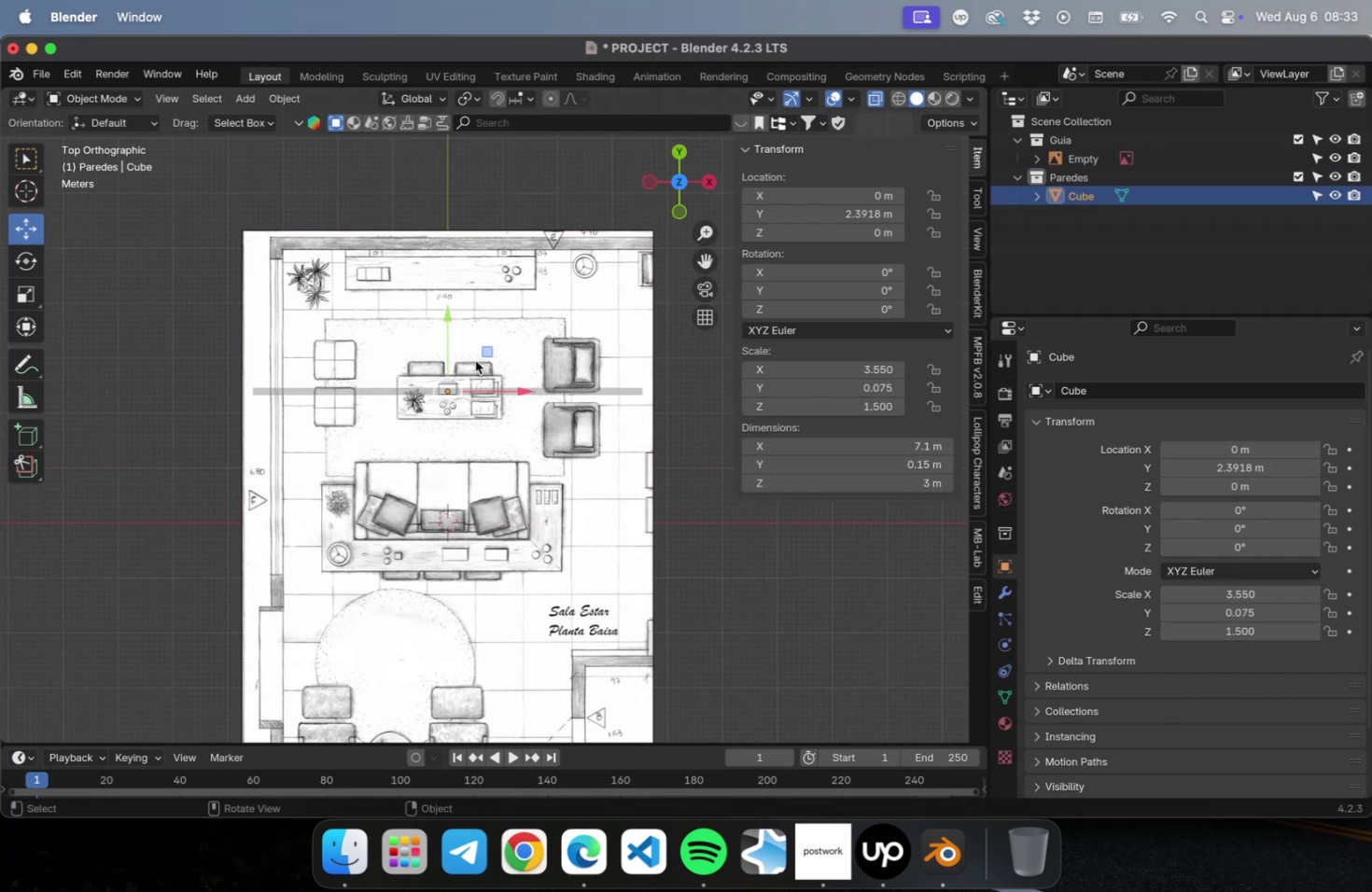 
left_click_drag(start_coordinate=[483, 355], to_coordinate=[495, 202])
 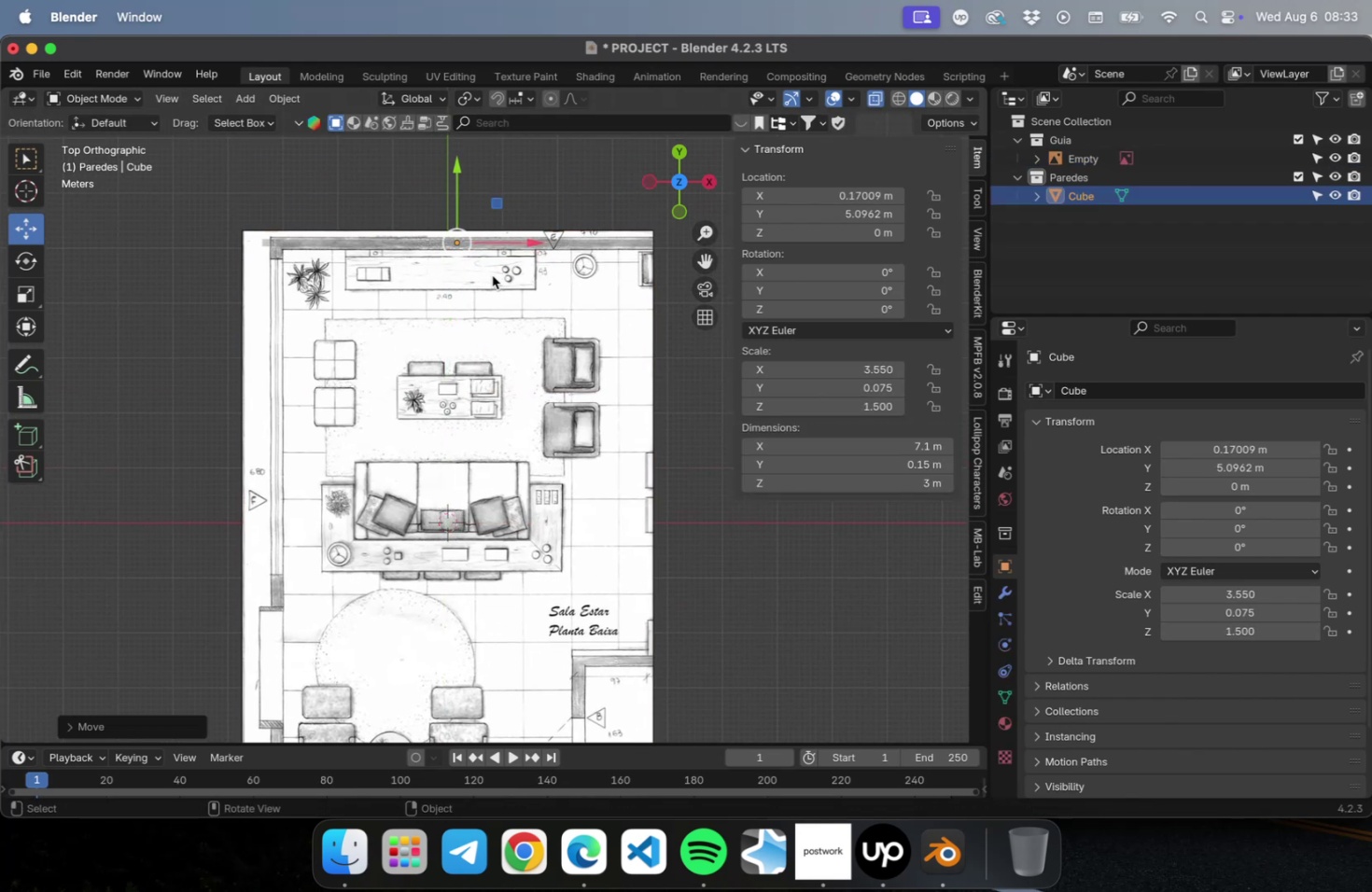 
hold_key(key=ShiftLeft, duration=0.51)
 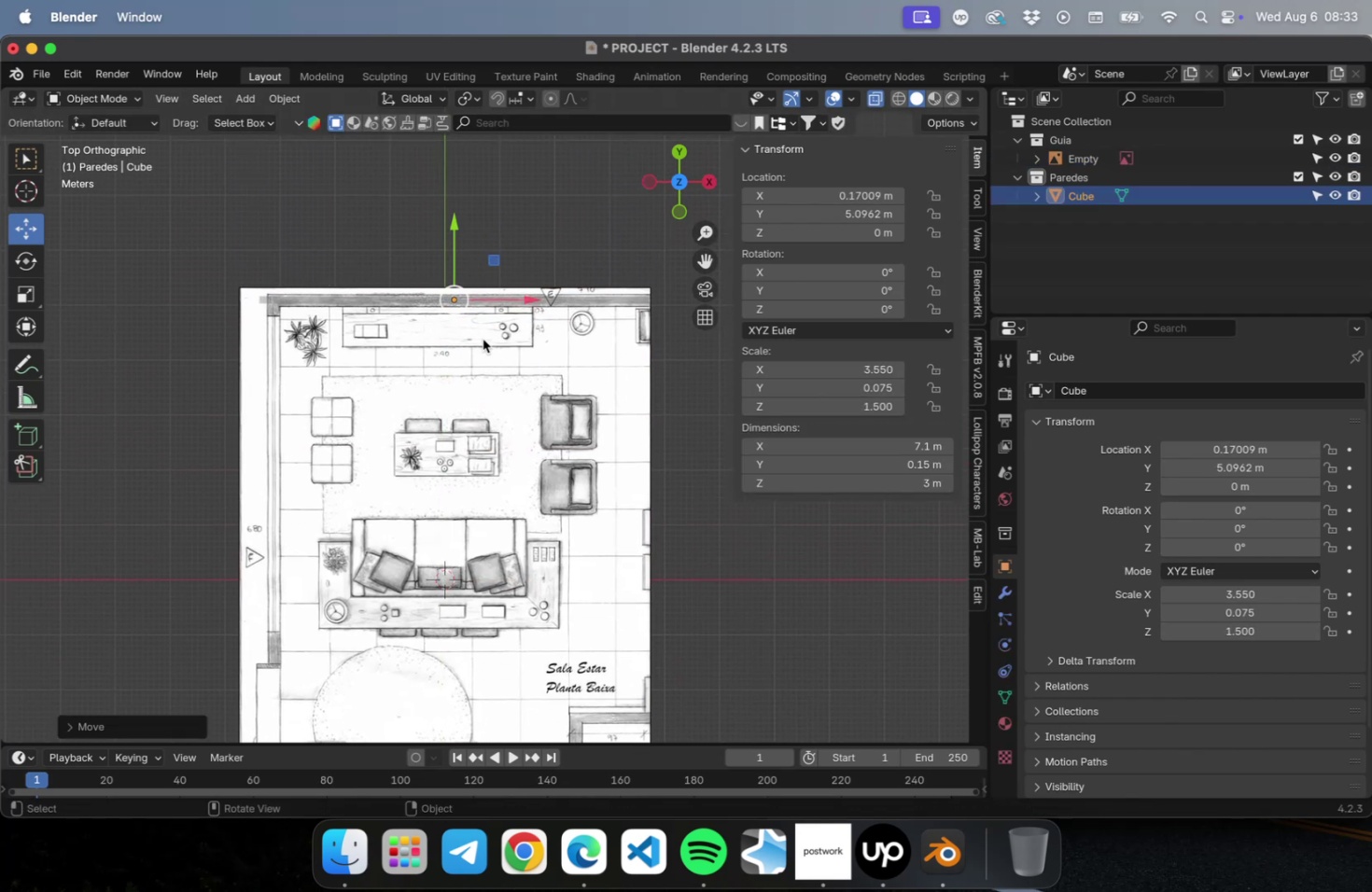 
scroll: coordinate [483, 339], scroll_direction: up, amount: 3.0
 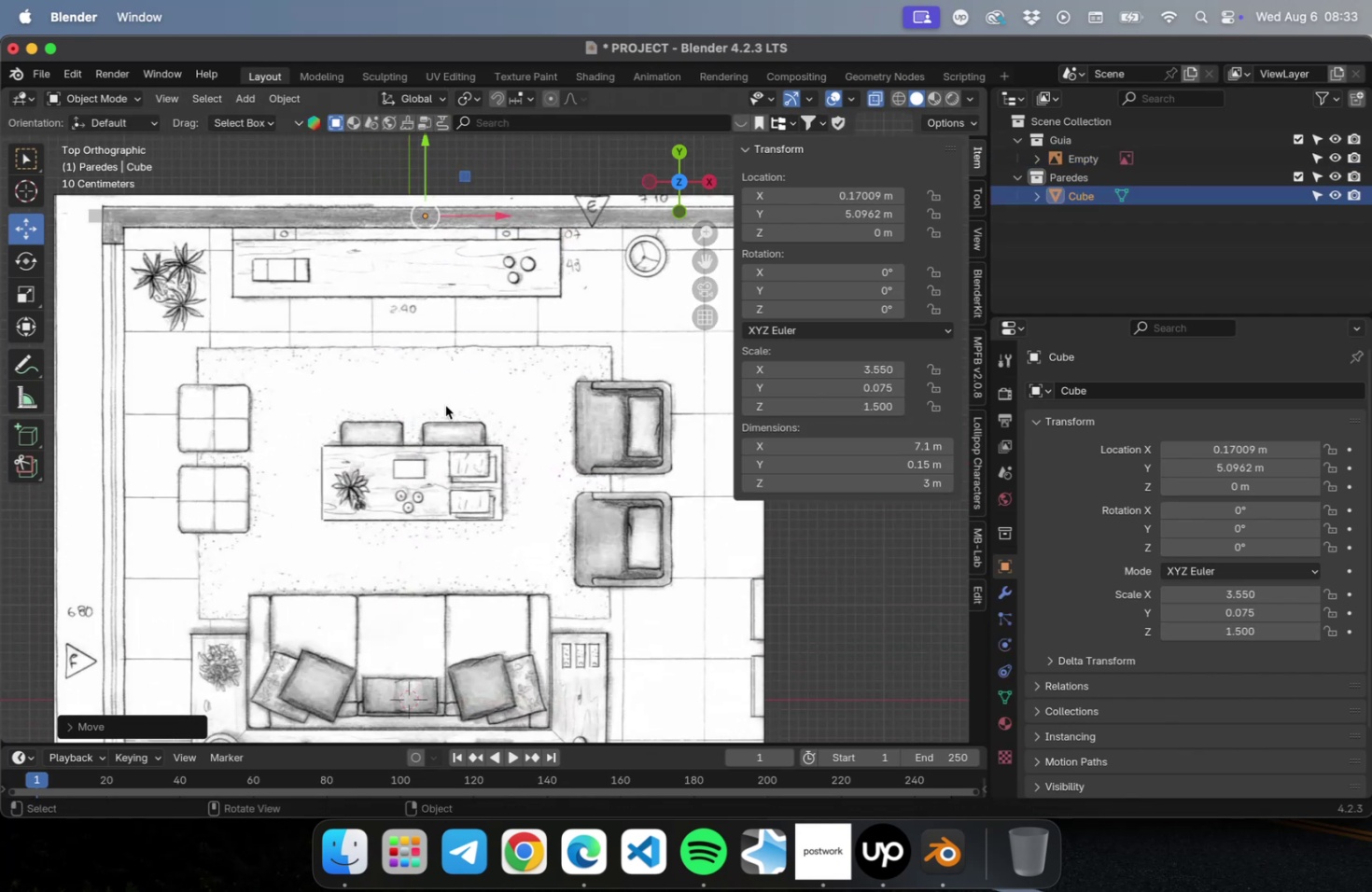 
left_click([445, 406])
 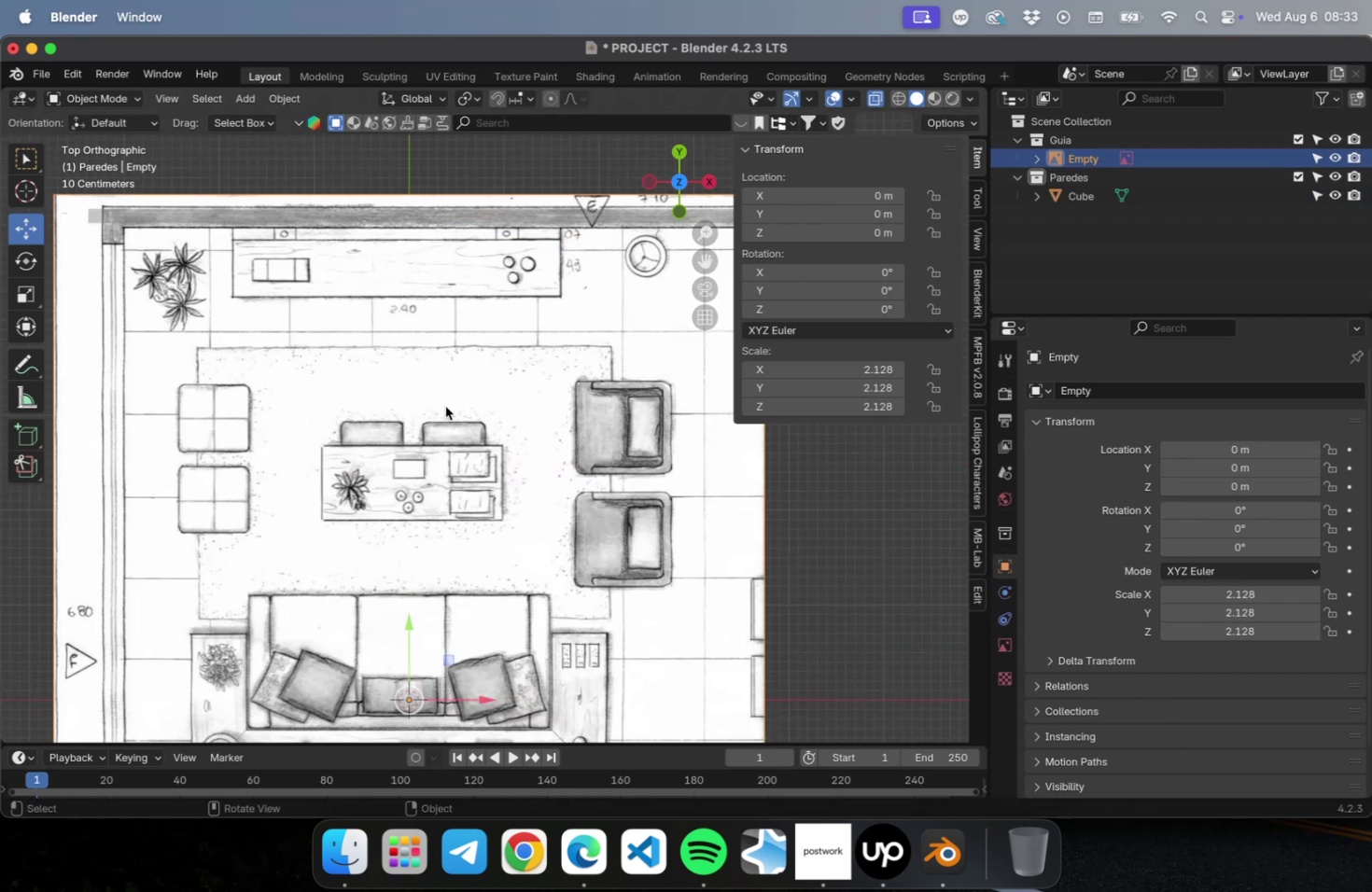 
key(S)
 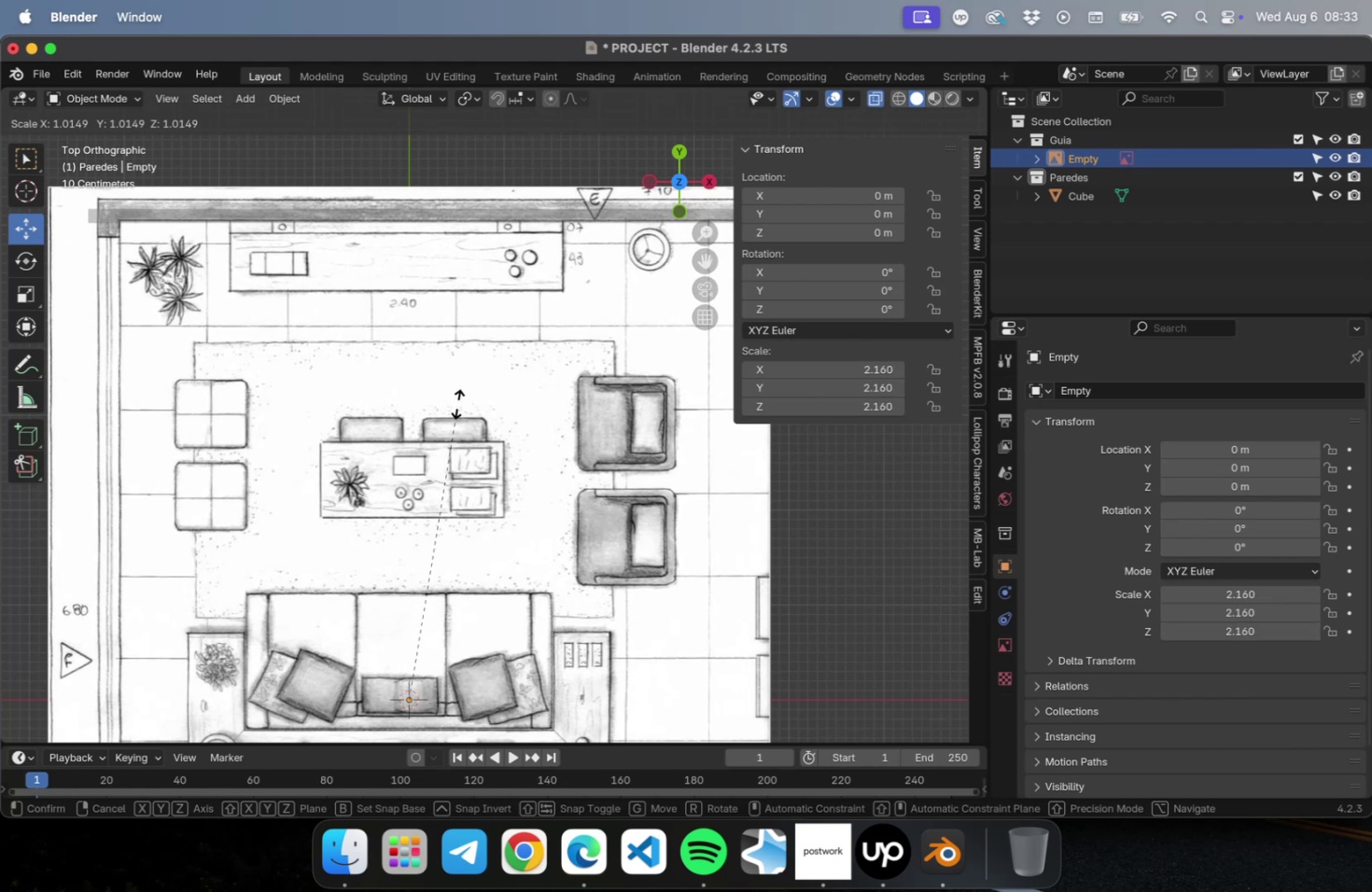 
left_click([458, 403])
 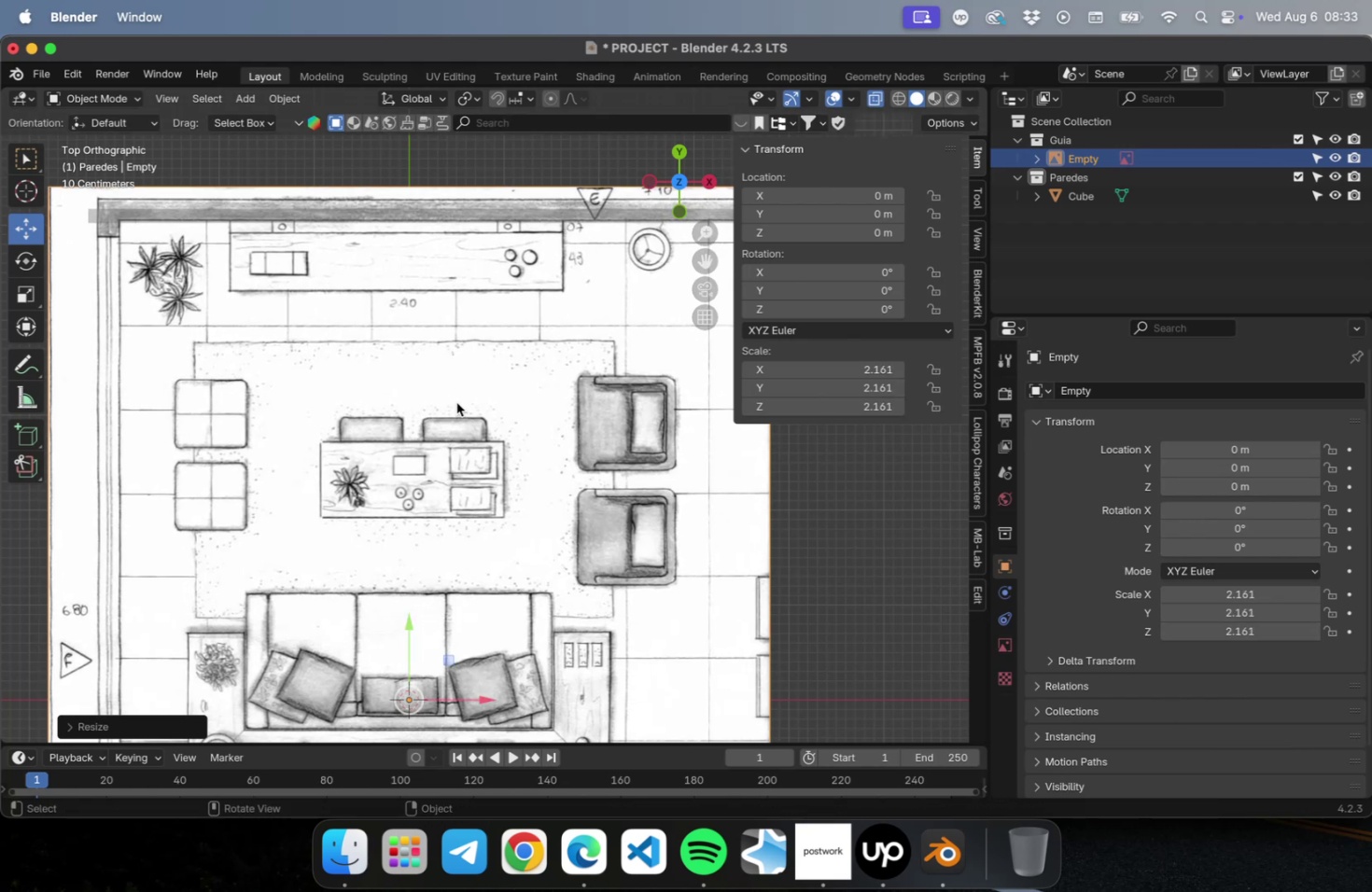 
scroll: coordinate [455, 403], scroll_direction: down, amount: 2.0
 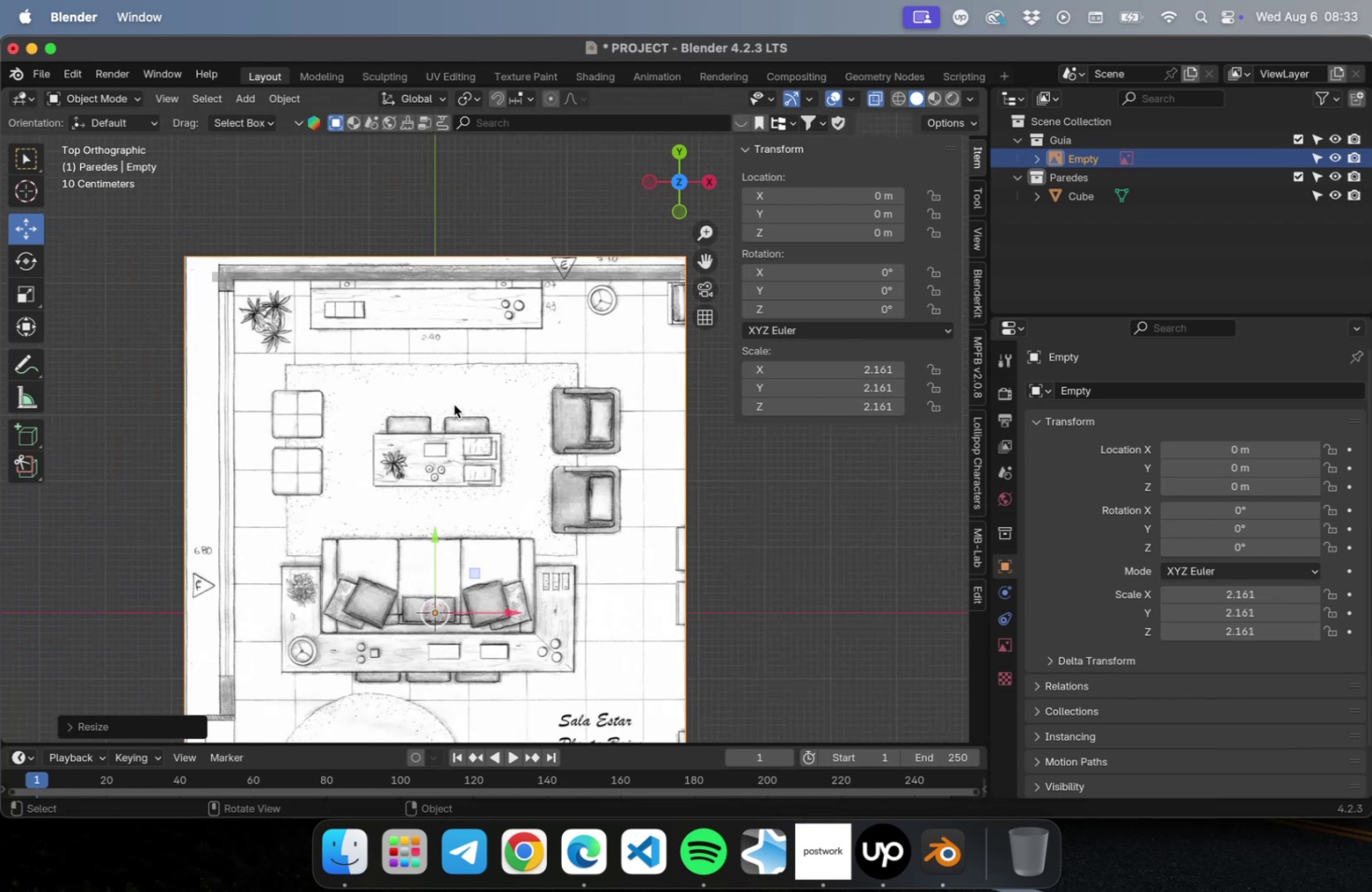 
key(Shift+ShiftLeft)
 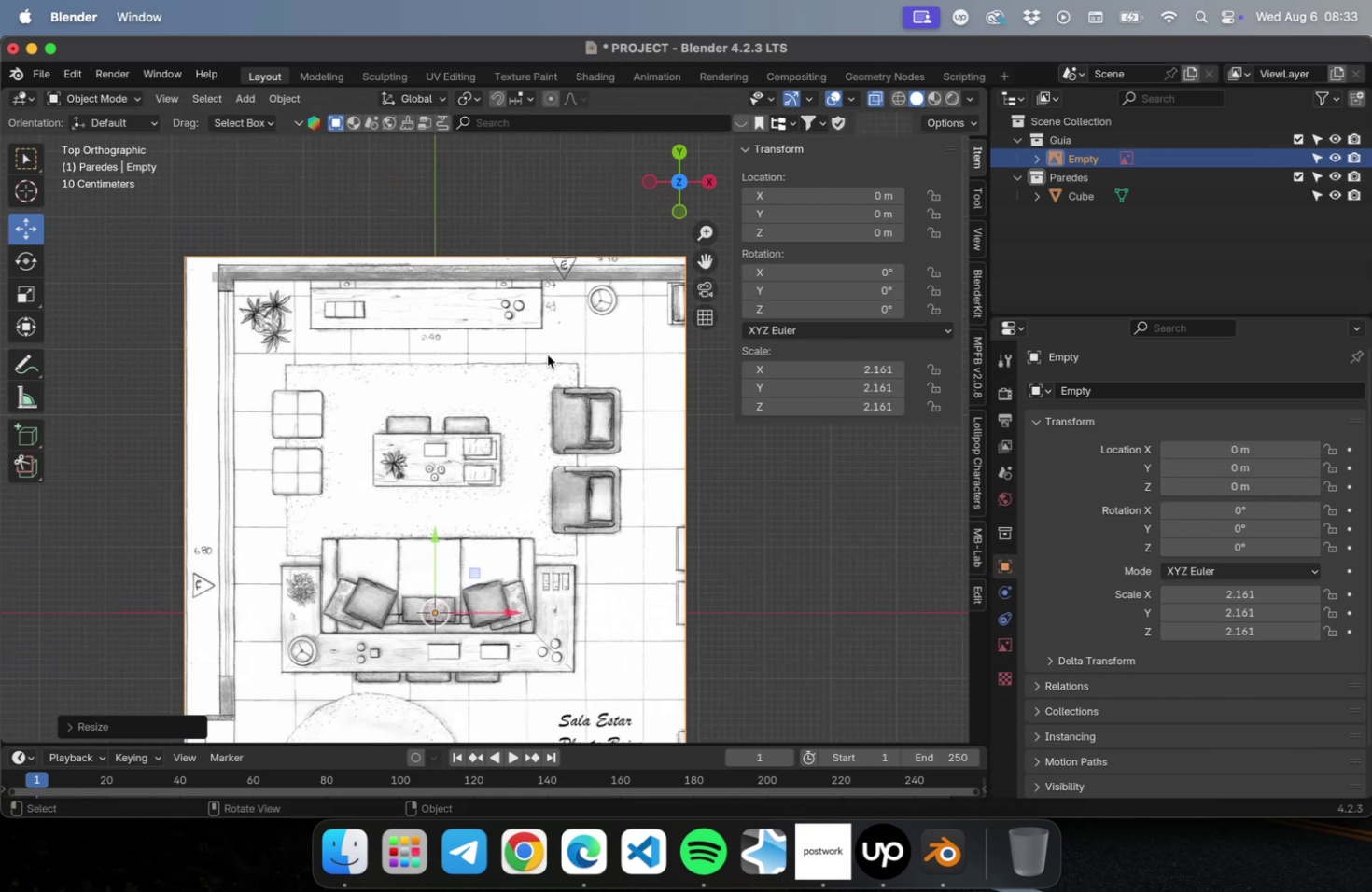 
key(N)
 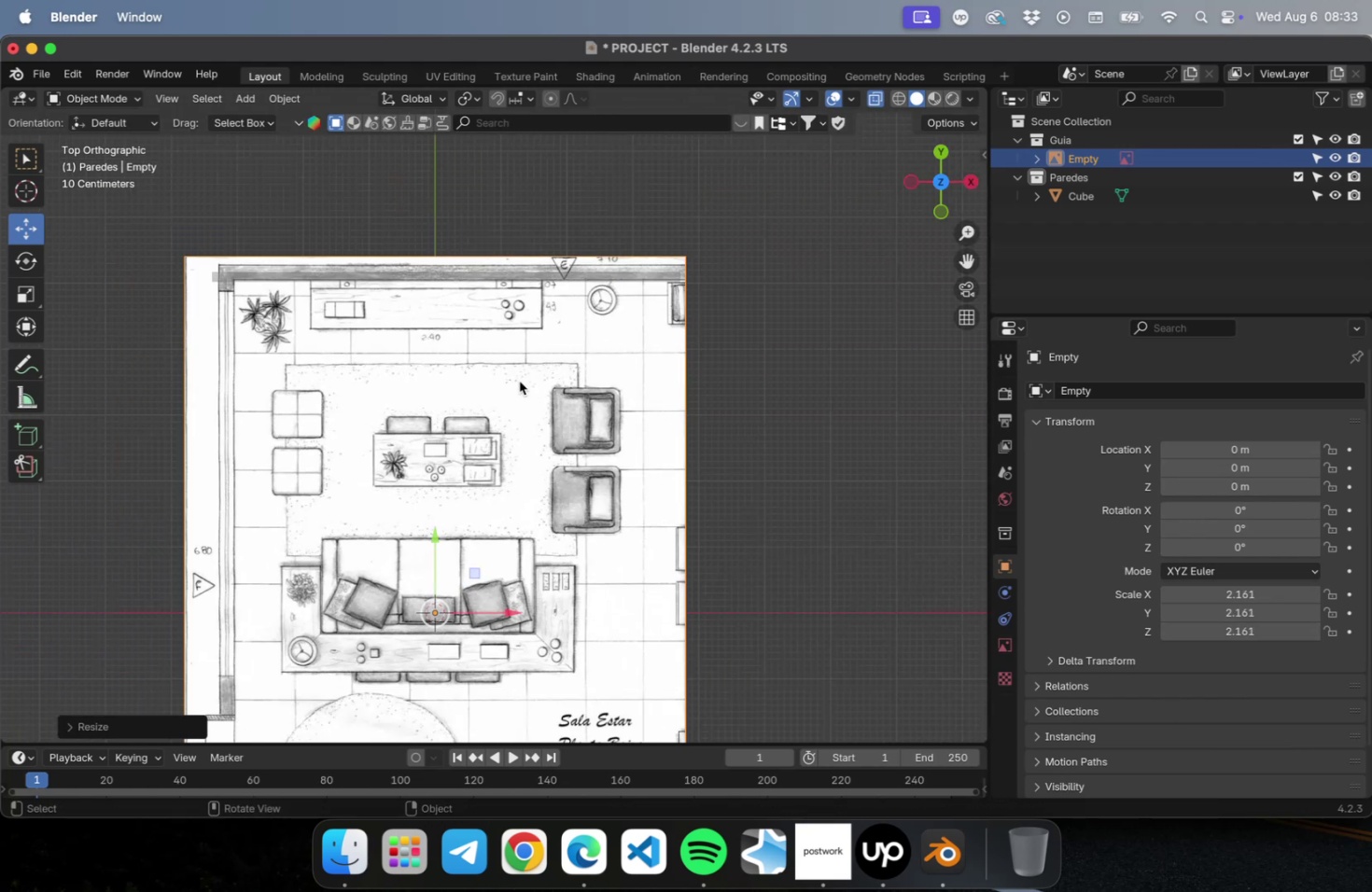 
scroll: coordinate [516, 381], scroll_direction: up, amount: 2.0
 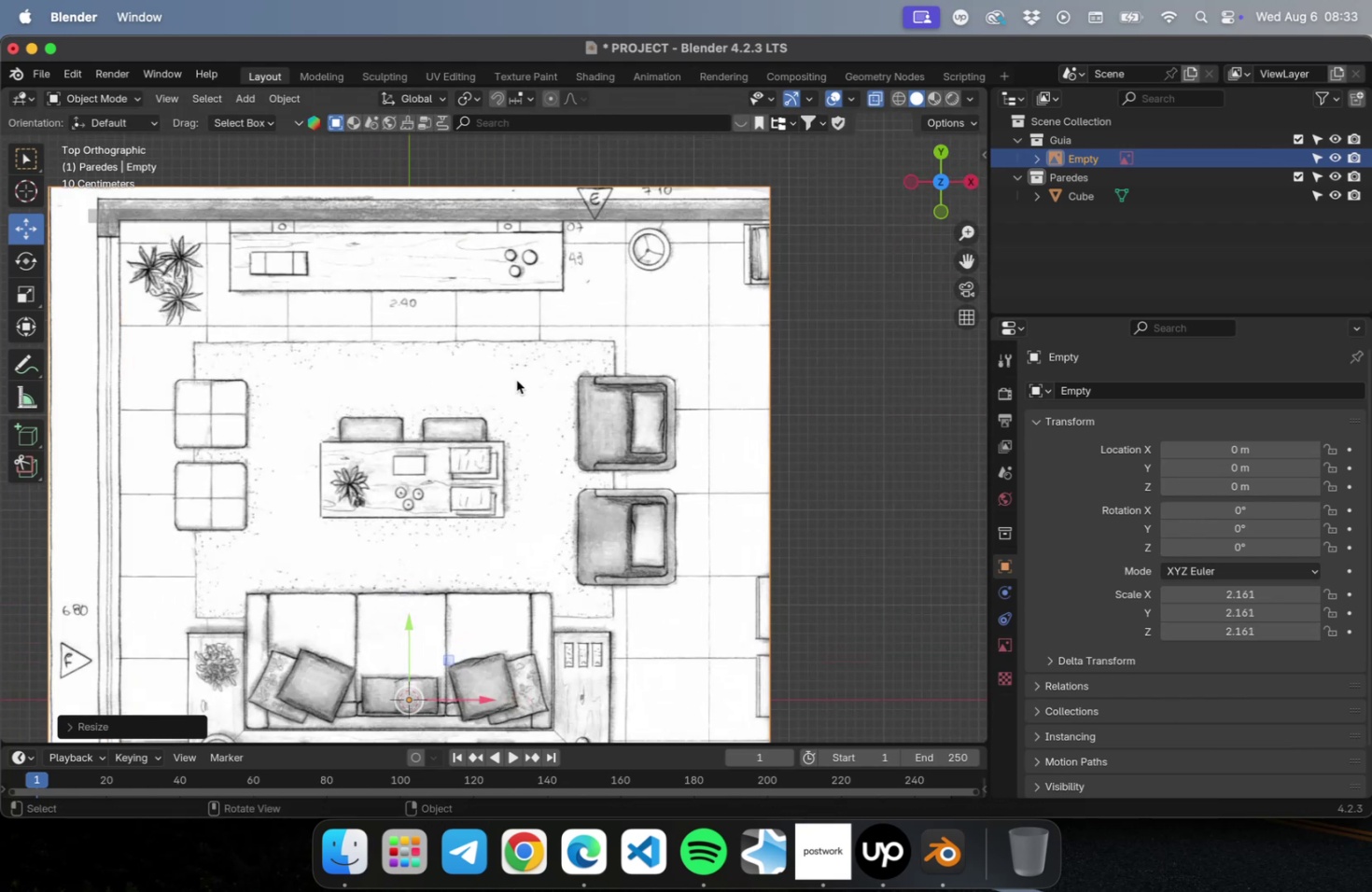 
hold_key(key=ShiftLeft, duration=0.56)
 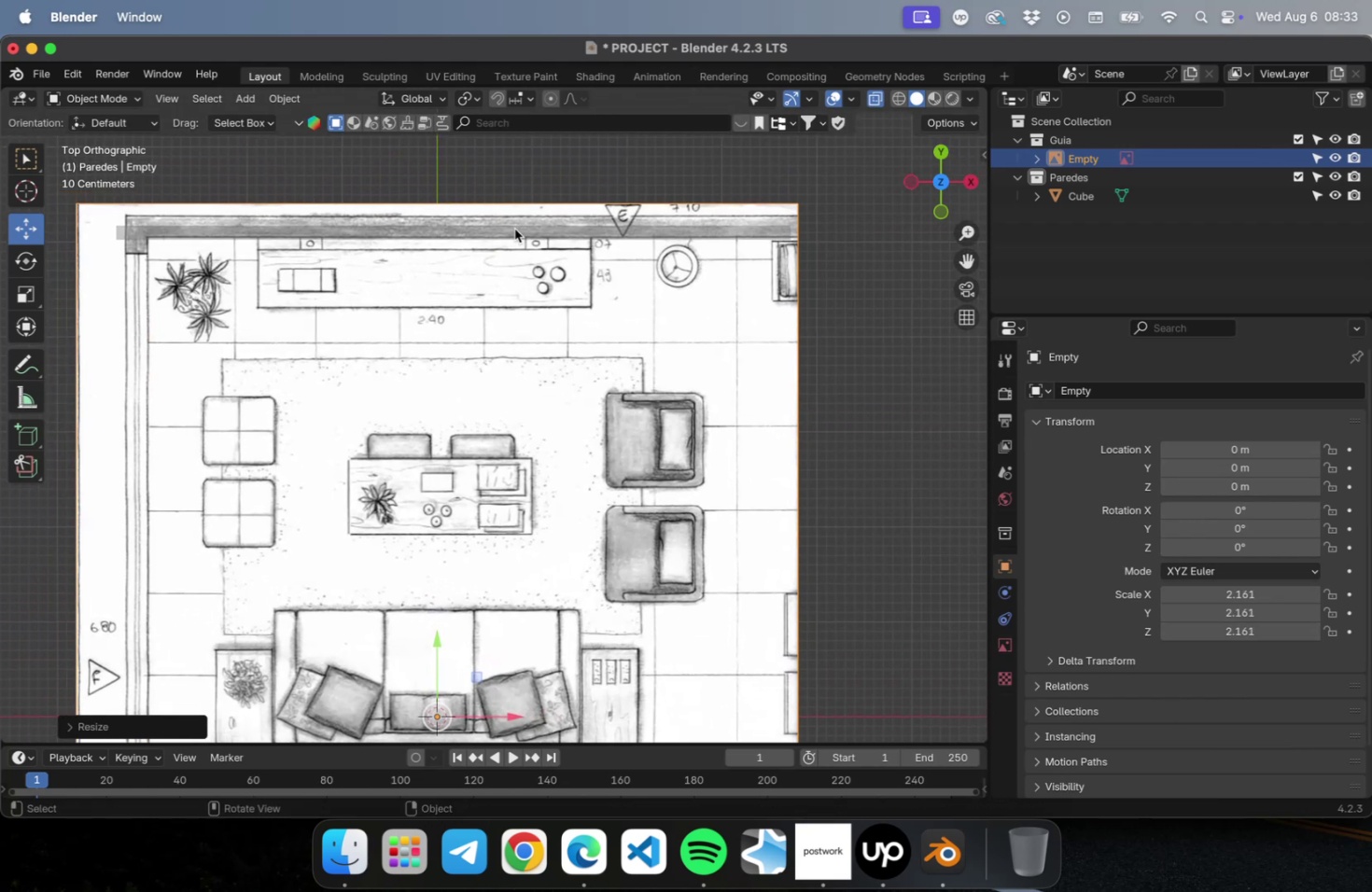 
left_click([514, 229])
 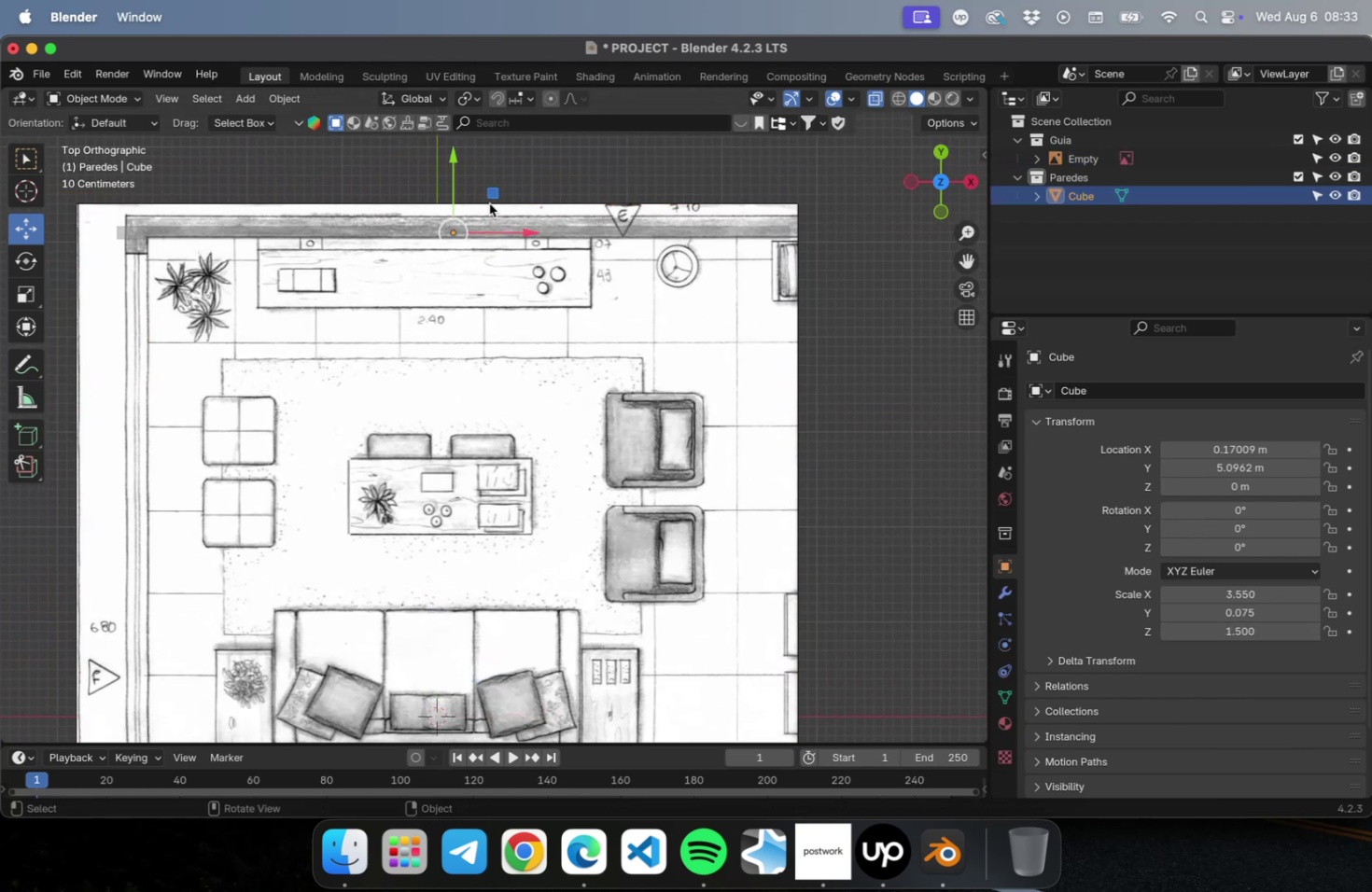 
left_click_drag(start_coordinate=[494, 197], to_coordinate=[504, 173])
 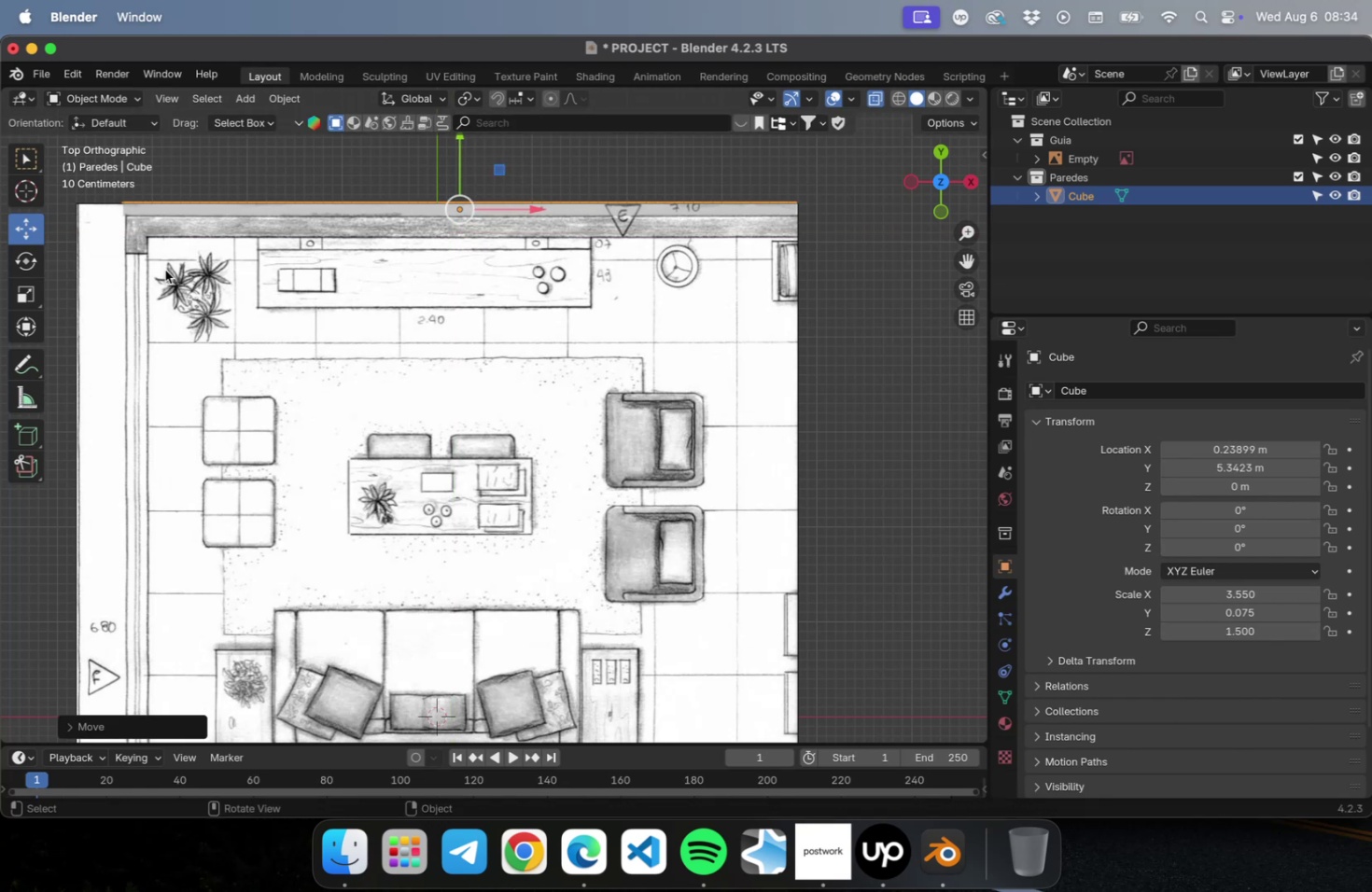 
hold_key(key=ShiftLeft, duration=0.42)
 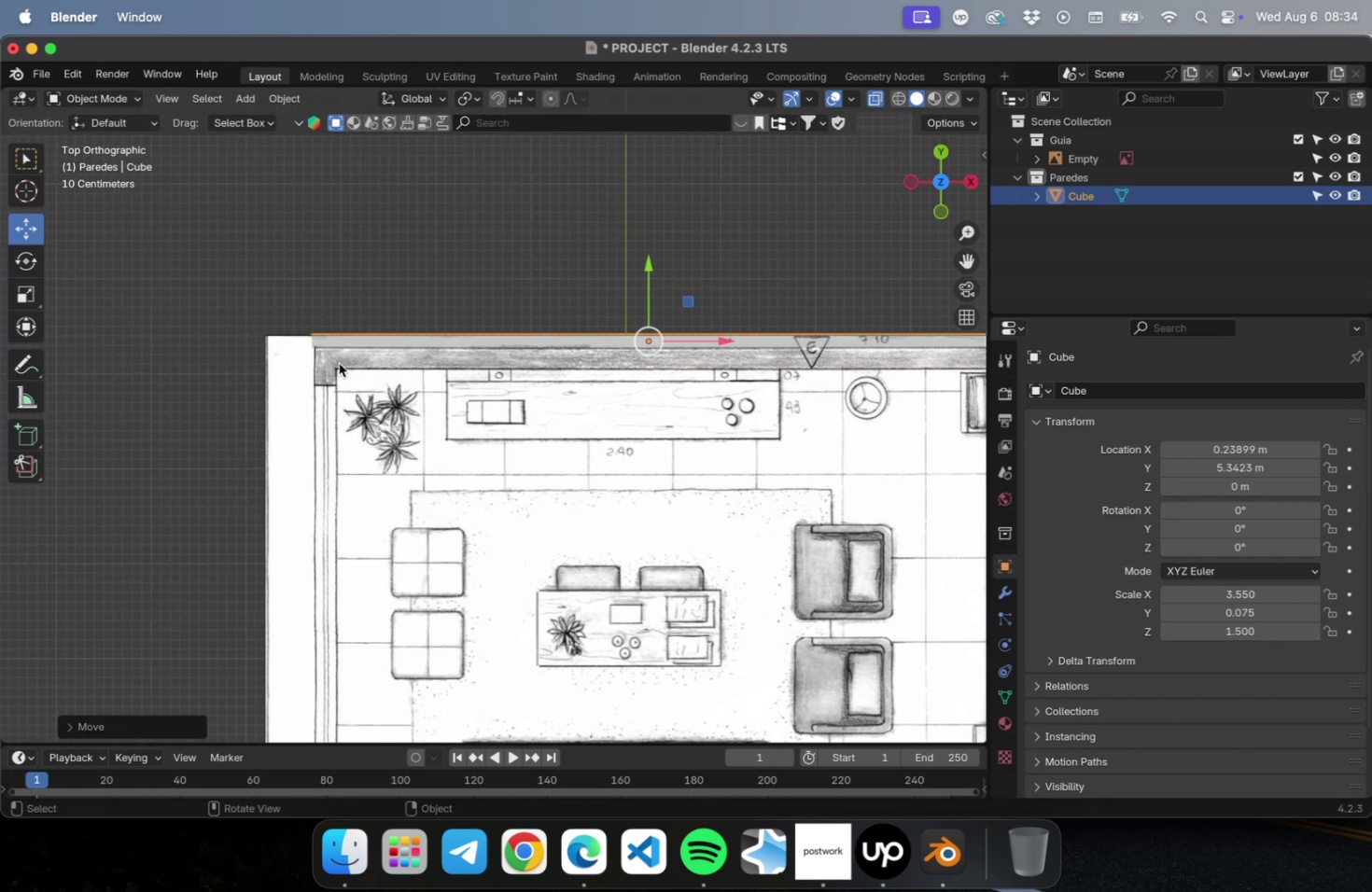 
scroll: coordinate [222, 316], scroll_direction: up, amount: 18.0
 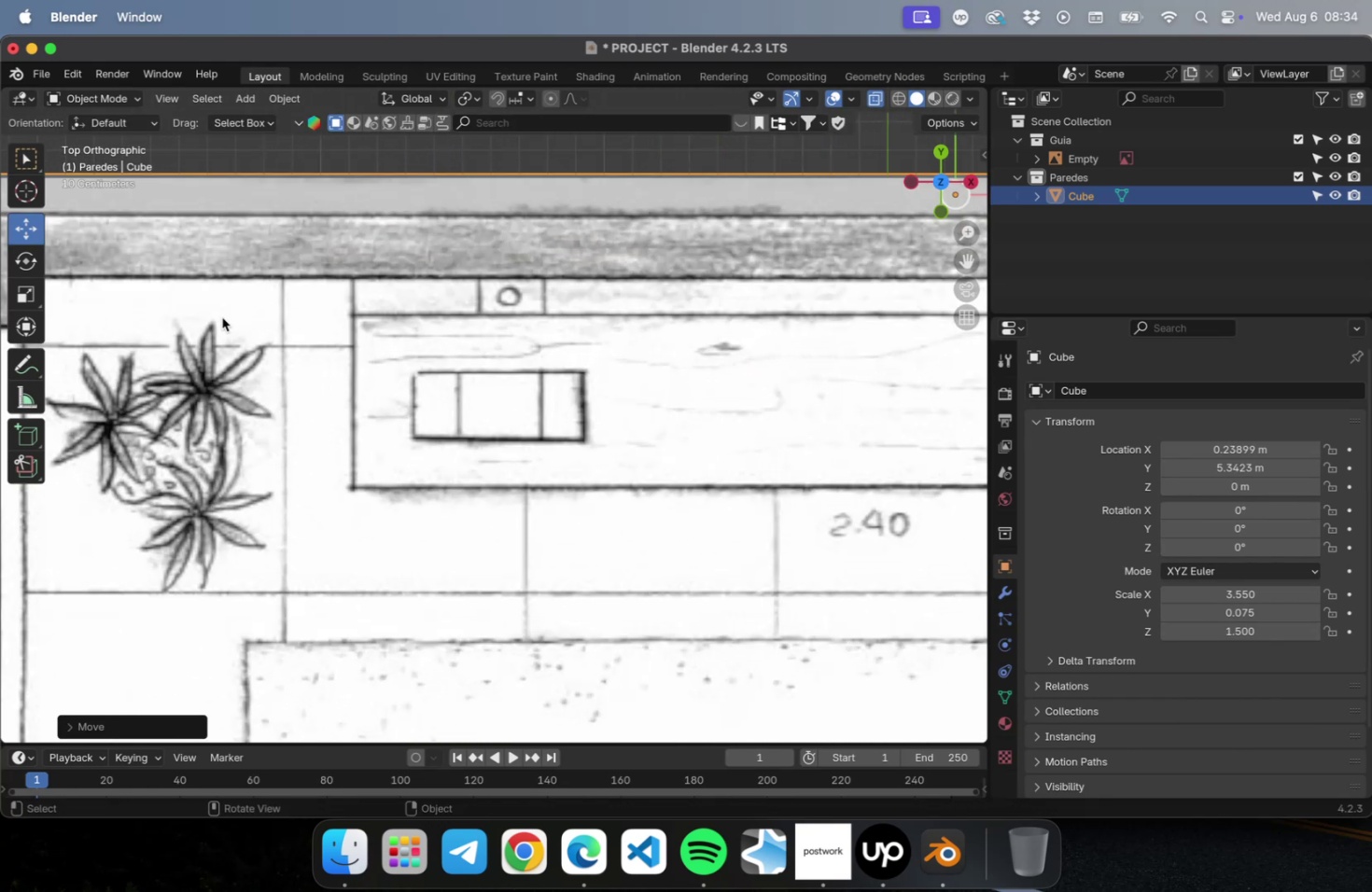 
hold_key(key=ShiftLeft, duration=0.53)
 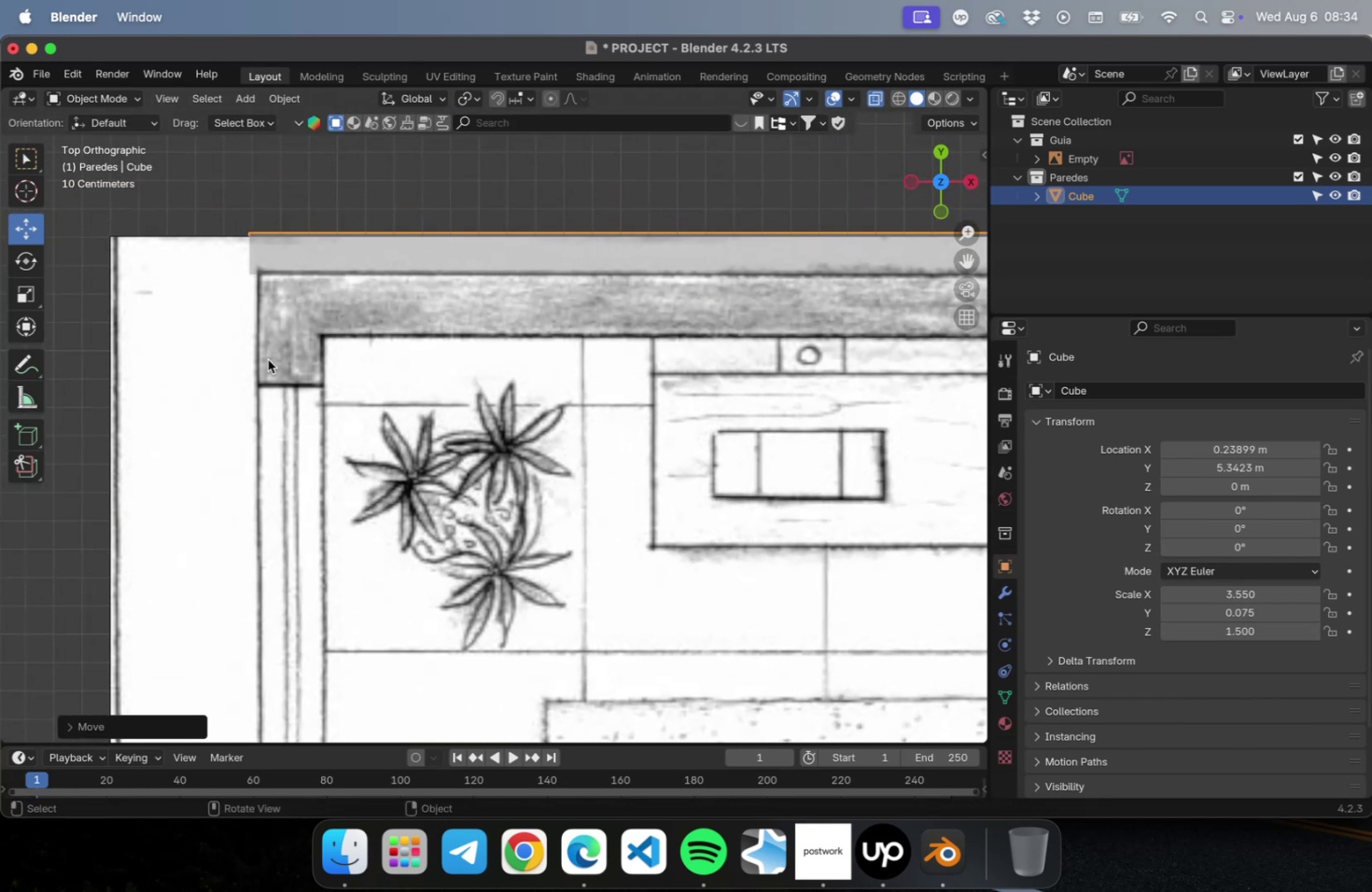 
hold_key(key=ShiftLeft, duration=2.17)
 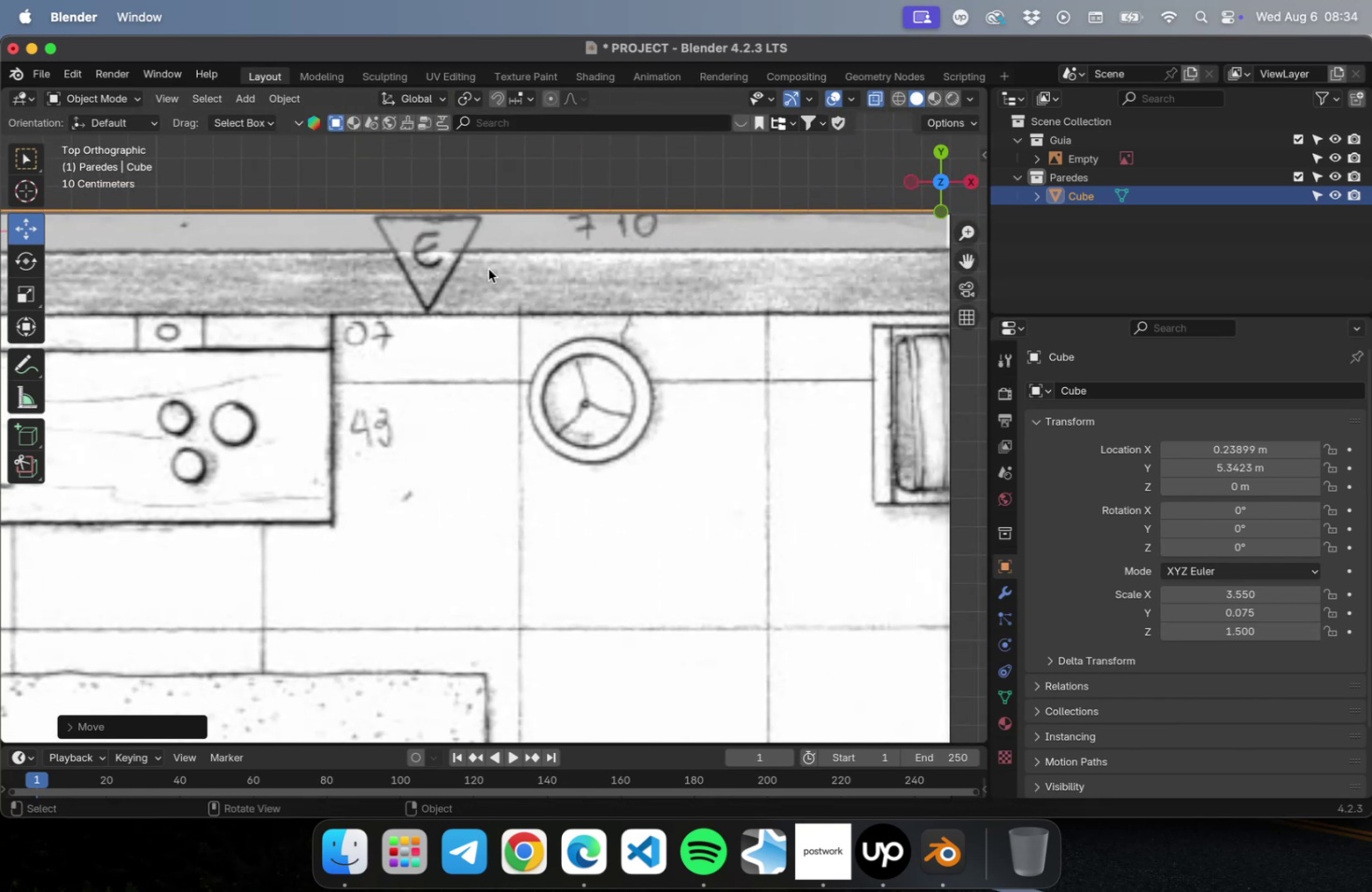 
scroll: coordinate [567, 365], scroll_direction: down, amount: 1.0
 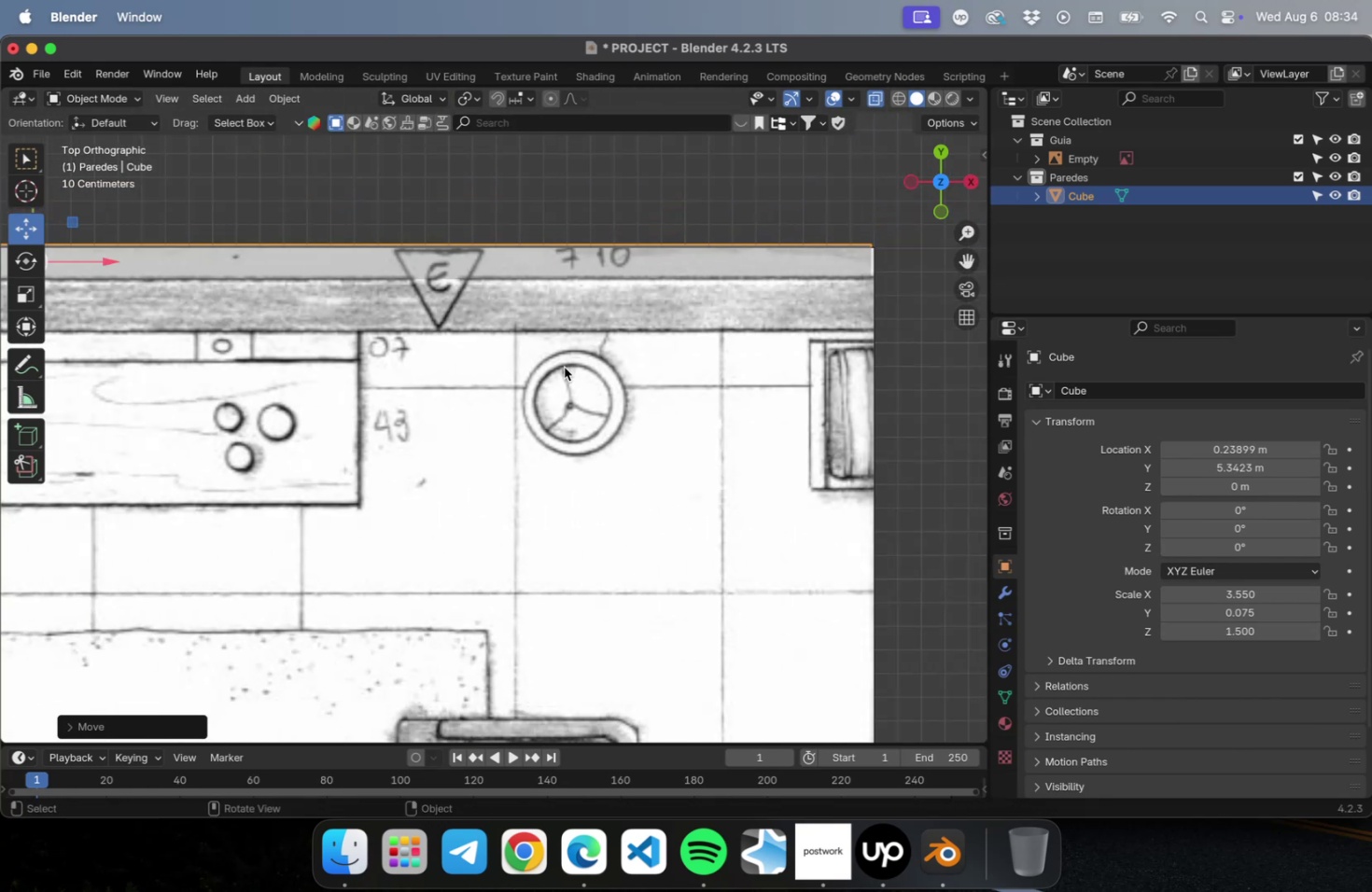 
hold_key(key=ShiftLeft, duration=0.62)
 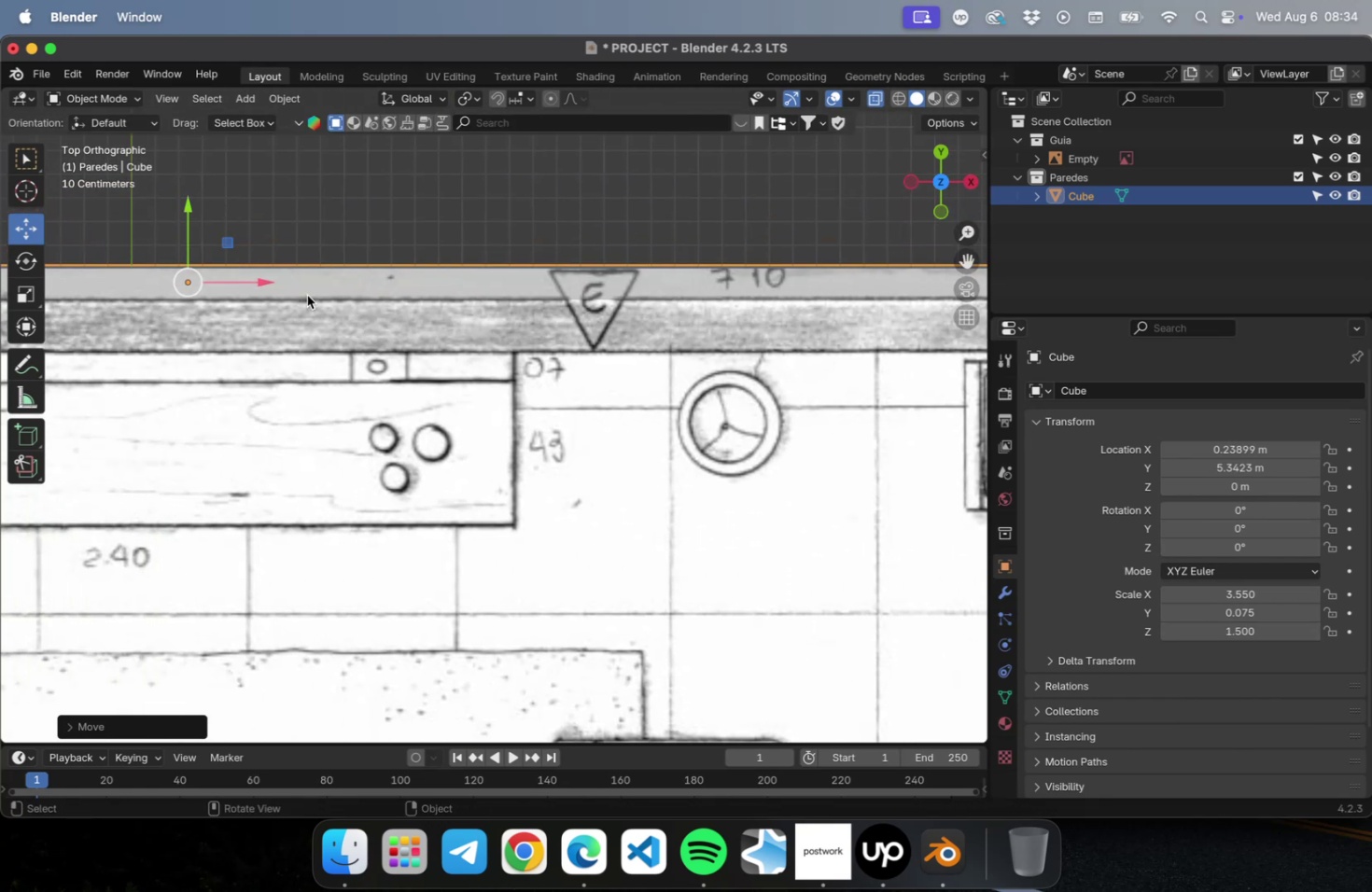 
key(Shift+ShiftLeft)
 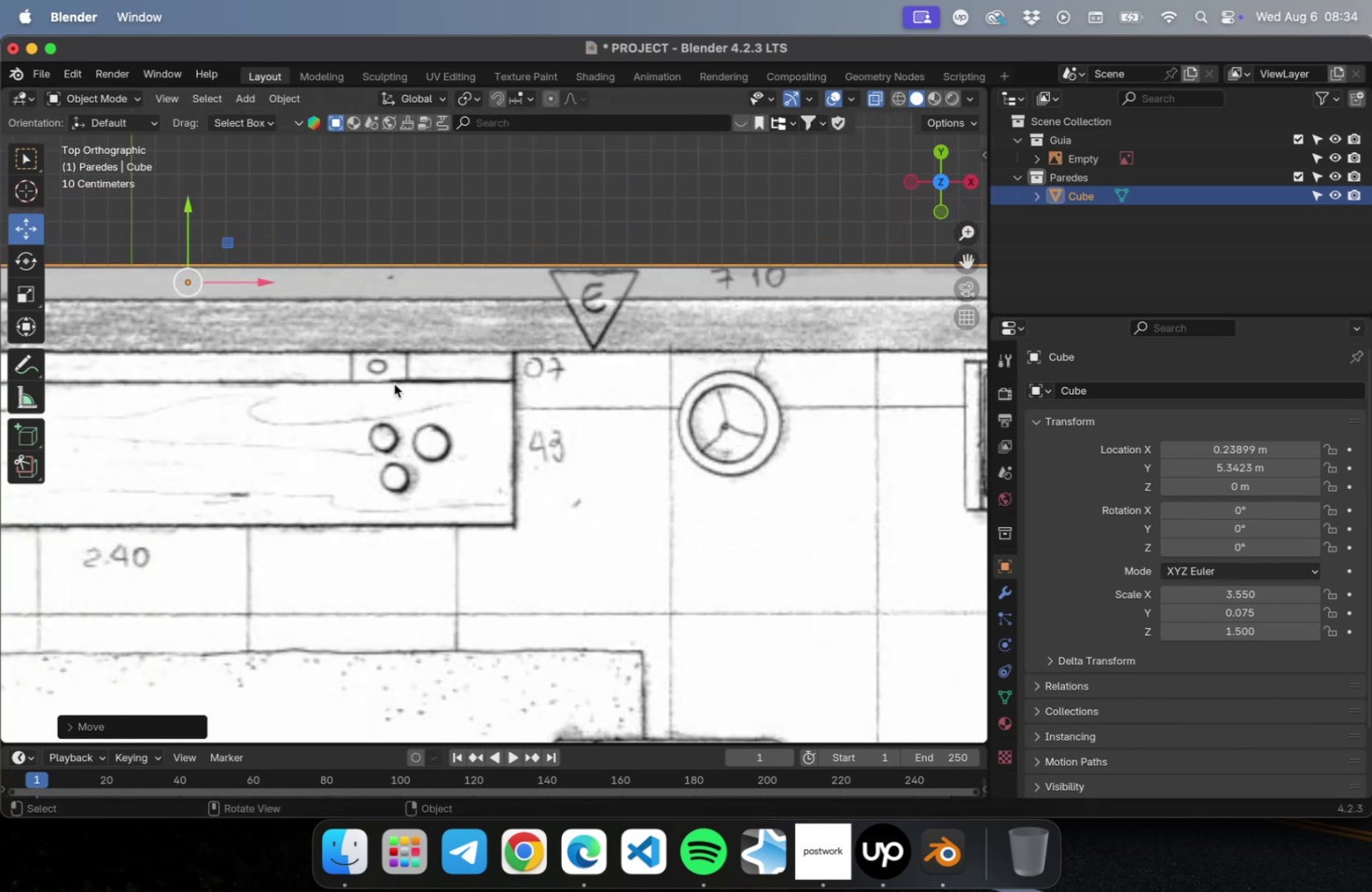 
scroll: coordinate [376, 384], scroll_direction: down, amount: 2.0
 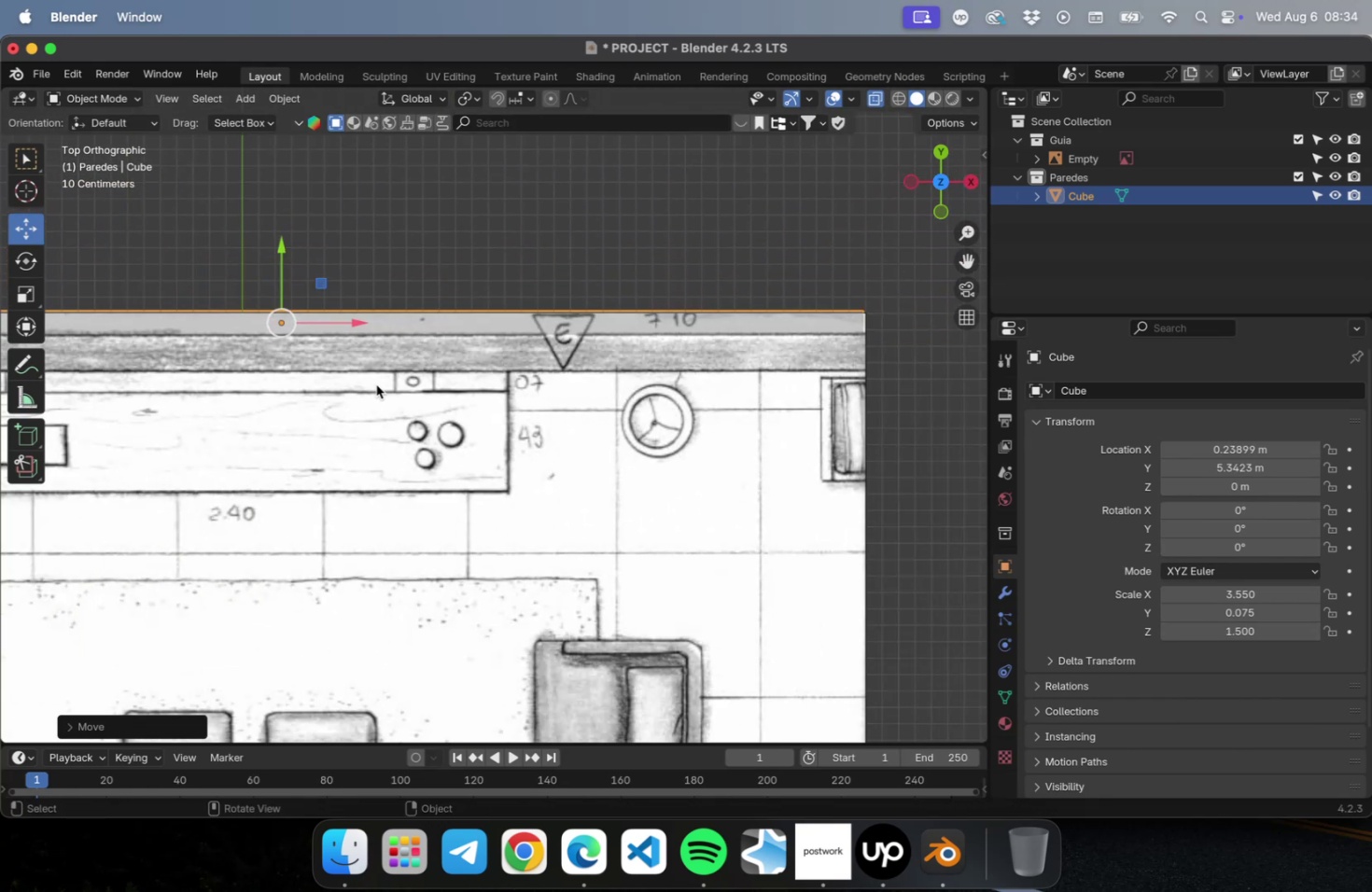 
hold_key(key=ShiftLeft, duration=0.36)
 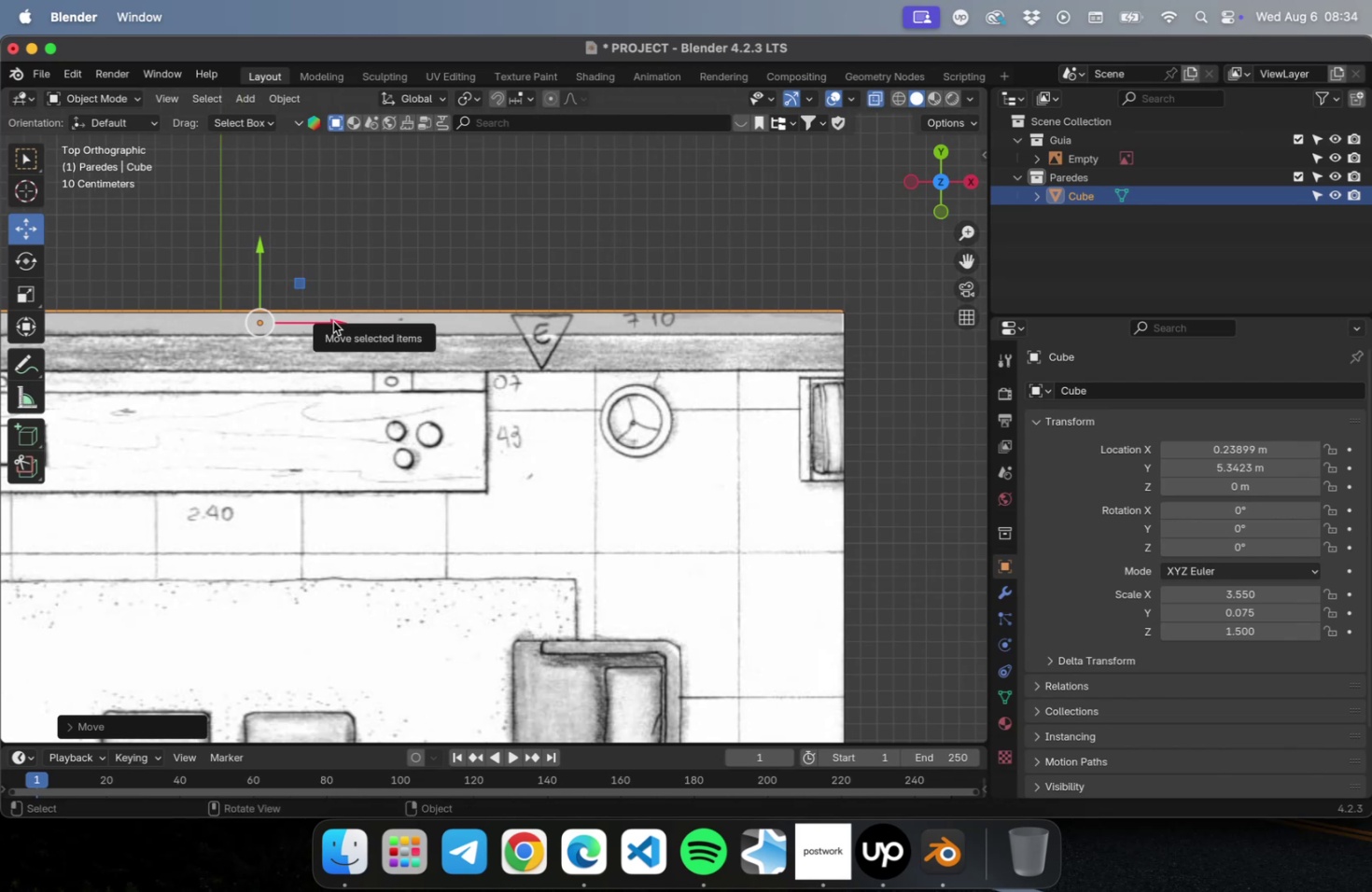 
left_click_drag(start_coordinate=[333, 321], to_coordinate=[338, 319])
 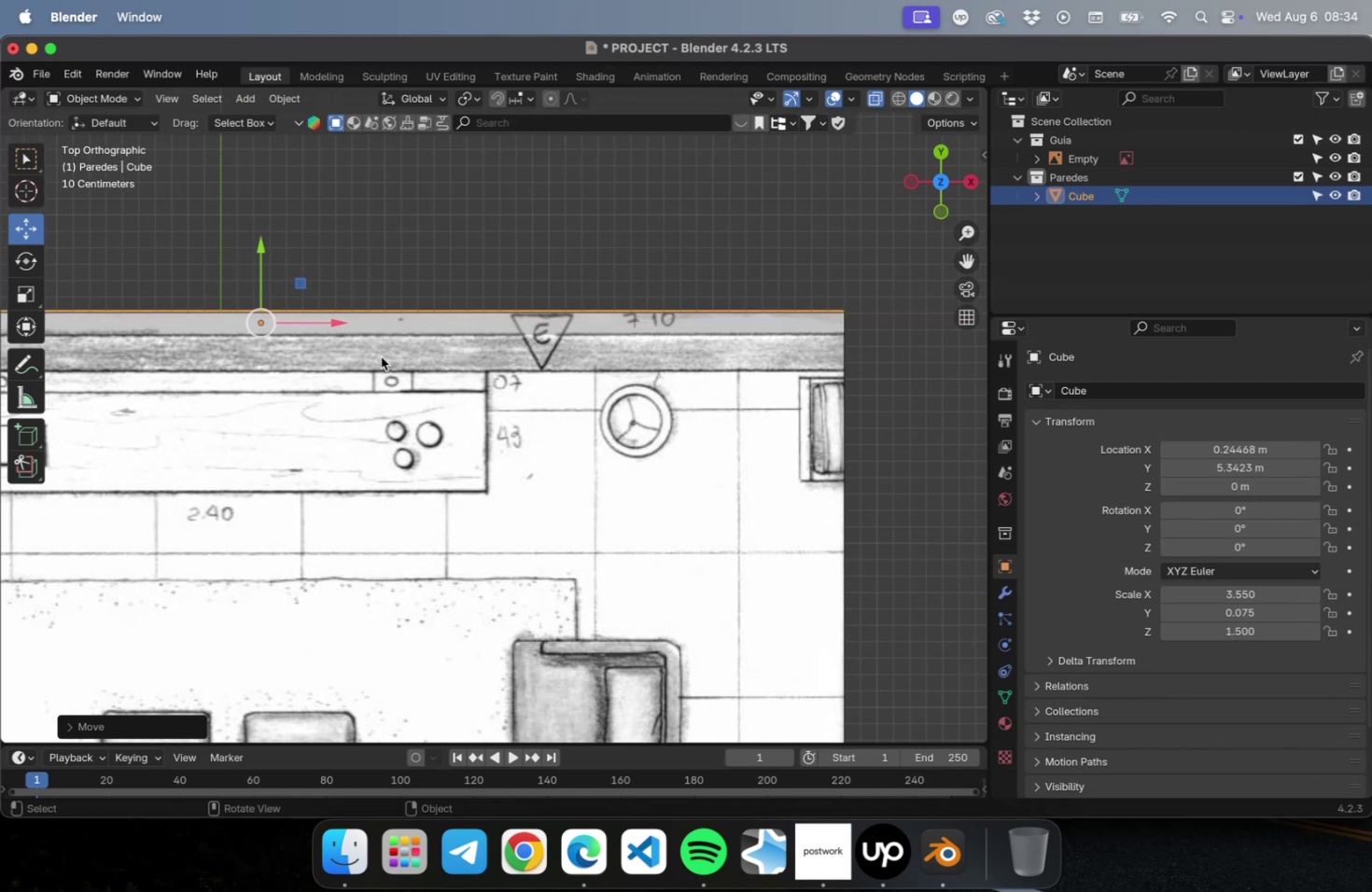 
scroll: coordinate [448, 415], scroll_direction: down, amount: 1.0
 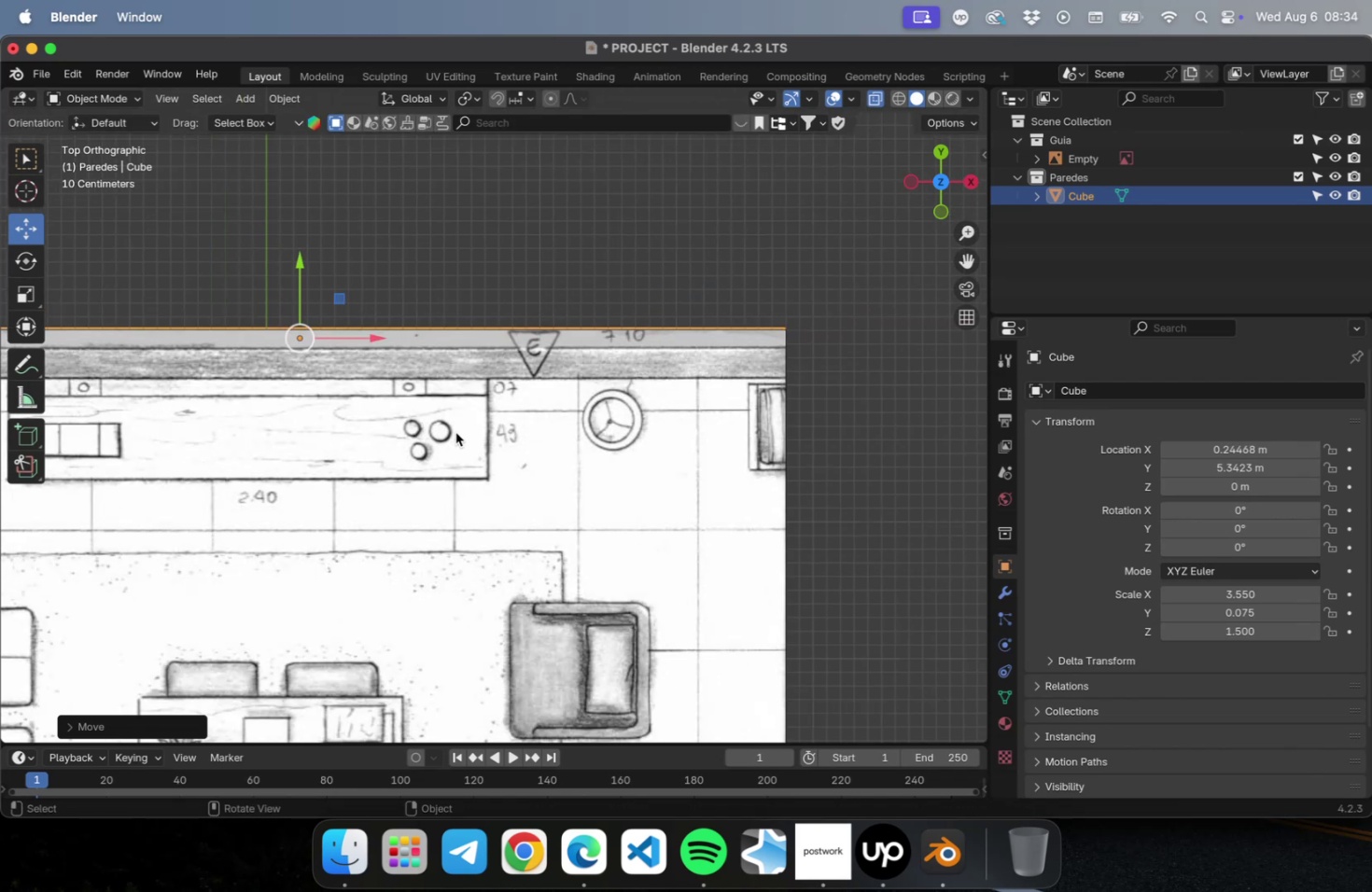 
hold_key(key=ShiftLeft, duration=0.97)
 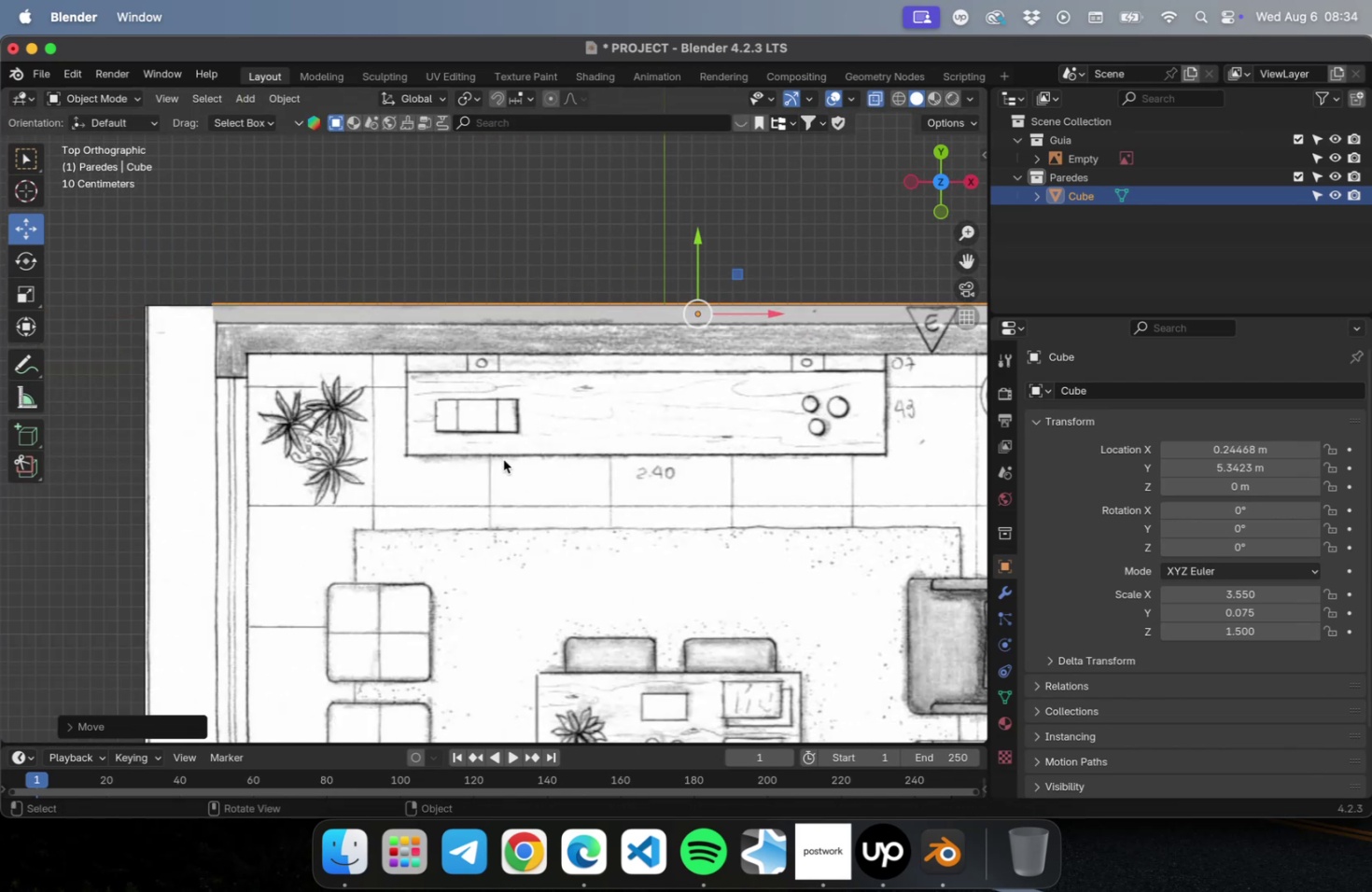 
scroll: coordinate [503, 459], scroll_direction: down, amount: 2.0
 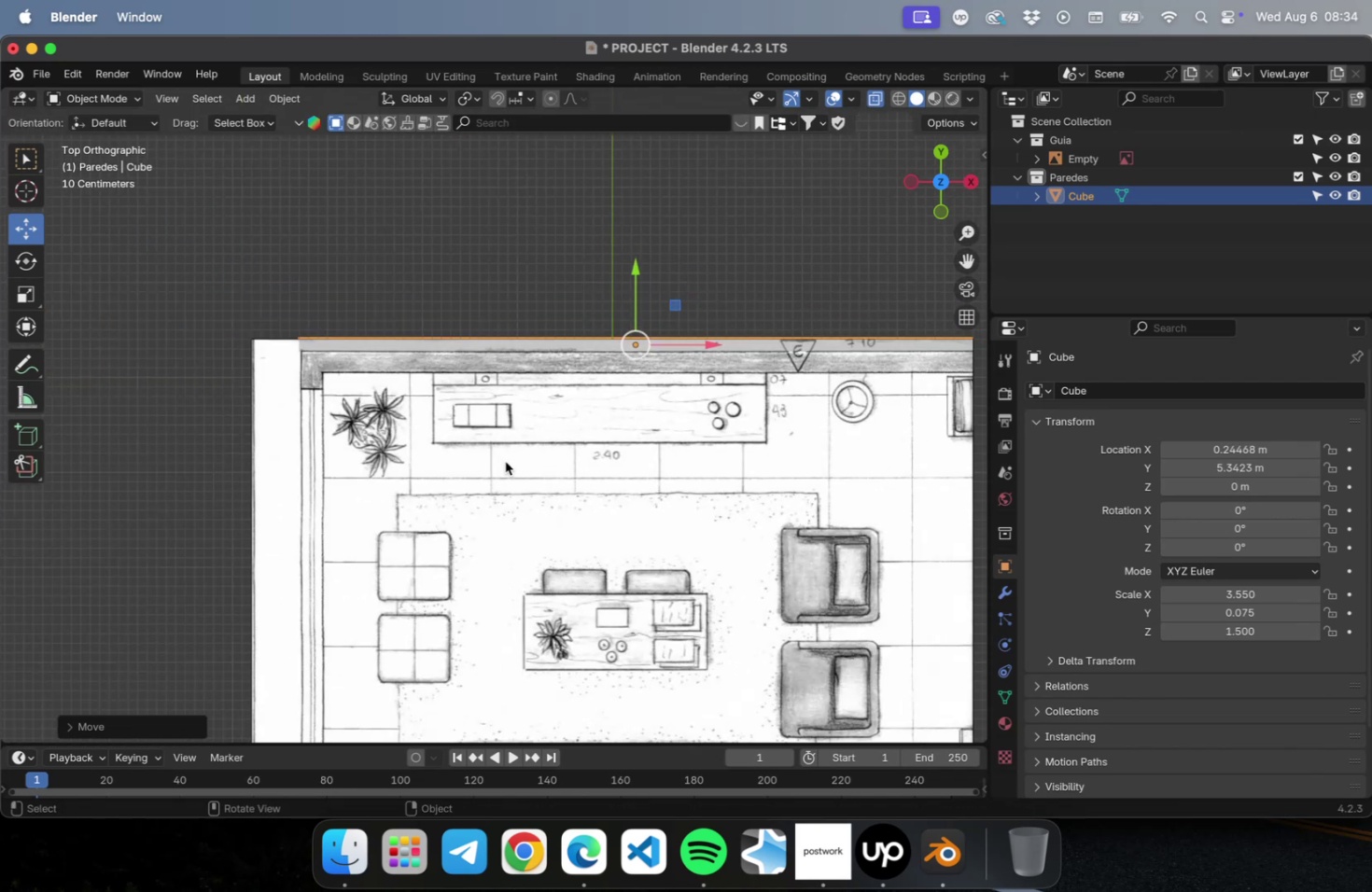 
hold_key(key=ShiftLeft, duration=0.42)
 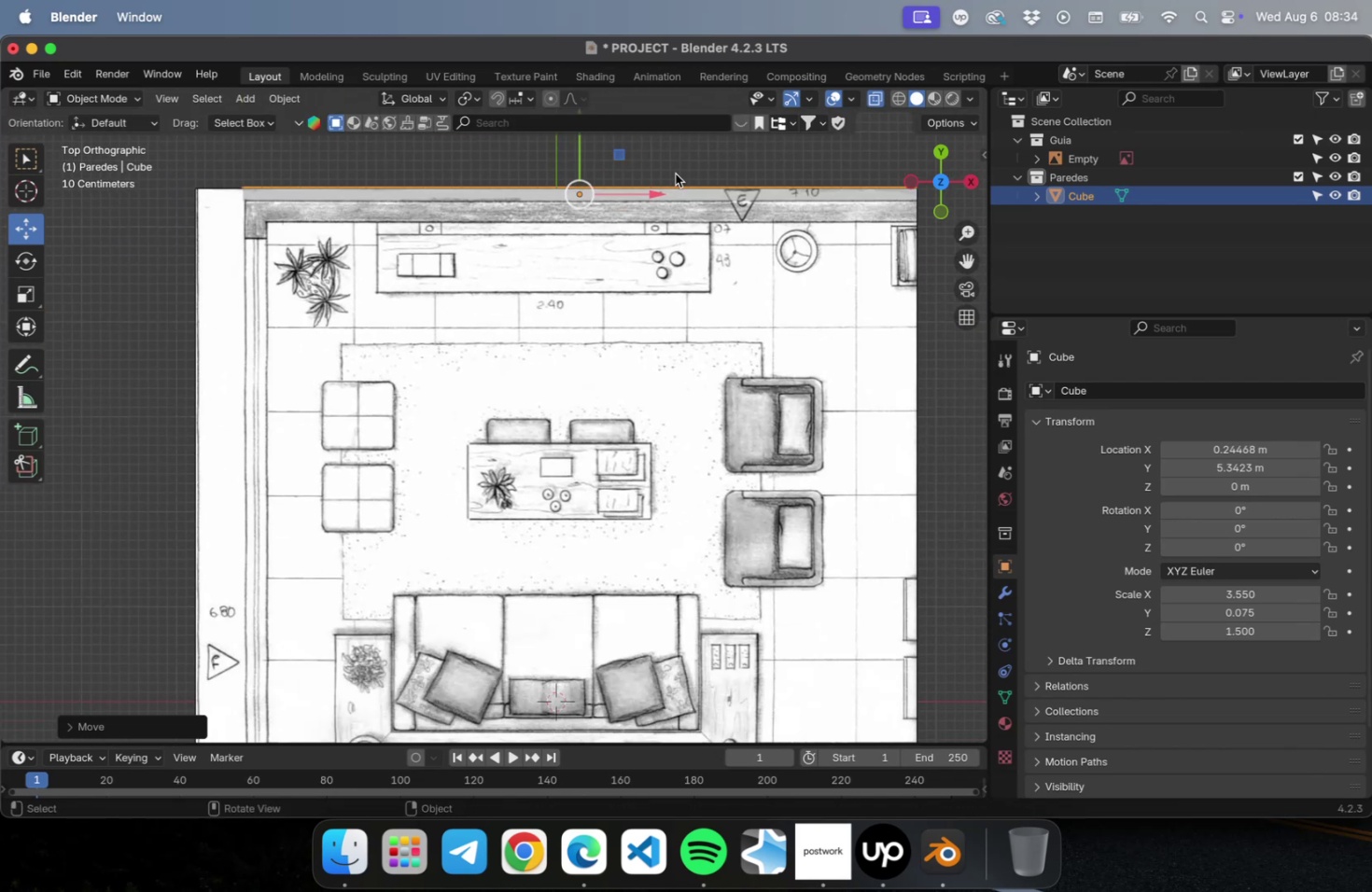 
hold_key(key=ShiftLeft, duration=0.45)
 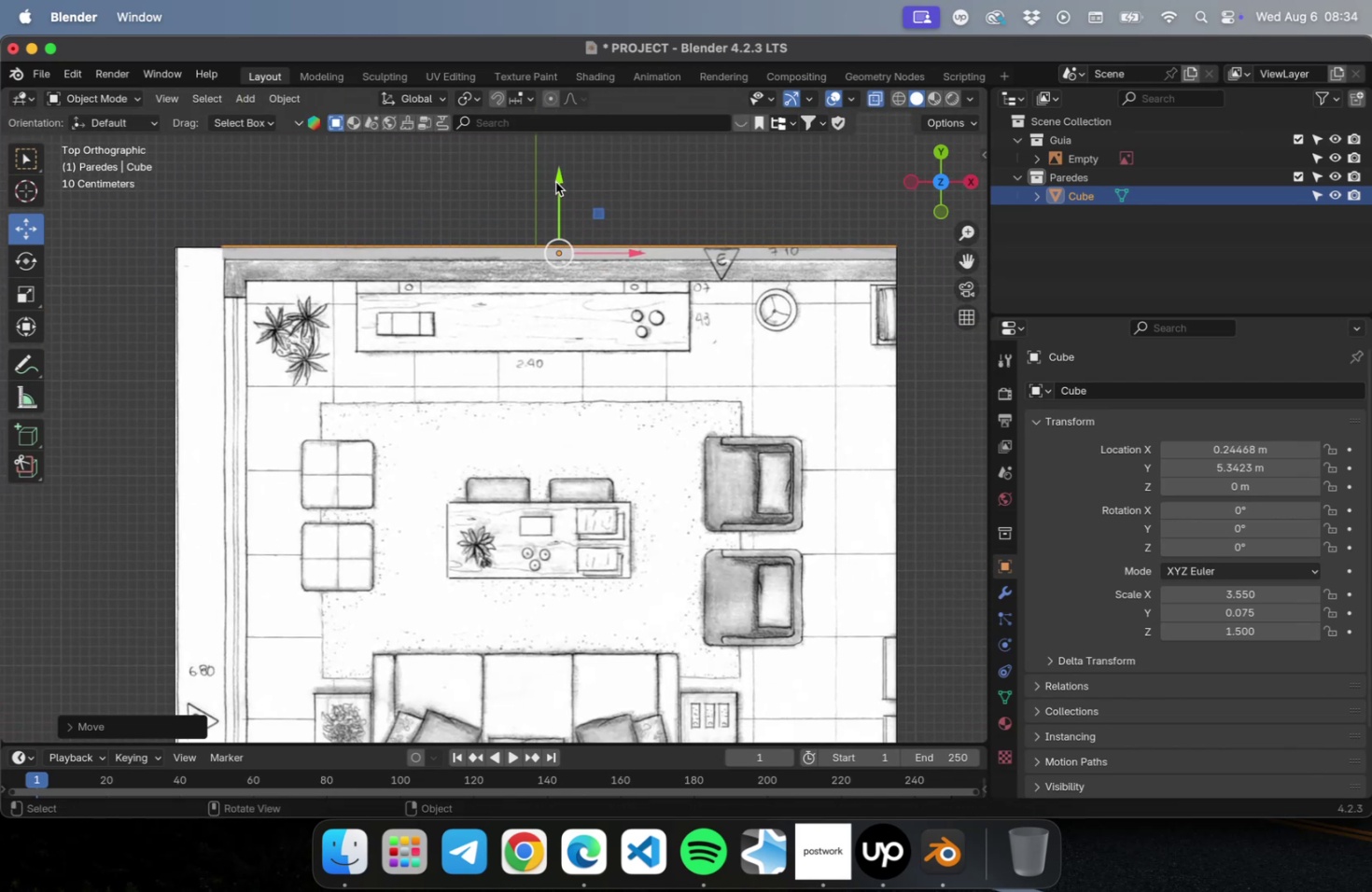 
left_click_drag(start_coordinate=[557, 182], to_coordinate=[553, 202])
 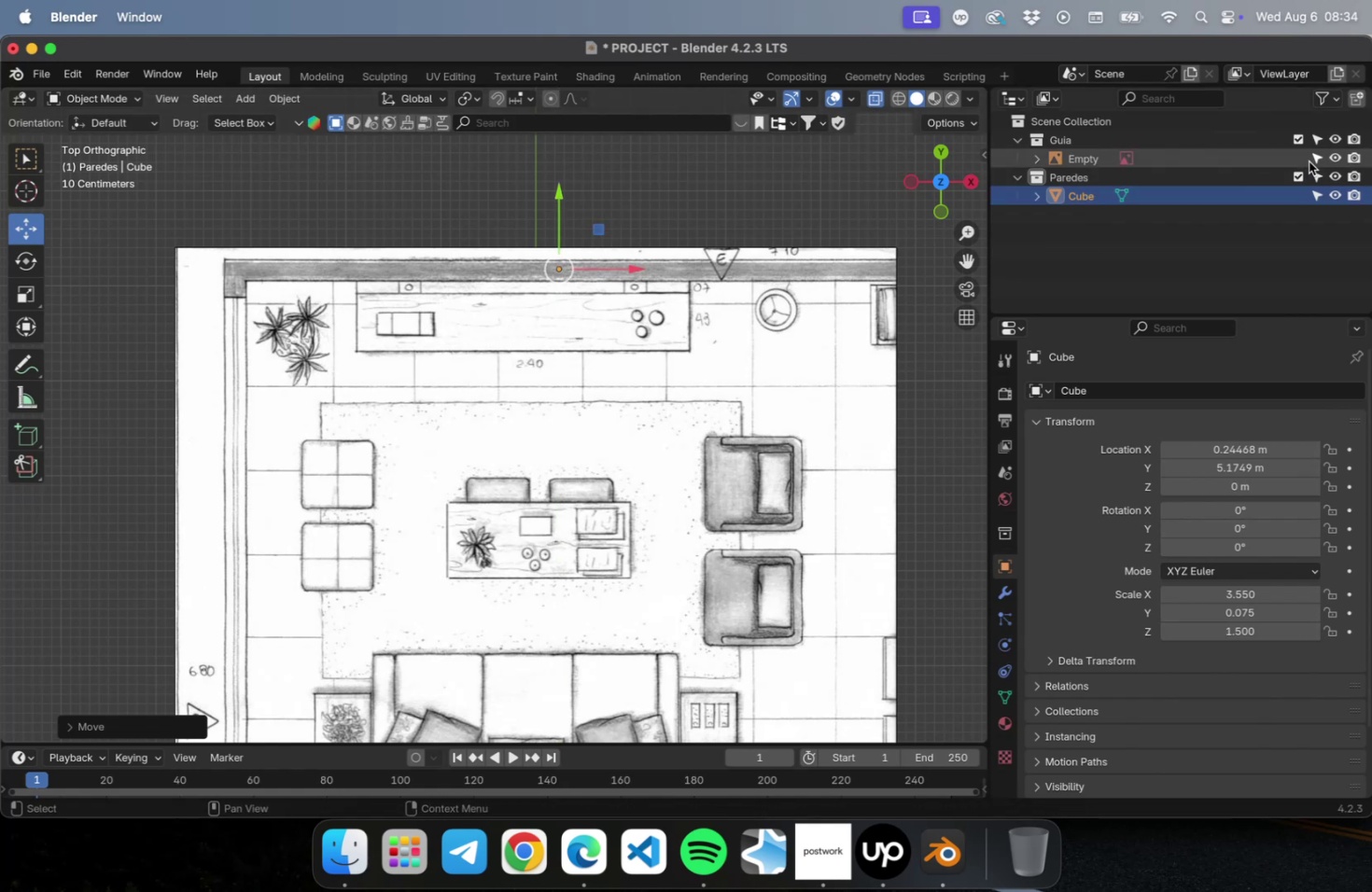 
left_click([1313, 158])
 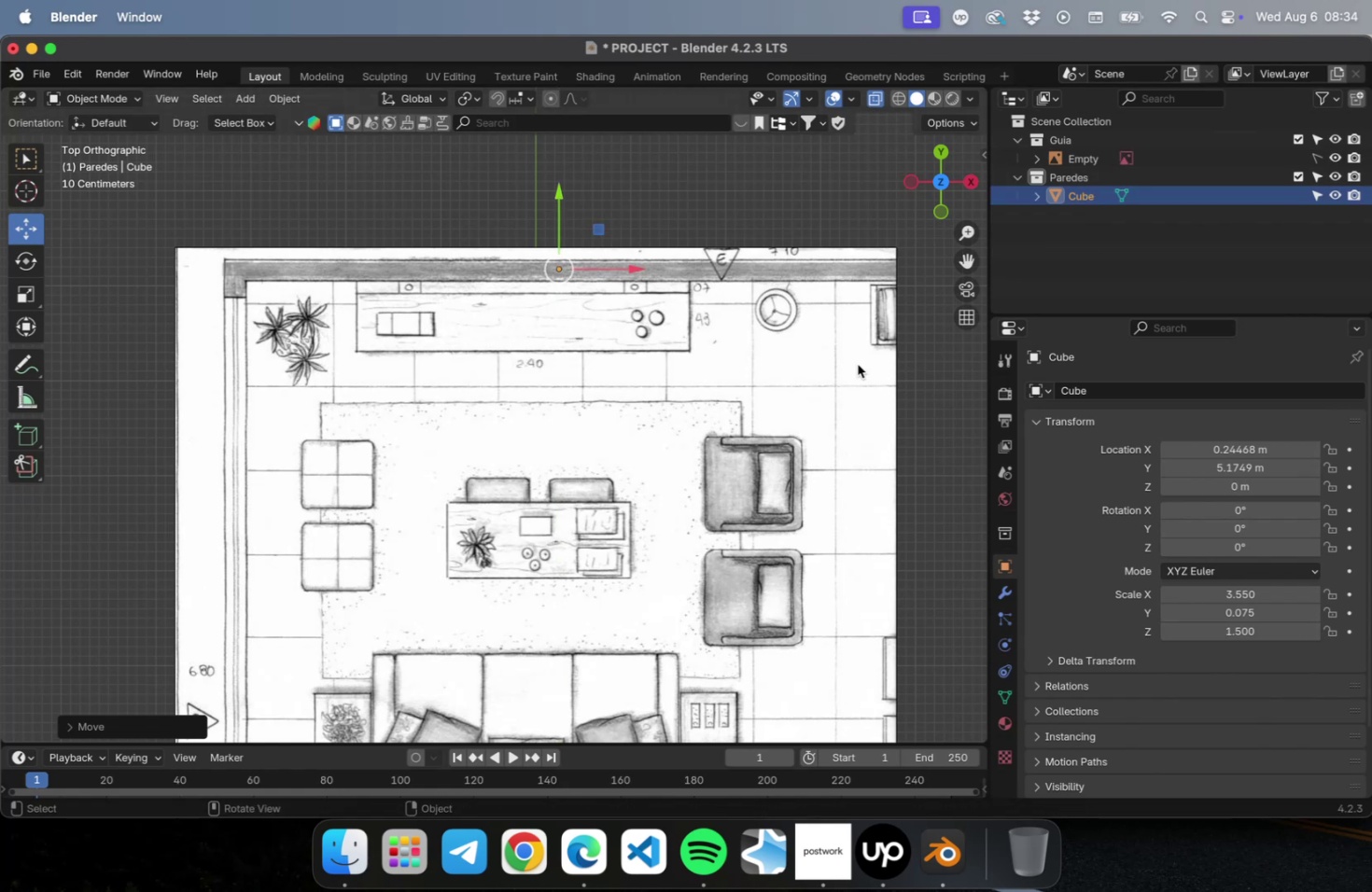 
scroll: coordinate [584, 381], scroll_direction: down, amount: 5.0
 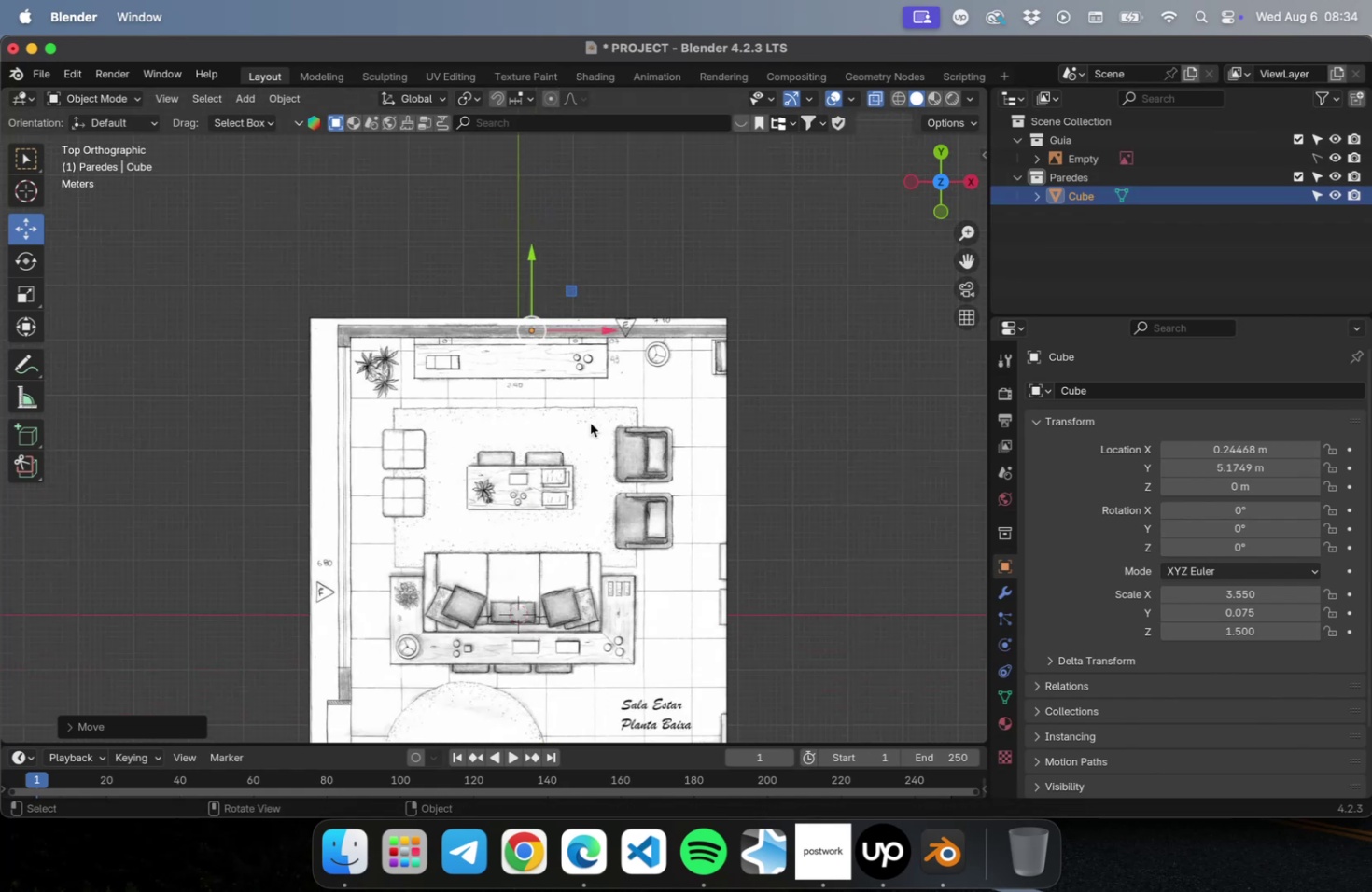 
hold_key(key=ShiftLeft, duration=0.5)
 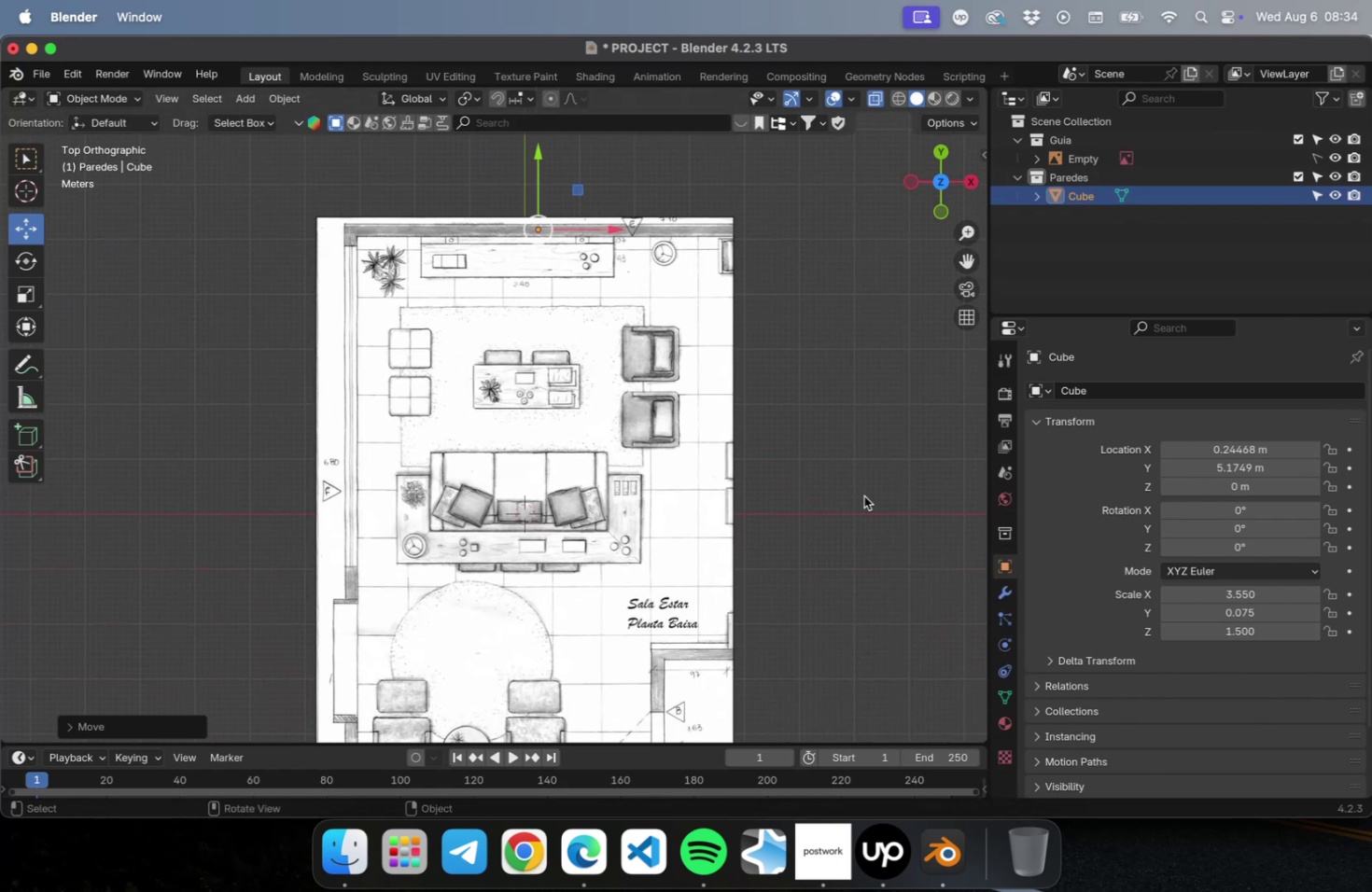 
left_click([863, 495])
 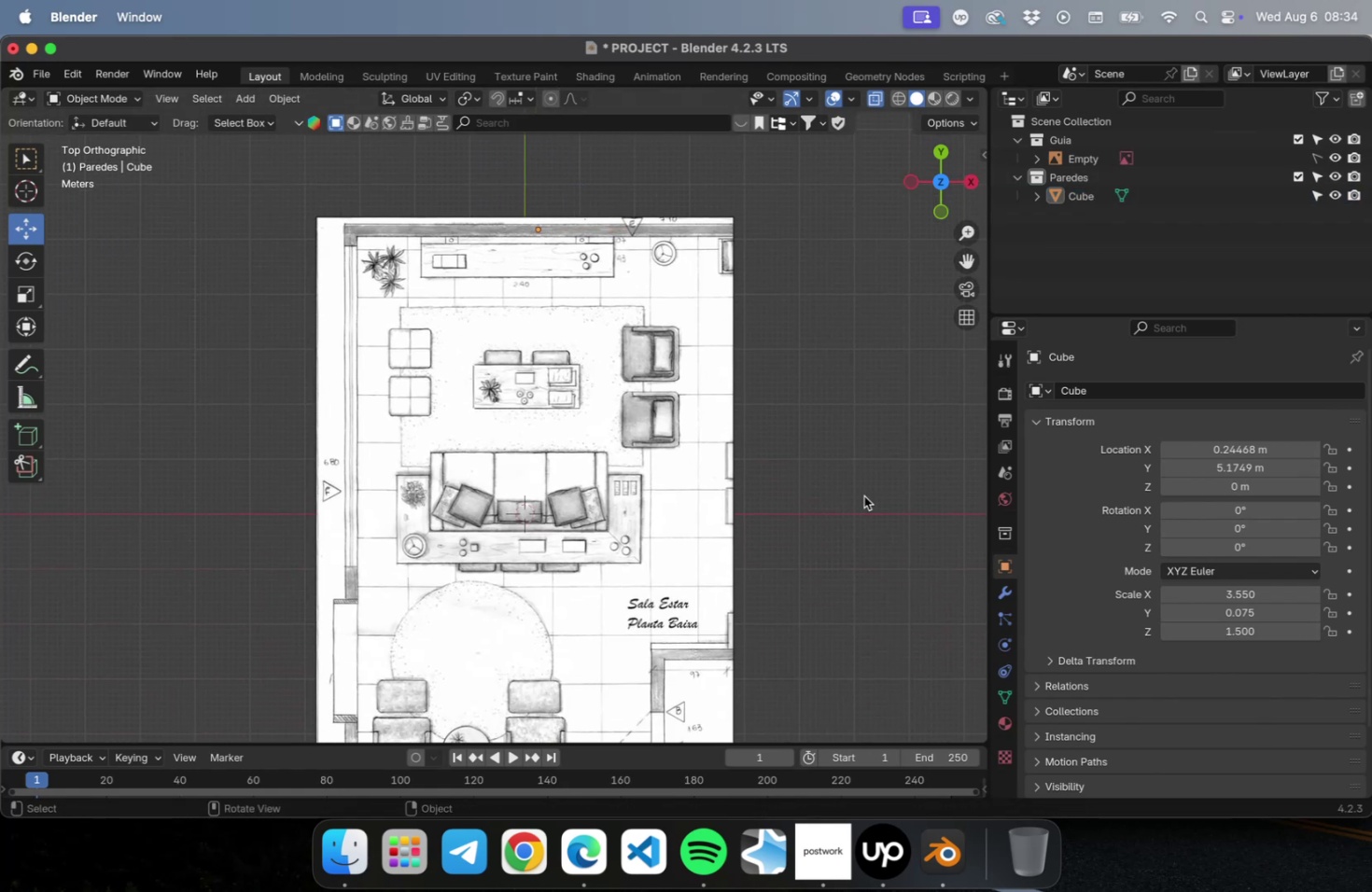 
key(Meta+CommandLeft)
 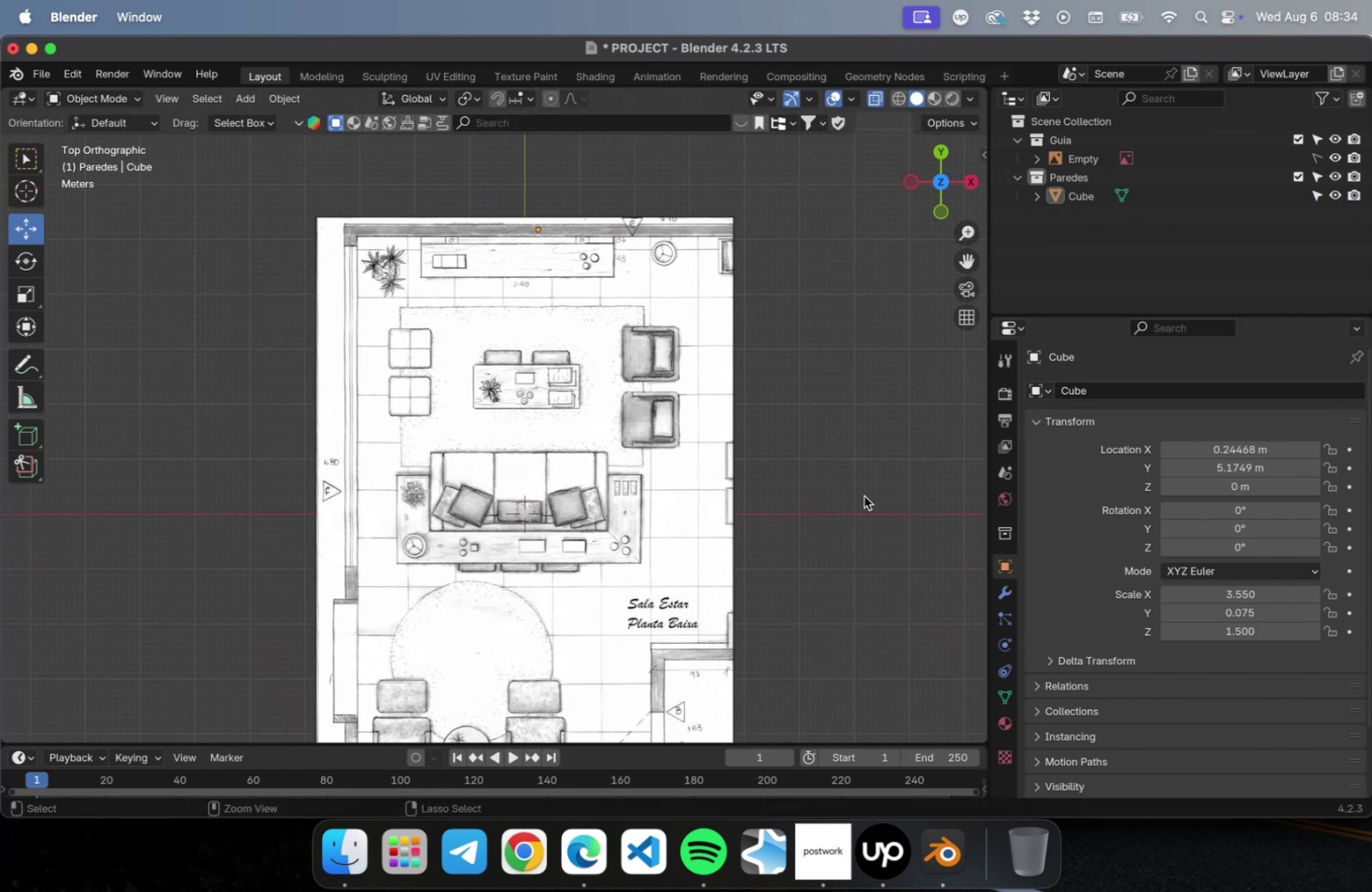 
key(Meta+S)
 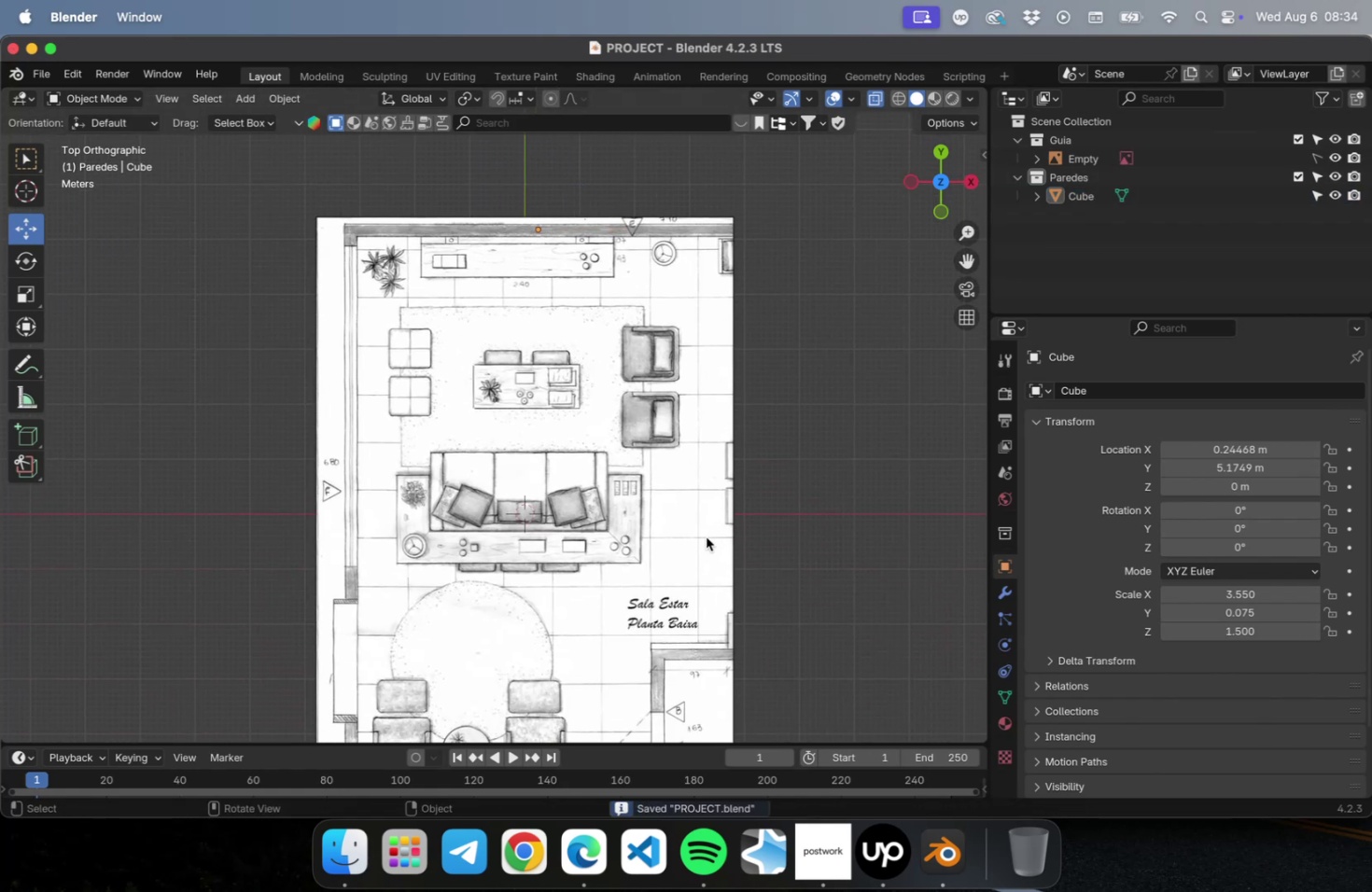 
key(Shift+ShiftLeft)
 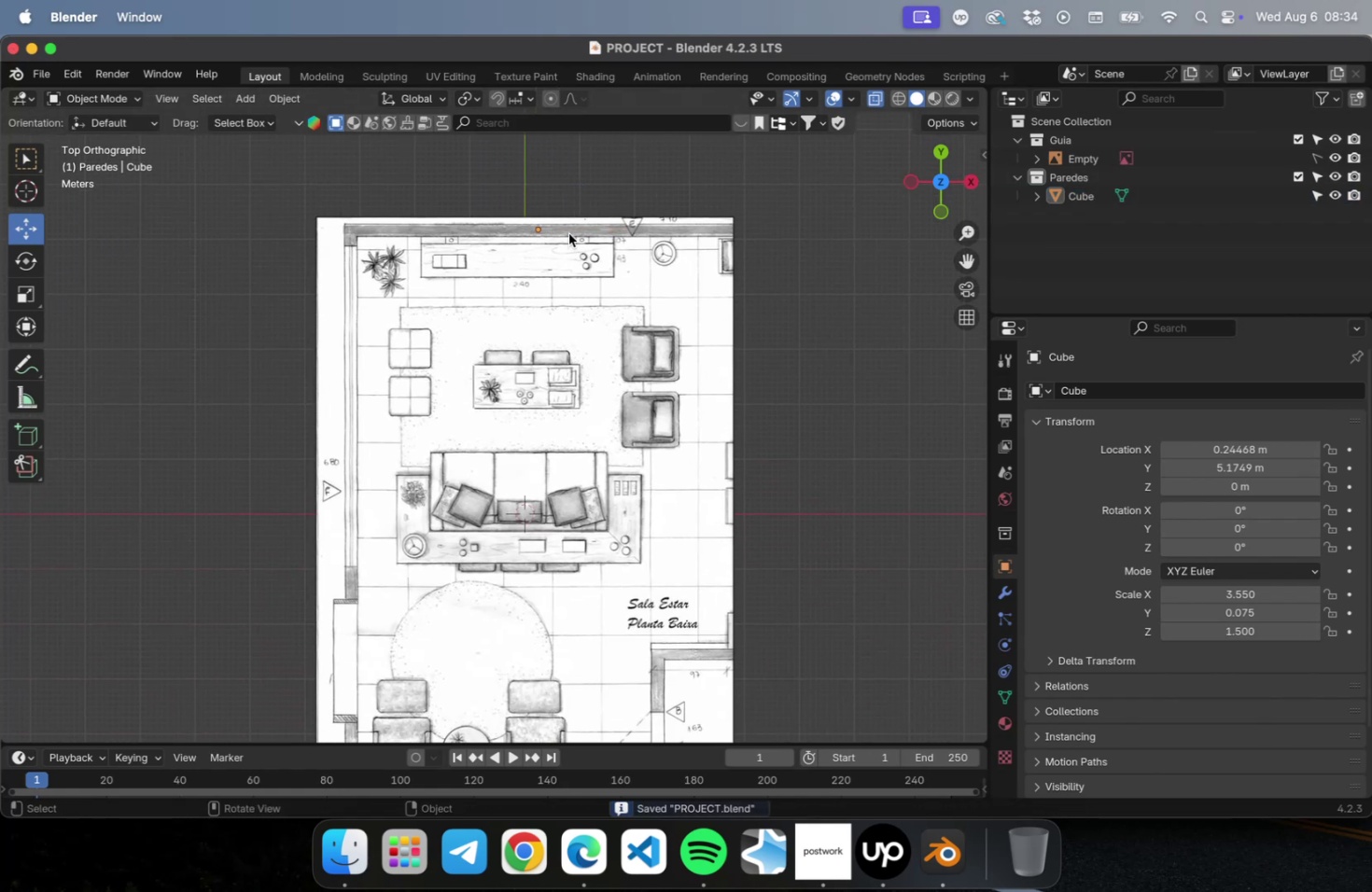 
left_click([568, 231])
 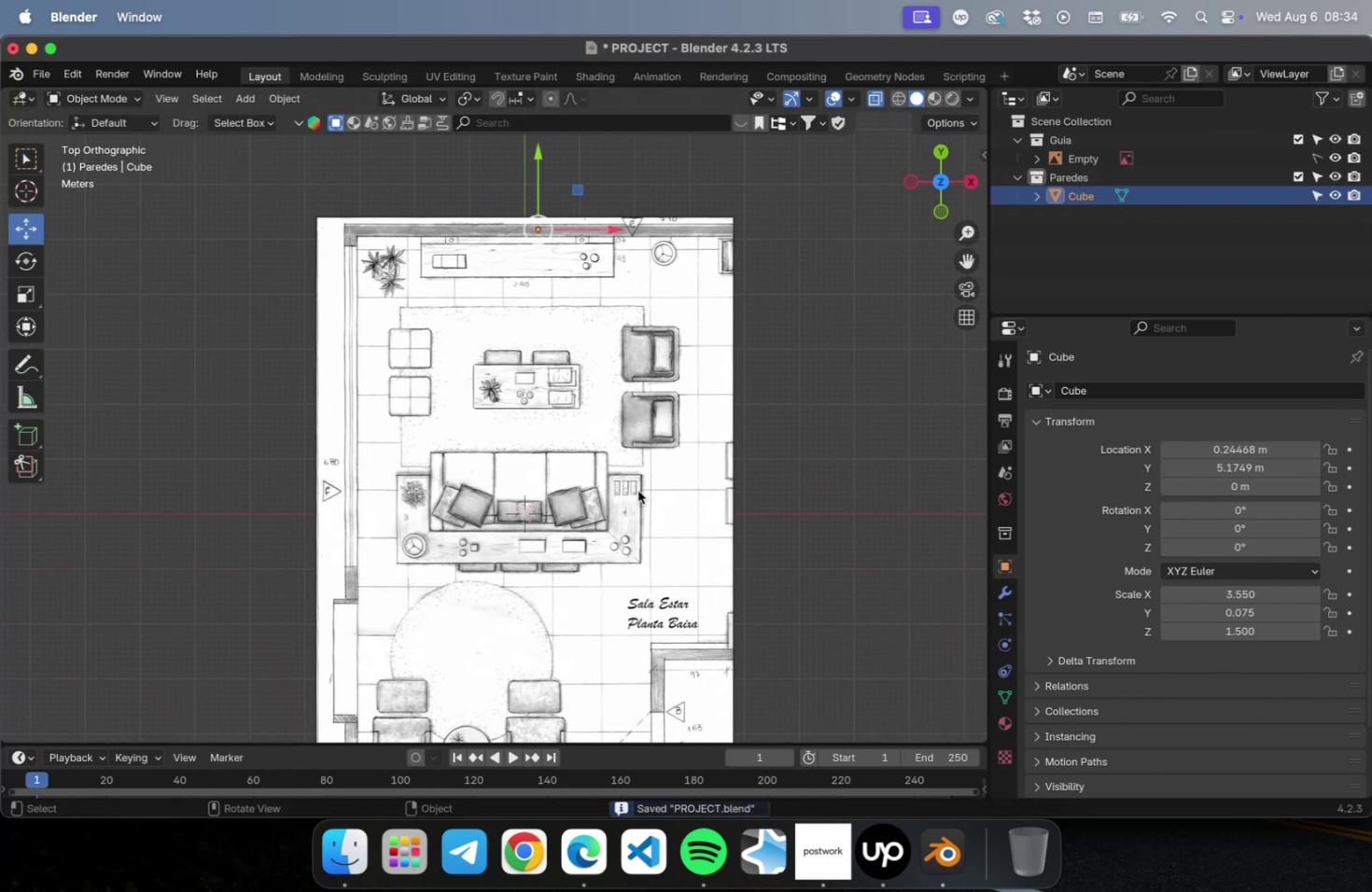 
scroll: coordinate [646, 466], scroll_direction: down, amount: 2.0
 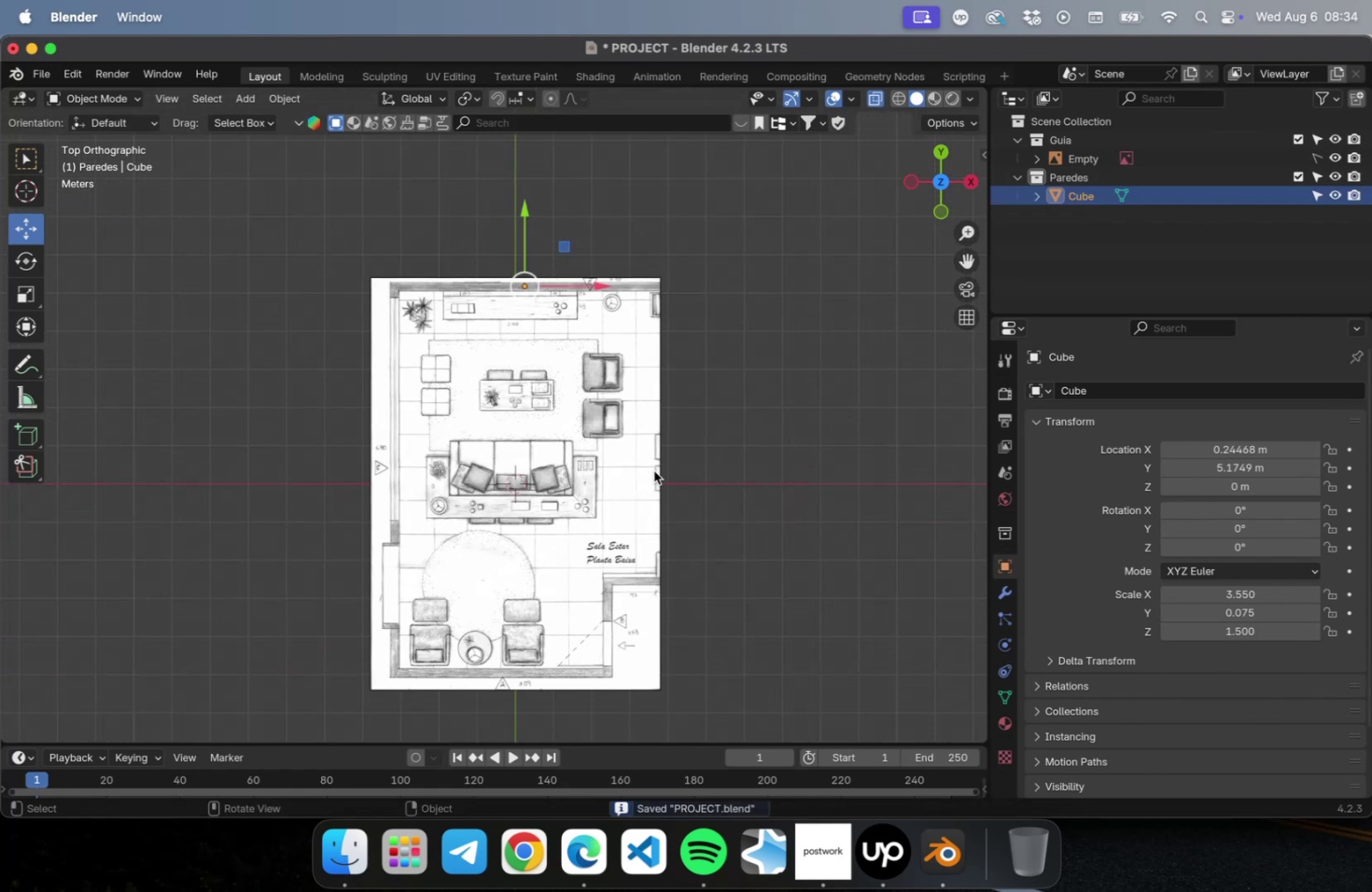 
hold_key(key=ShiftLeft, duration=0.45)
 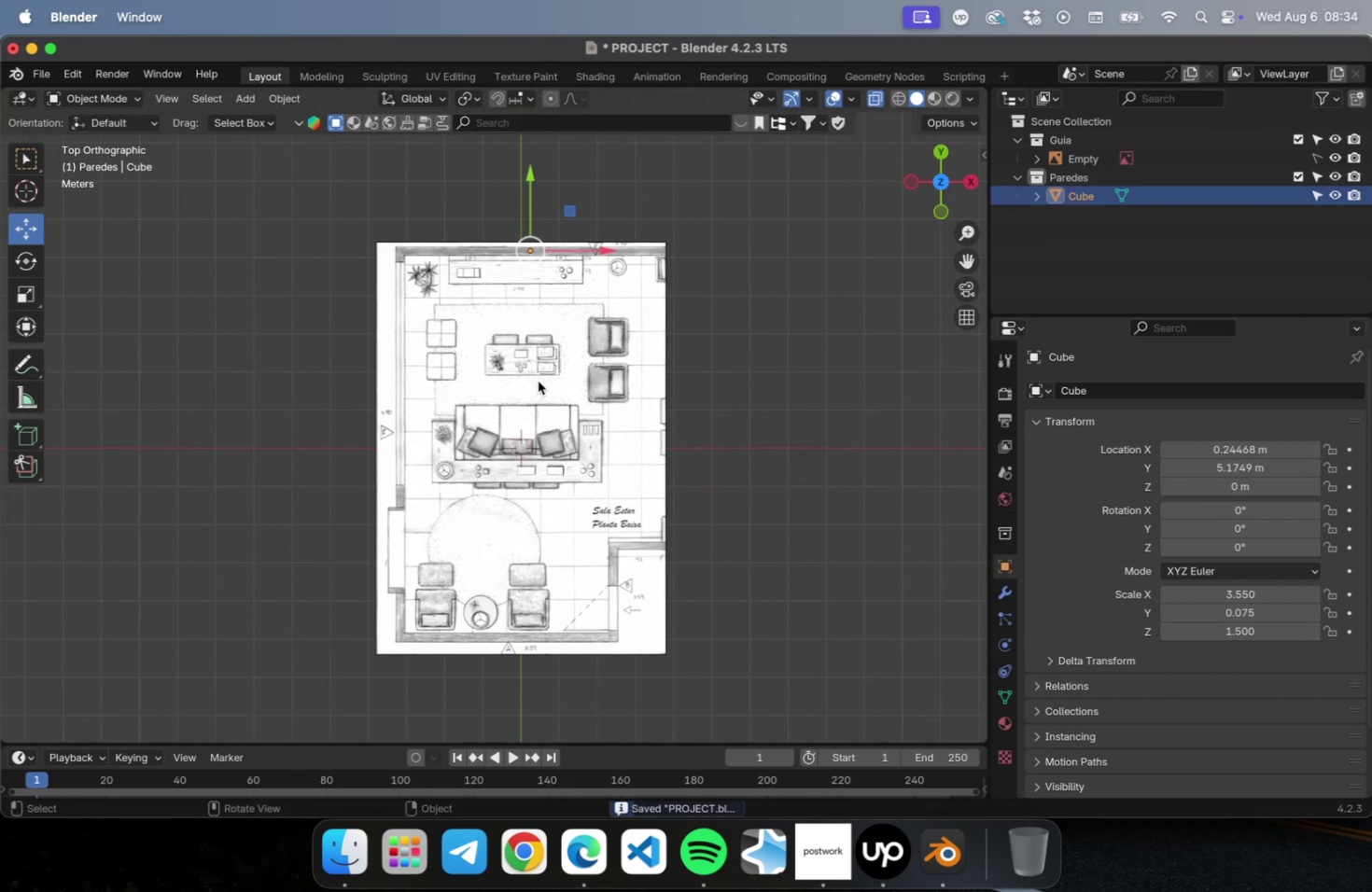 
hold_key(key=CommandLeft, duration=0.43)
 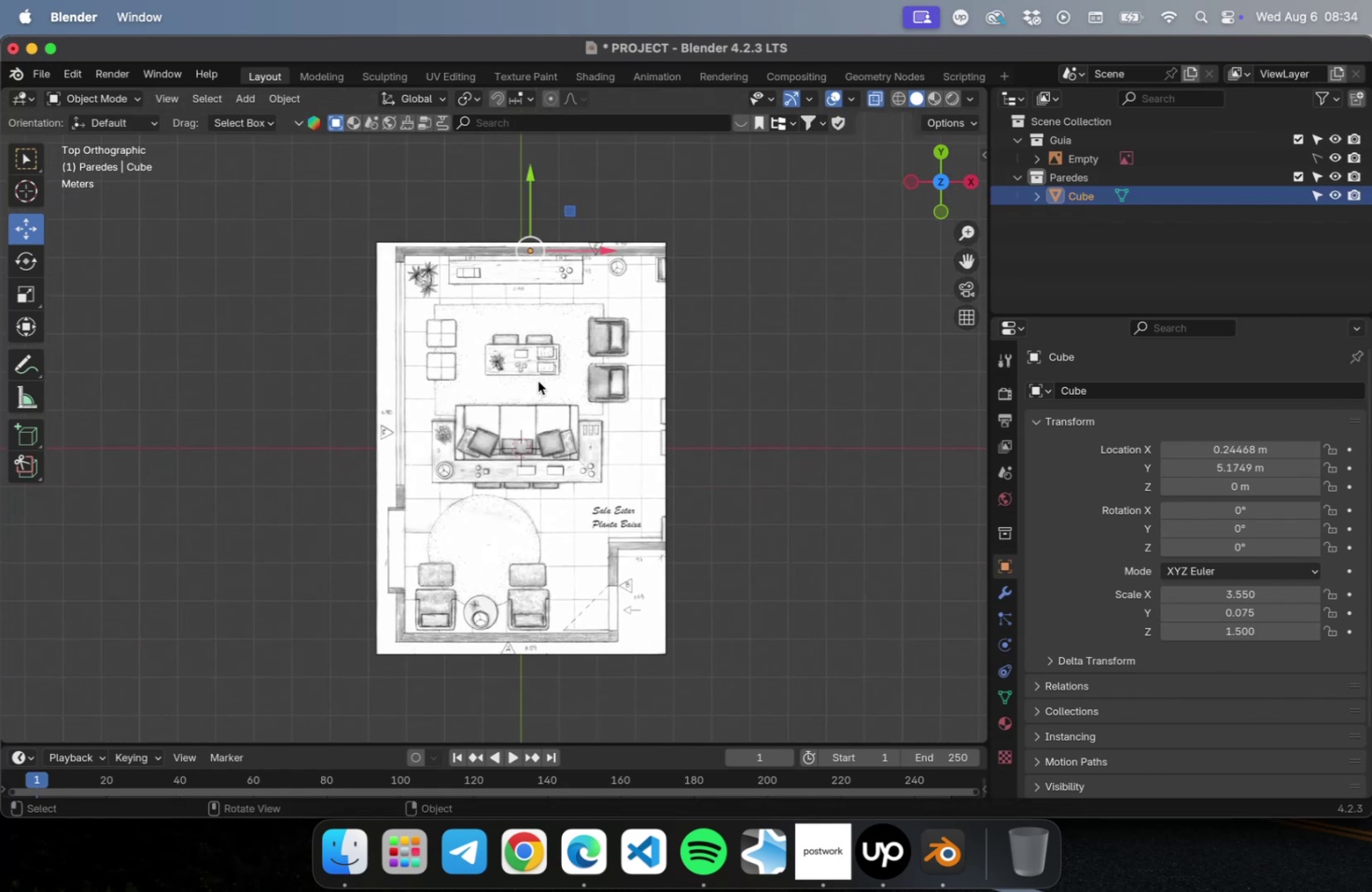 
key(Meta+CommandLeft)
 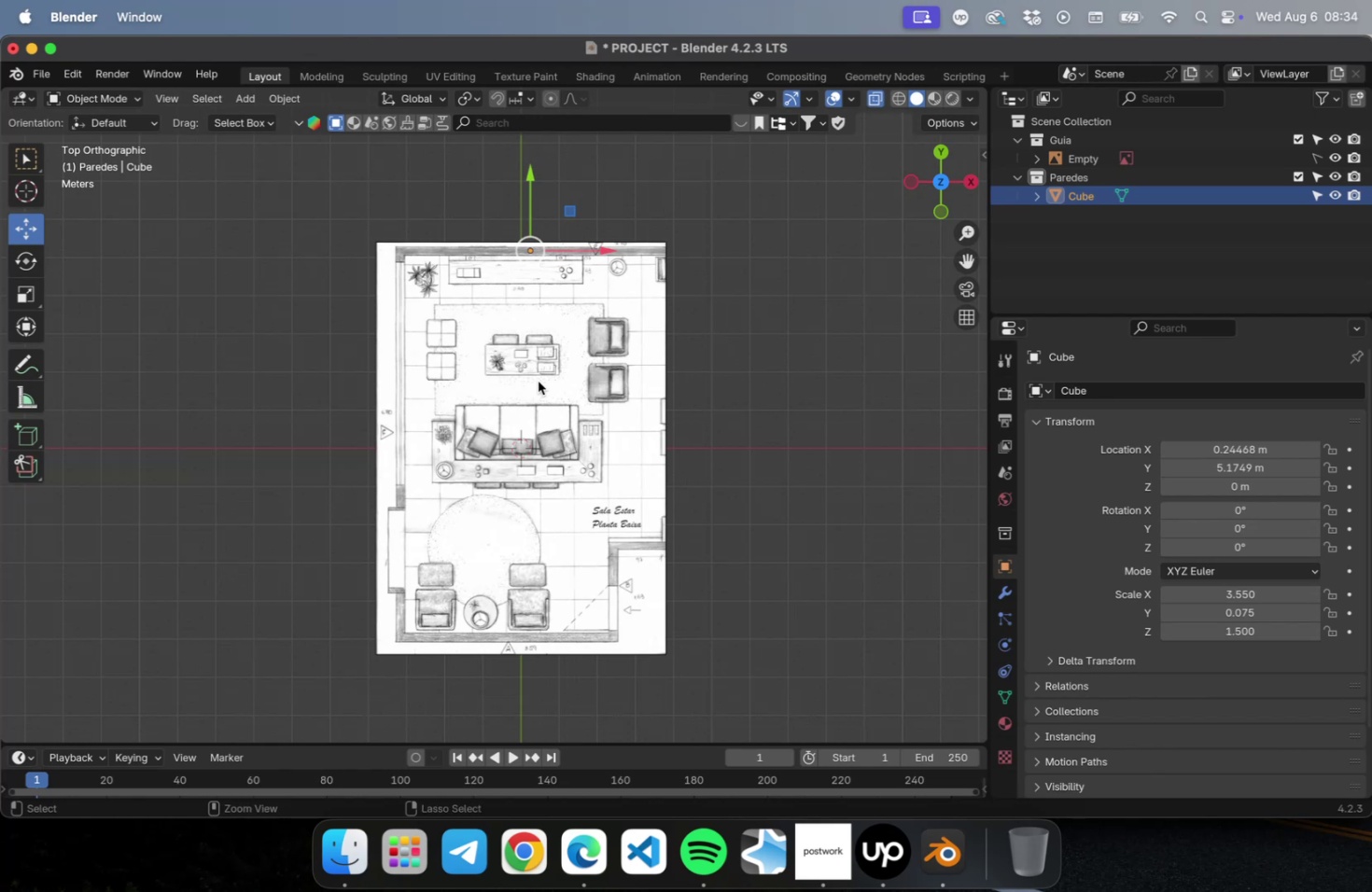 
key(Meta+D)
 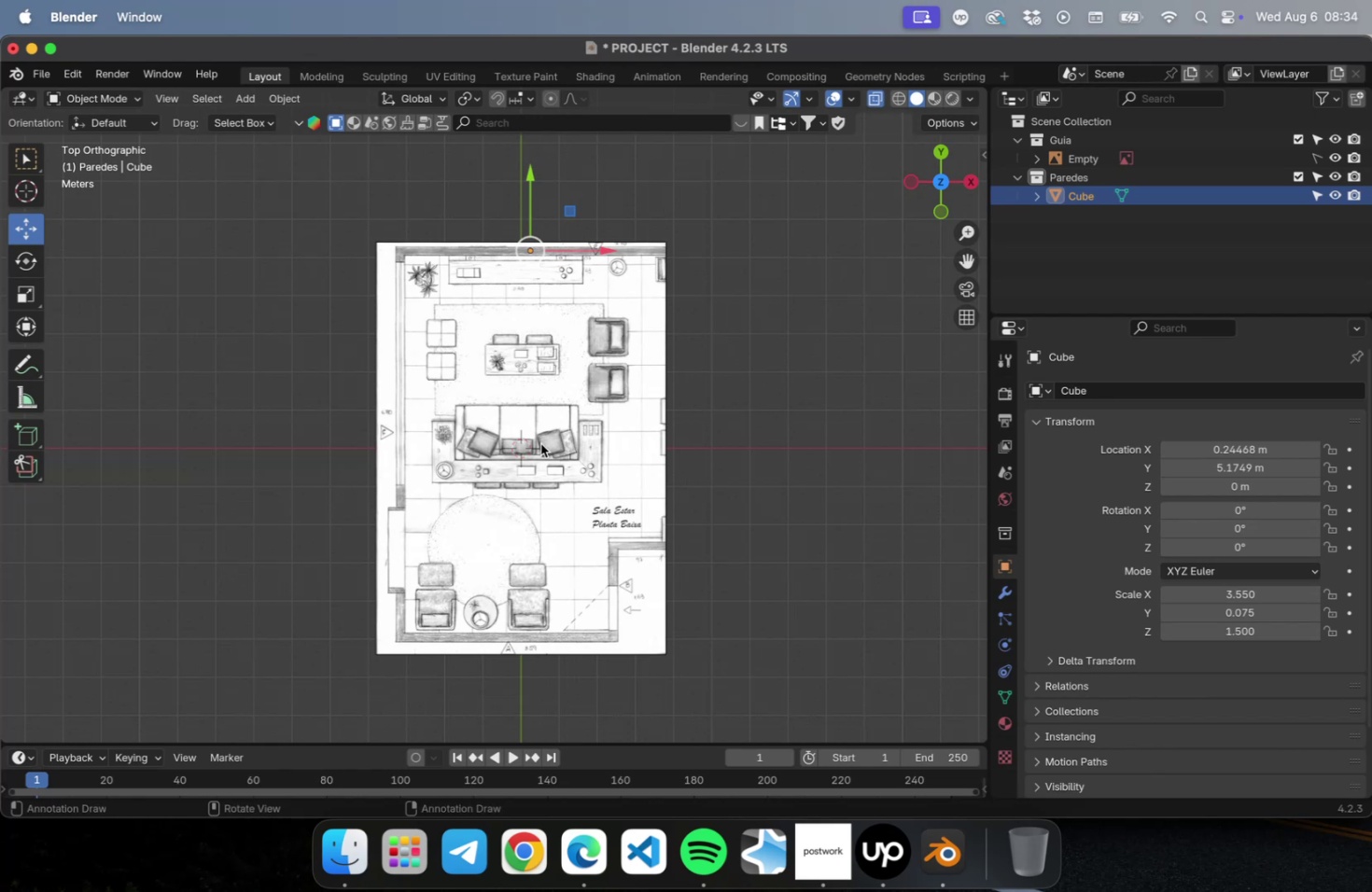 
type(Dy)
 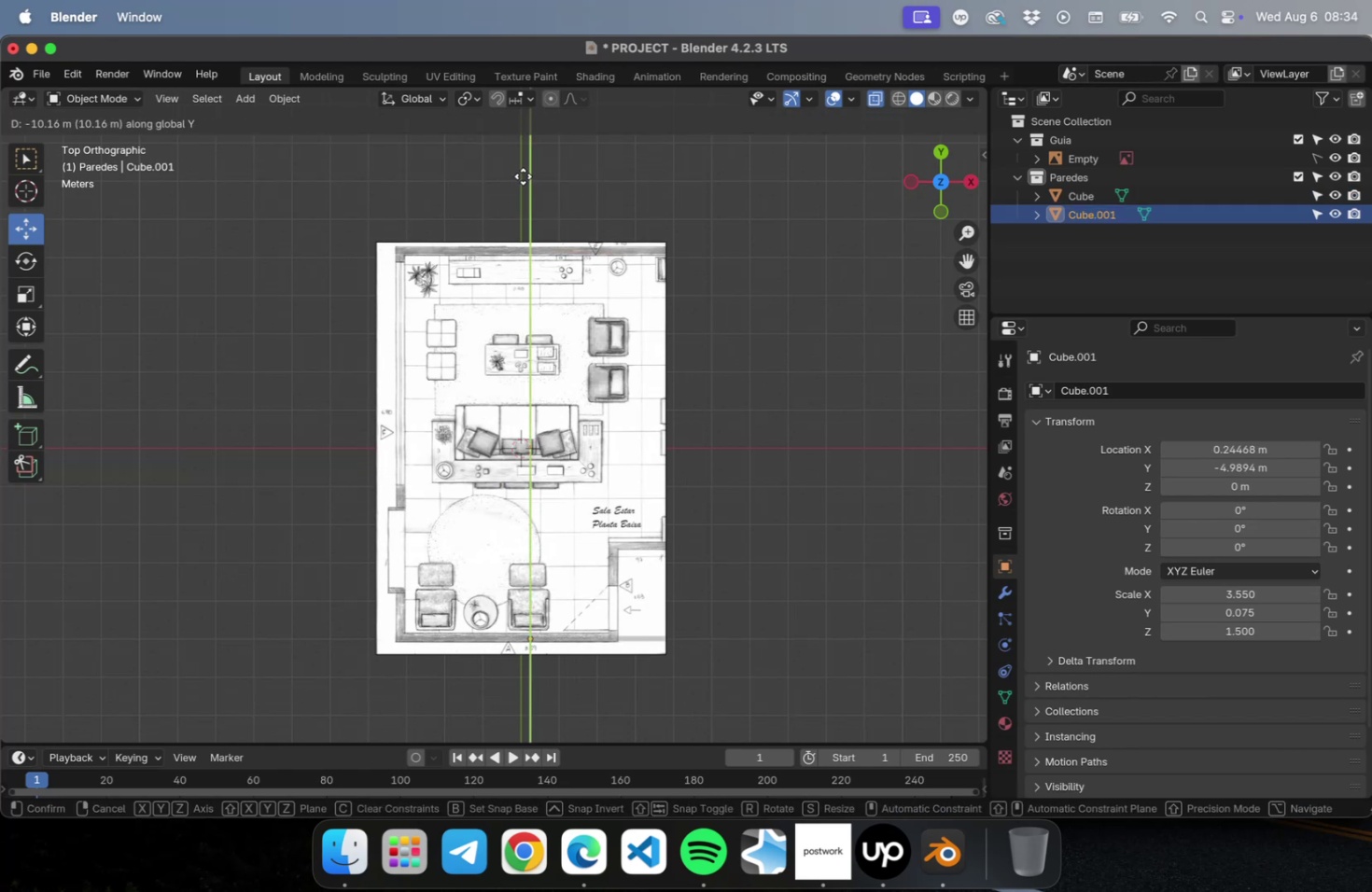 
left_click([524, 176])
 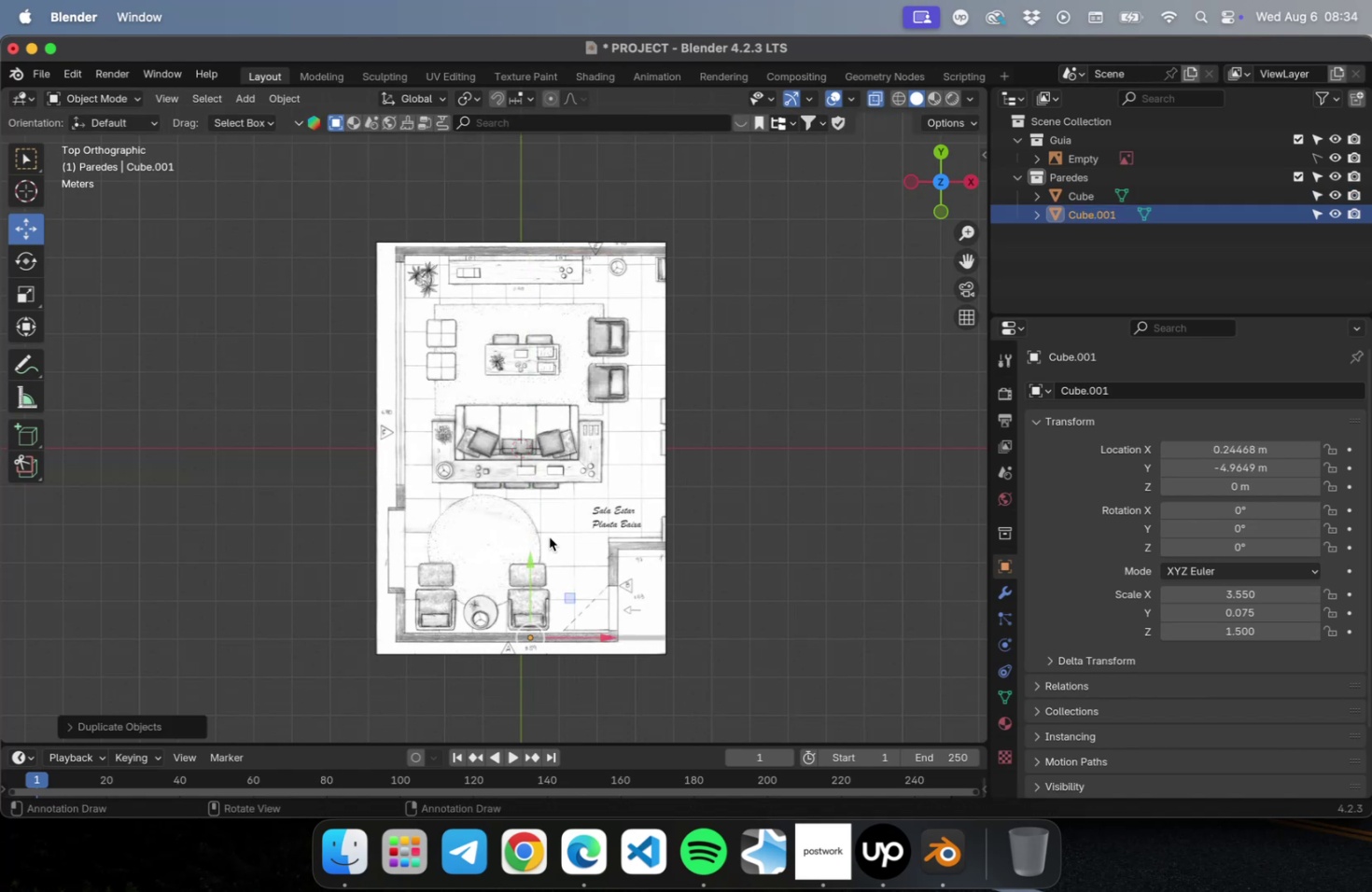 
scroll: coordinate [546, 732], scroll_direction: up, amount: 9.0
 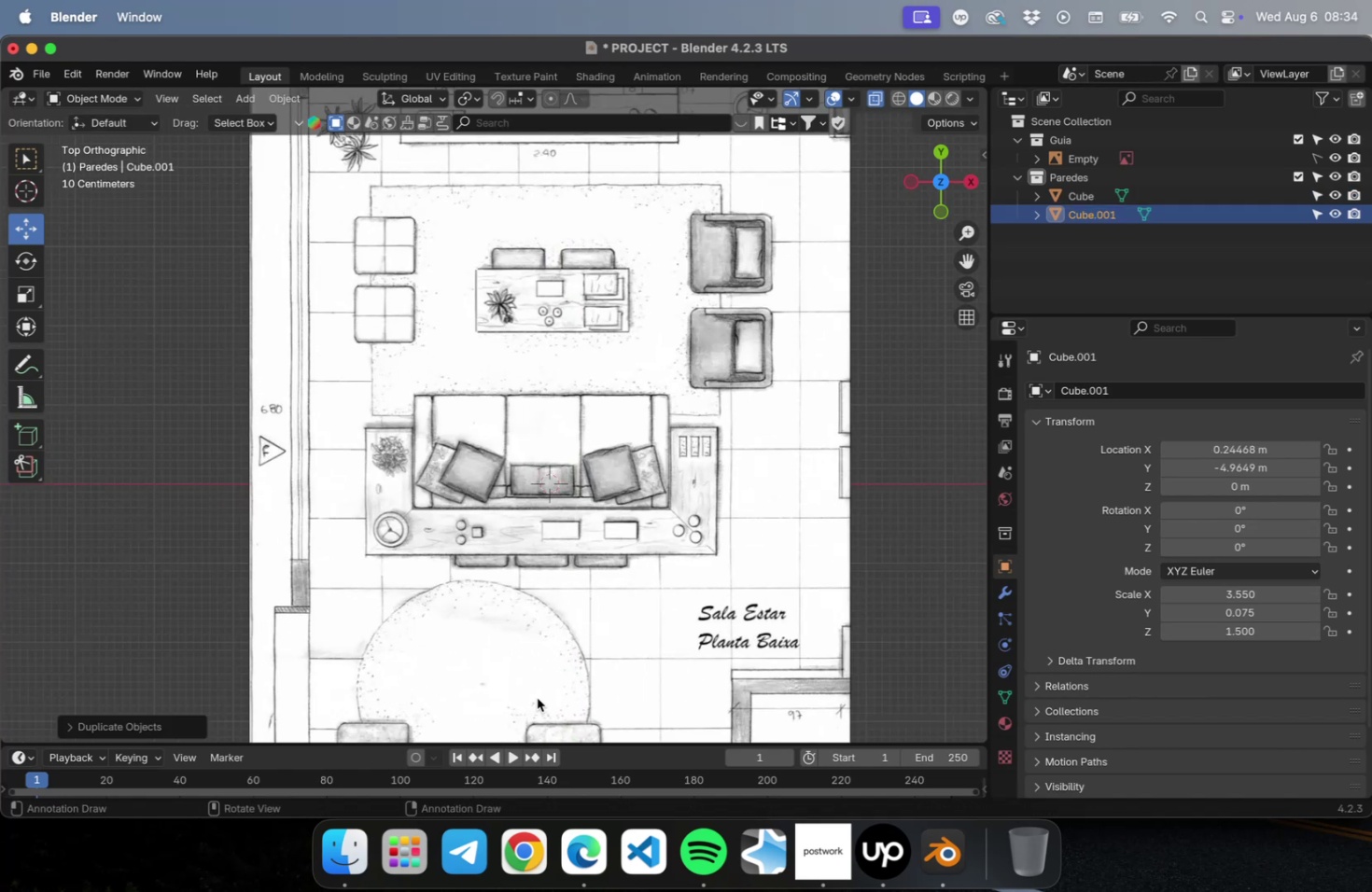 
hold_key(key=ShiftLeft, duration=0.97)
 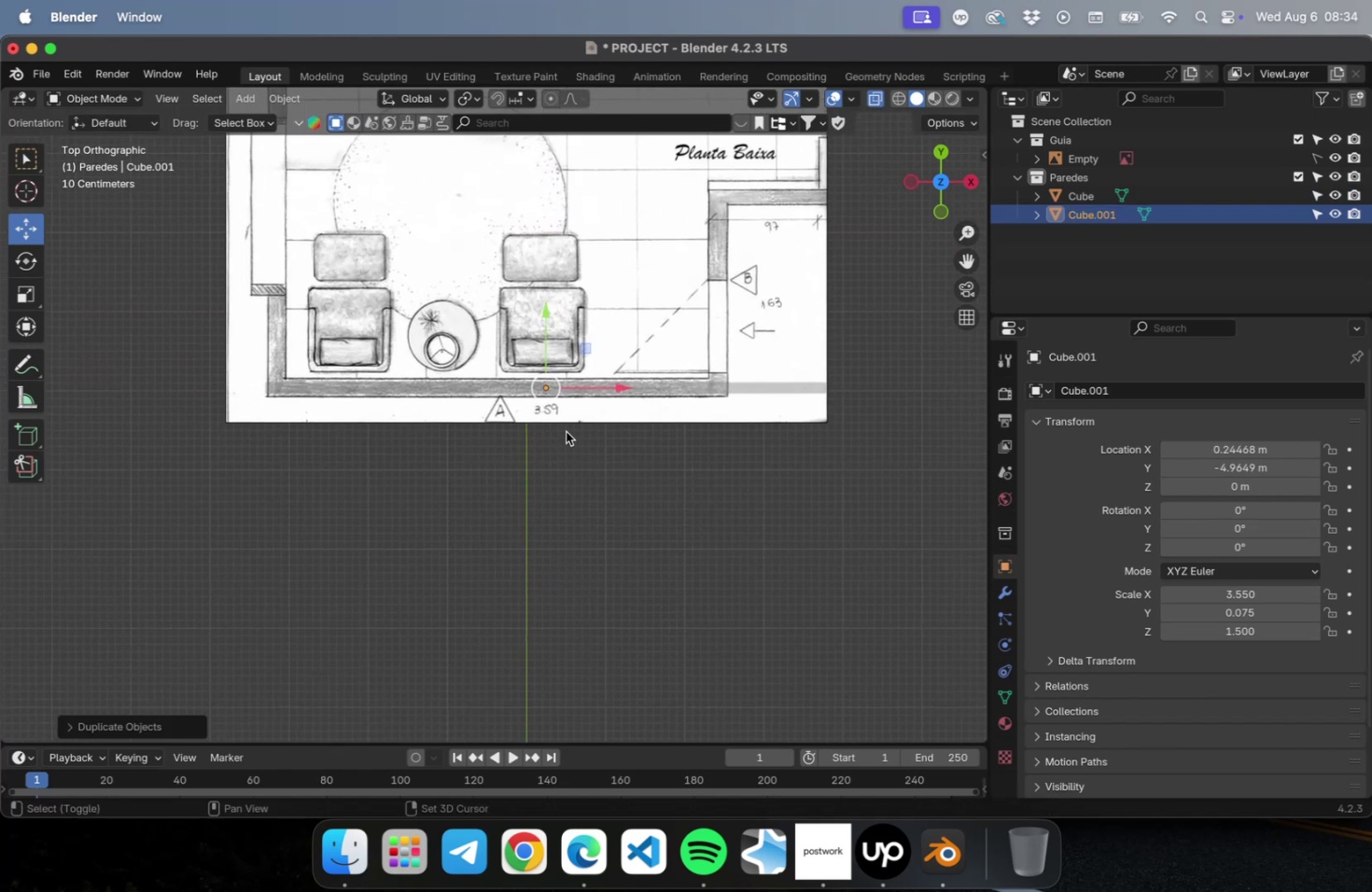 
scroll: coordinate [575, 451], scroll_direction: up, amount: 8.0
 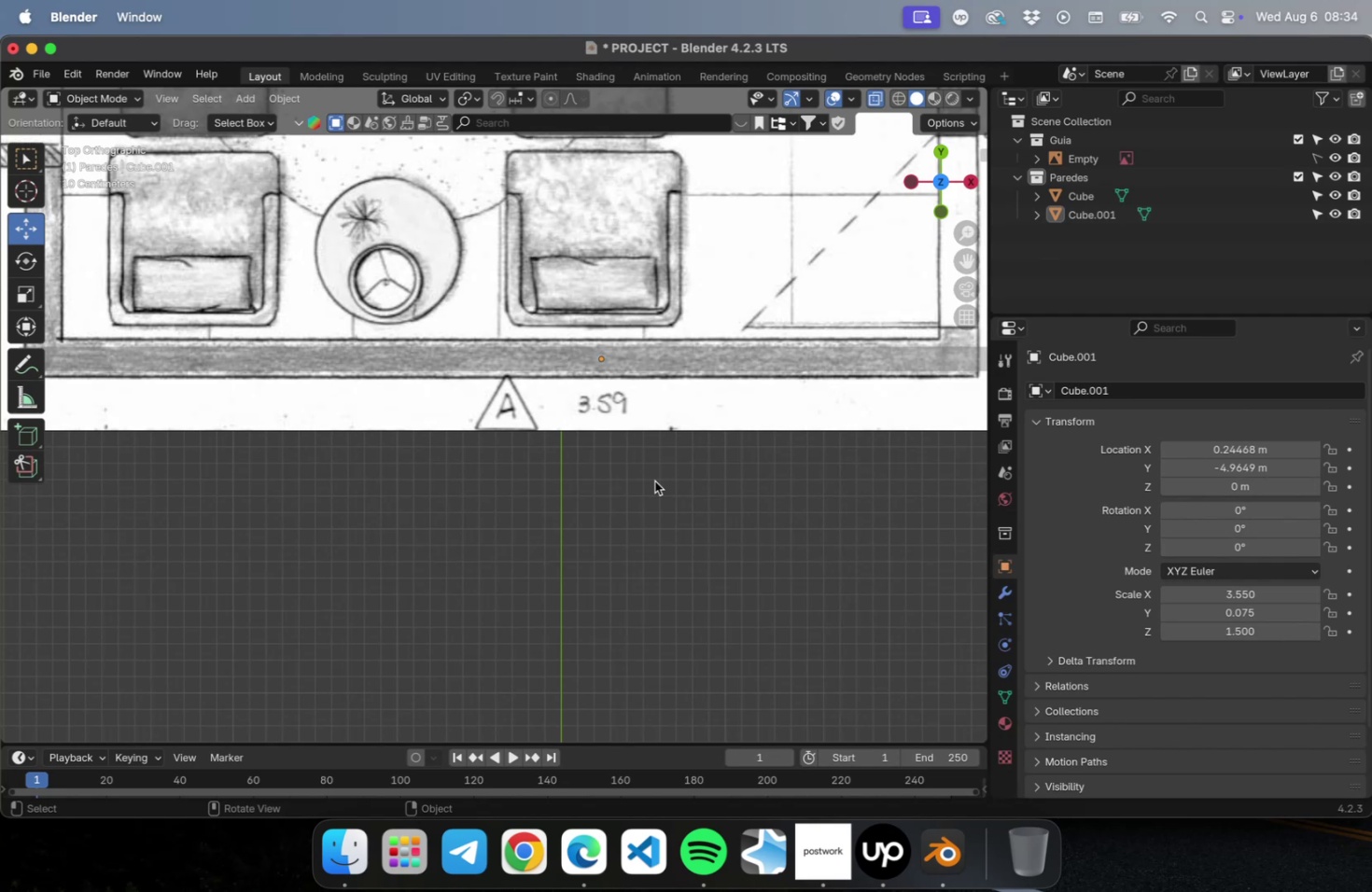 
hold_key(key=ShiftLeft, duration=0.42)
 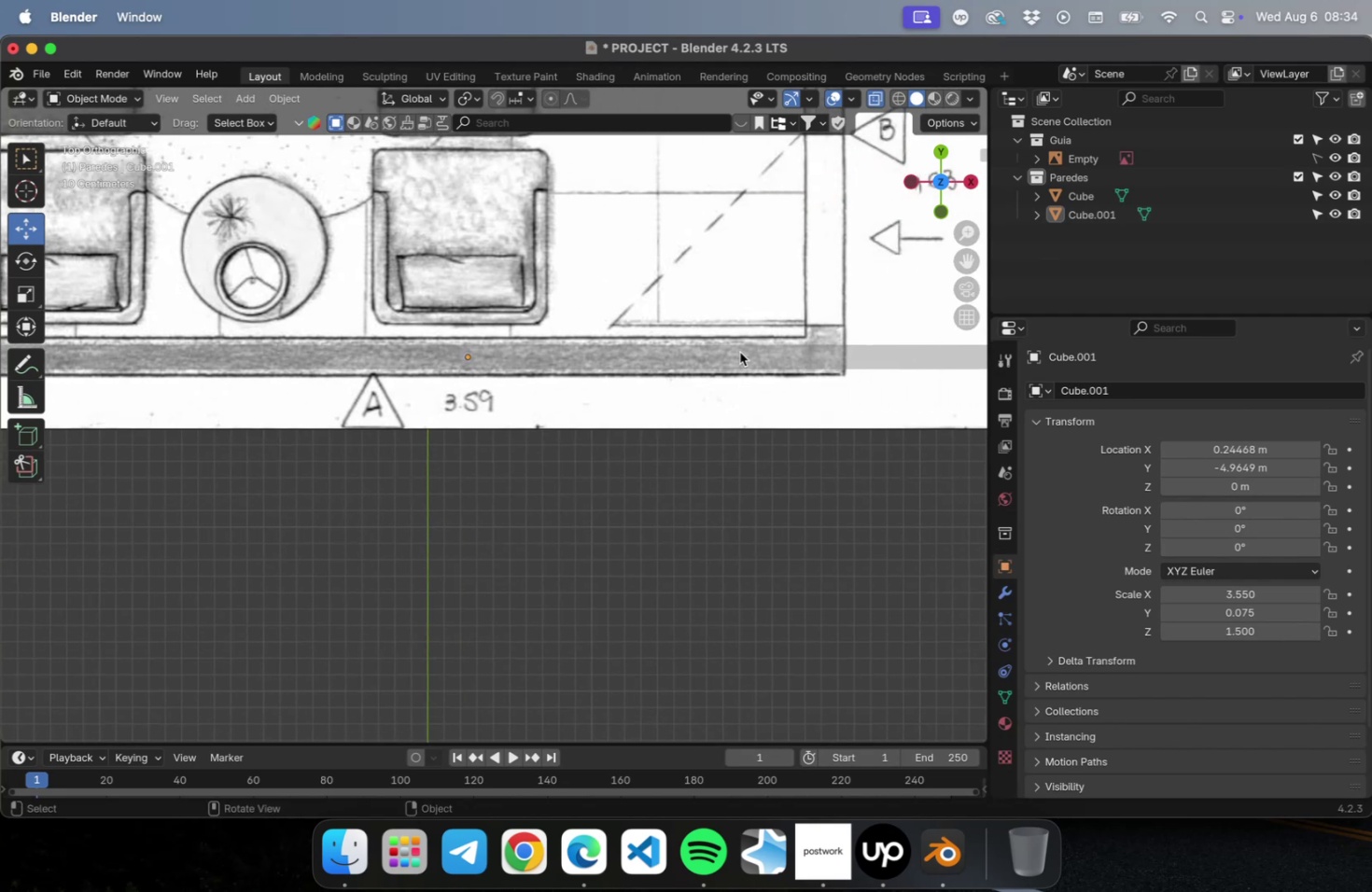 
left_click([739, 352])
 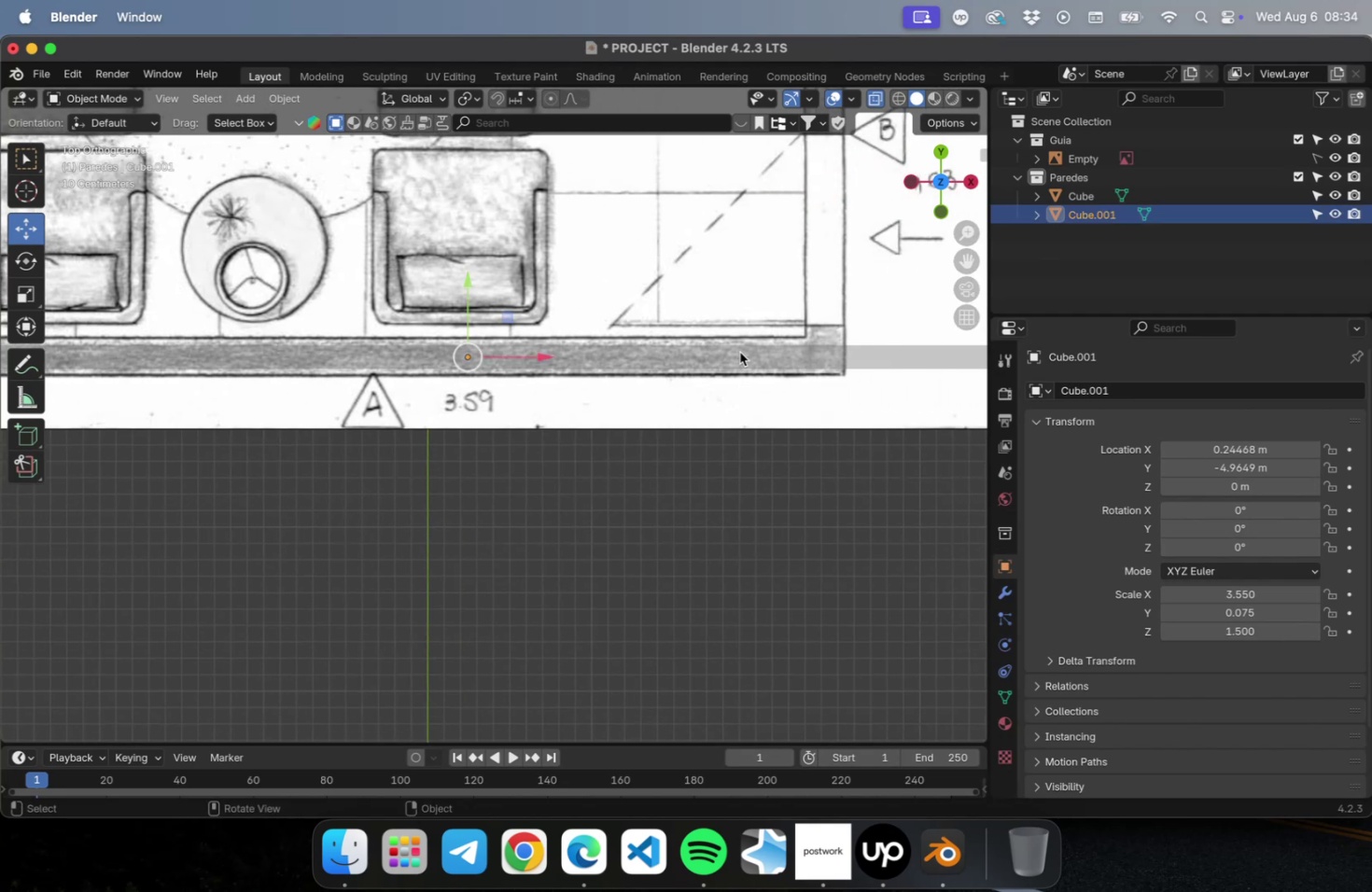 
key(N)
 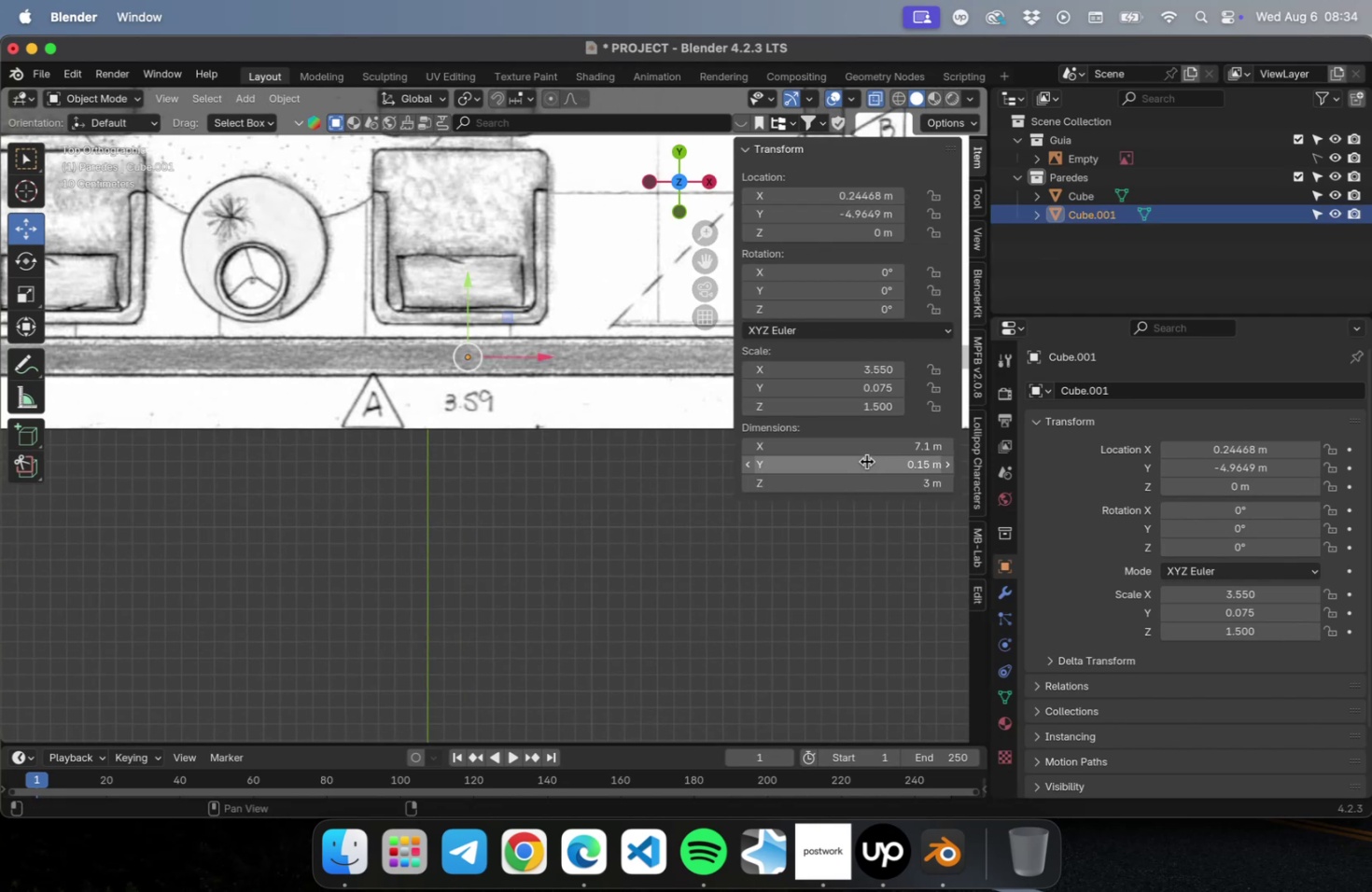 
left_click([861, 448])
 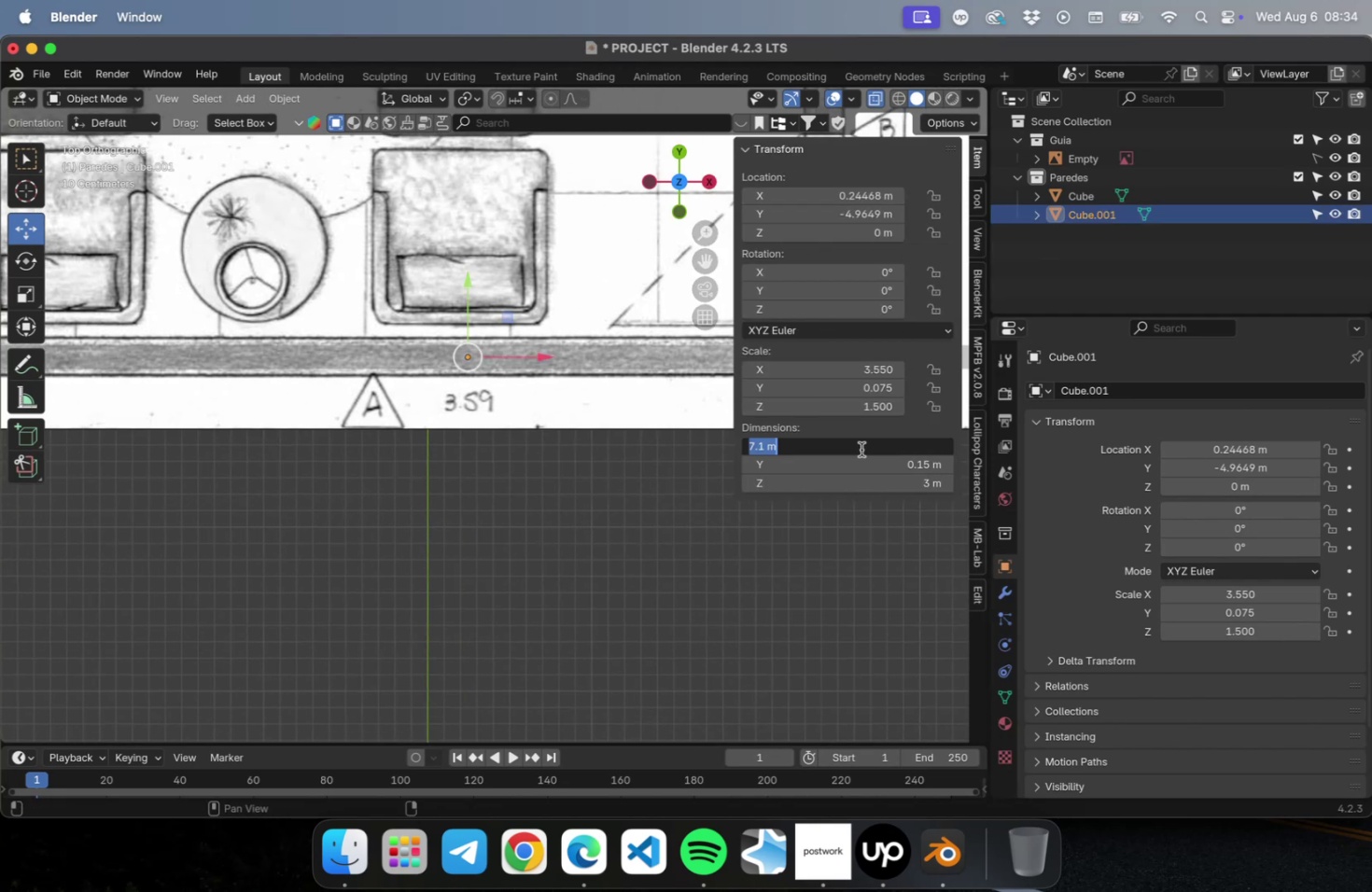 
type(3.59)
 